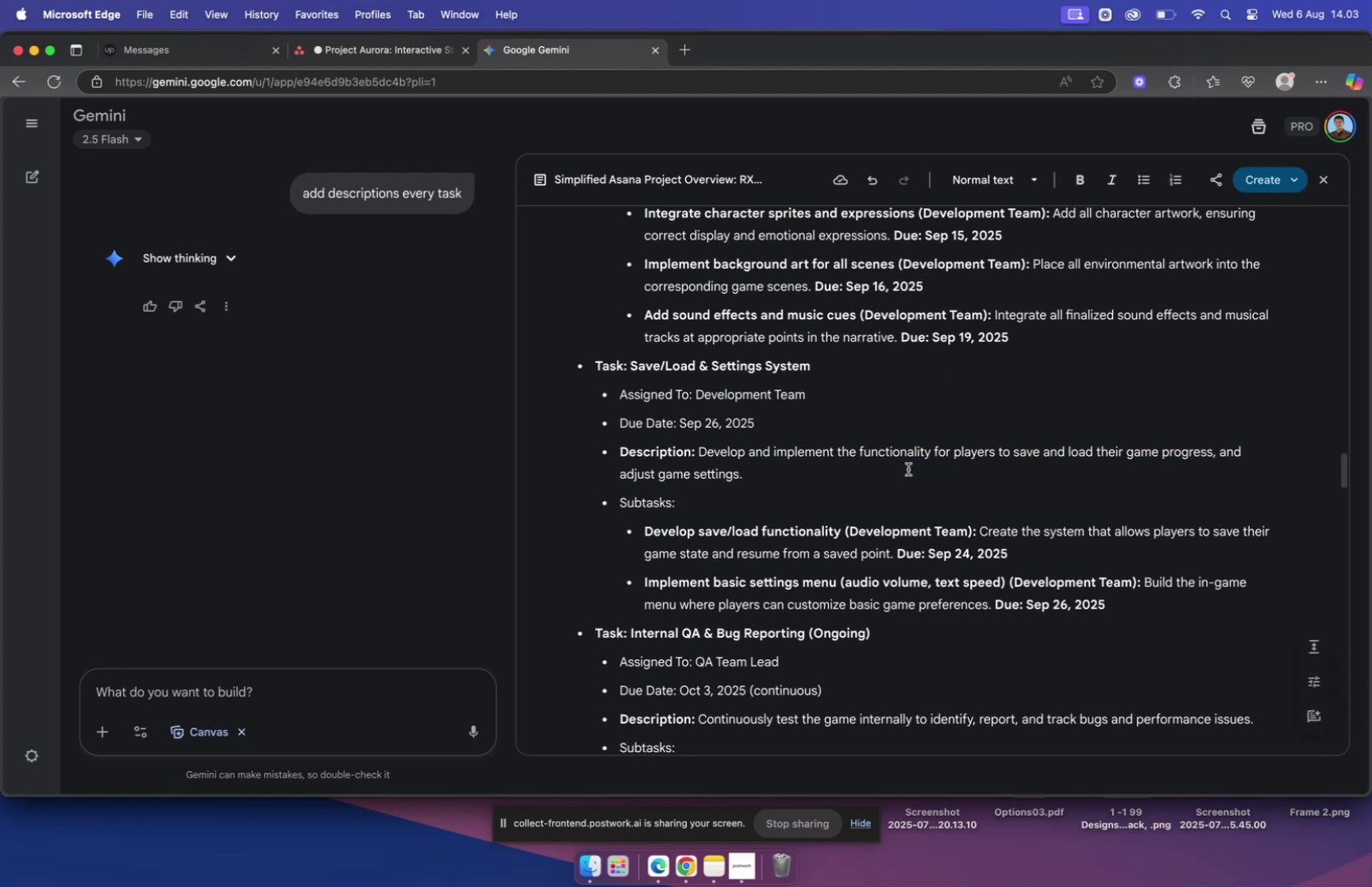 
scroll: coordinate [908, 451], scroll_direction: down, amount: 10.0
 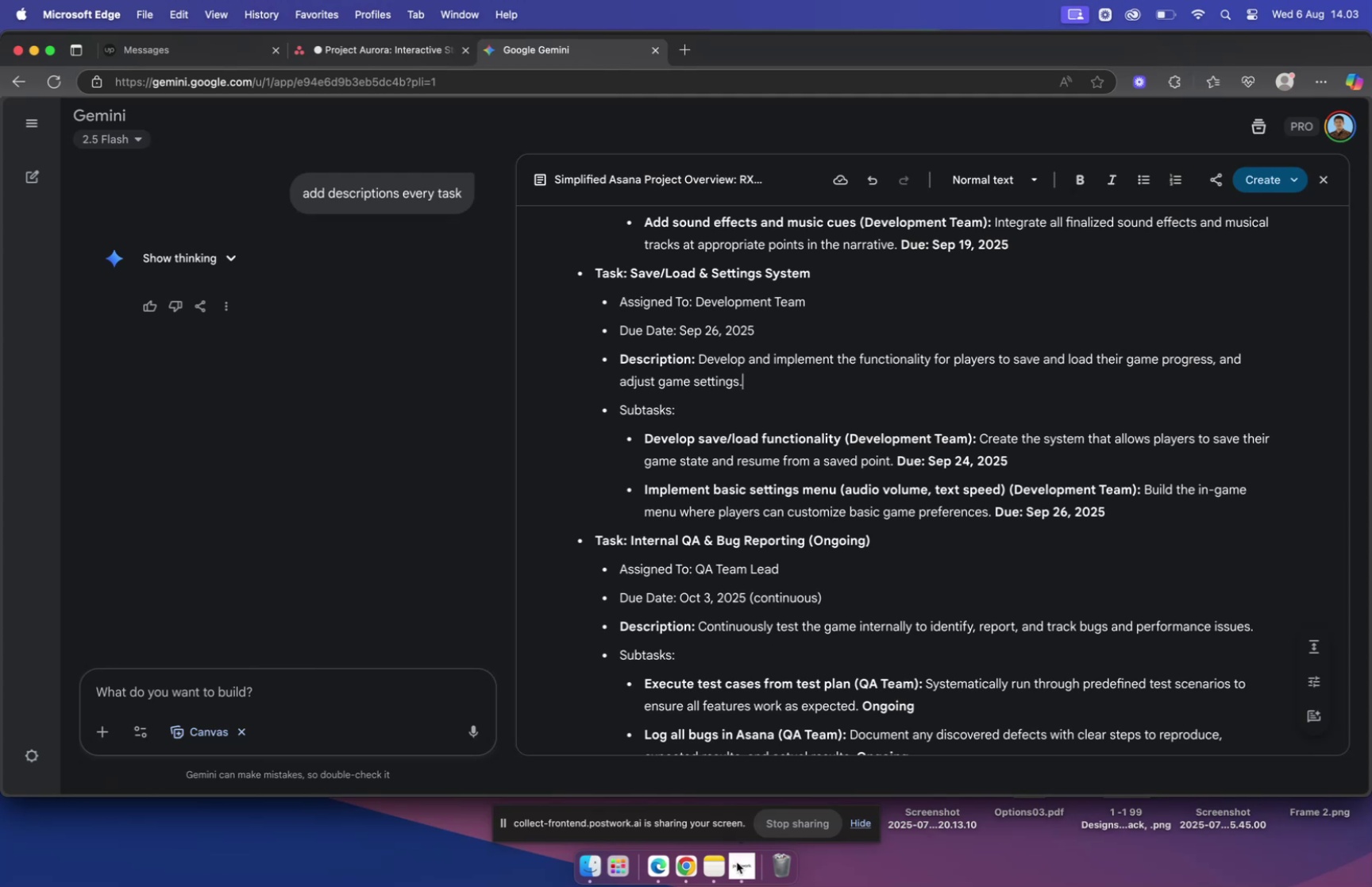 
wait(20.6)
 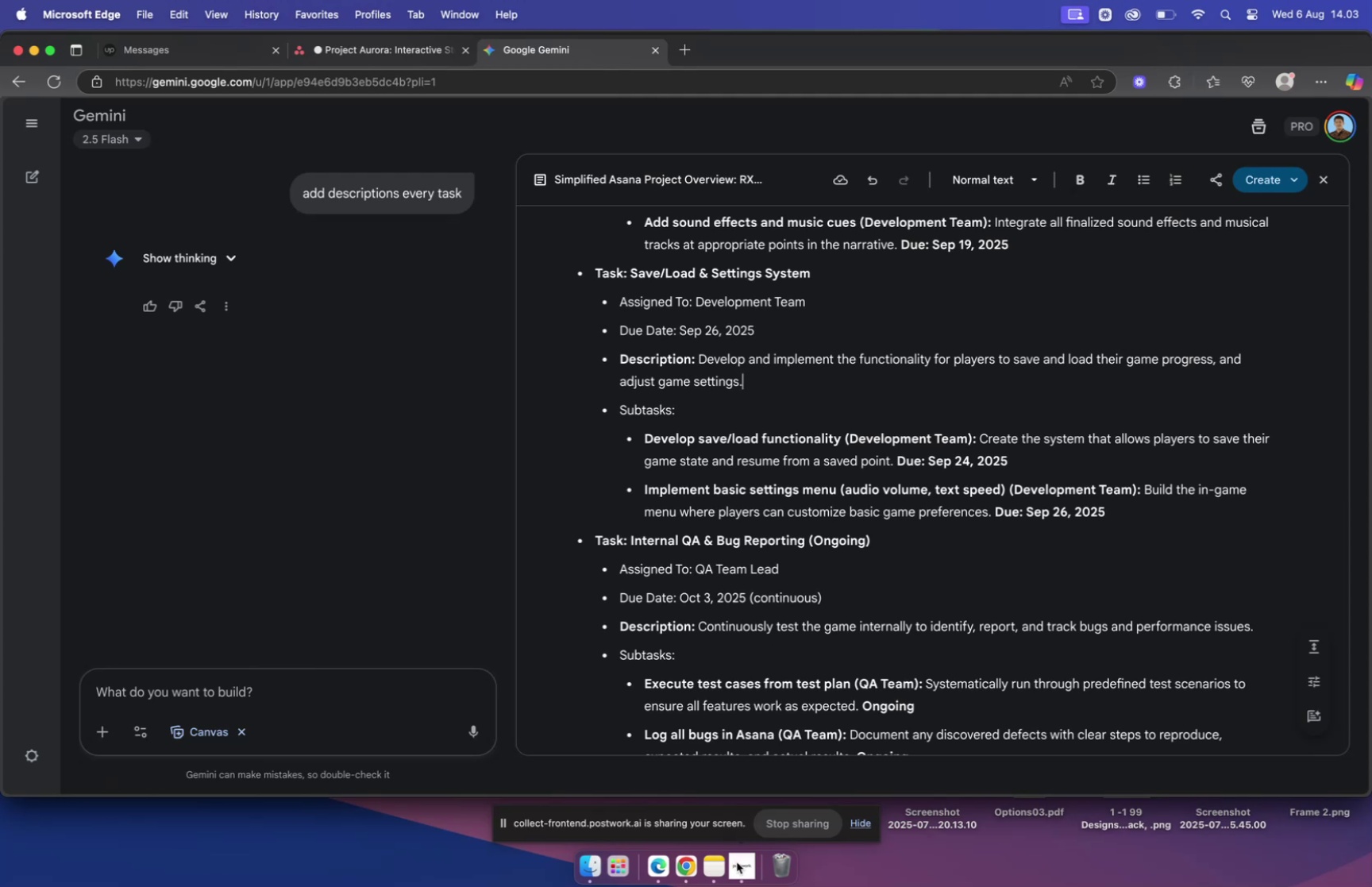 
left_click([684, 864])
 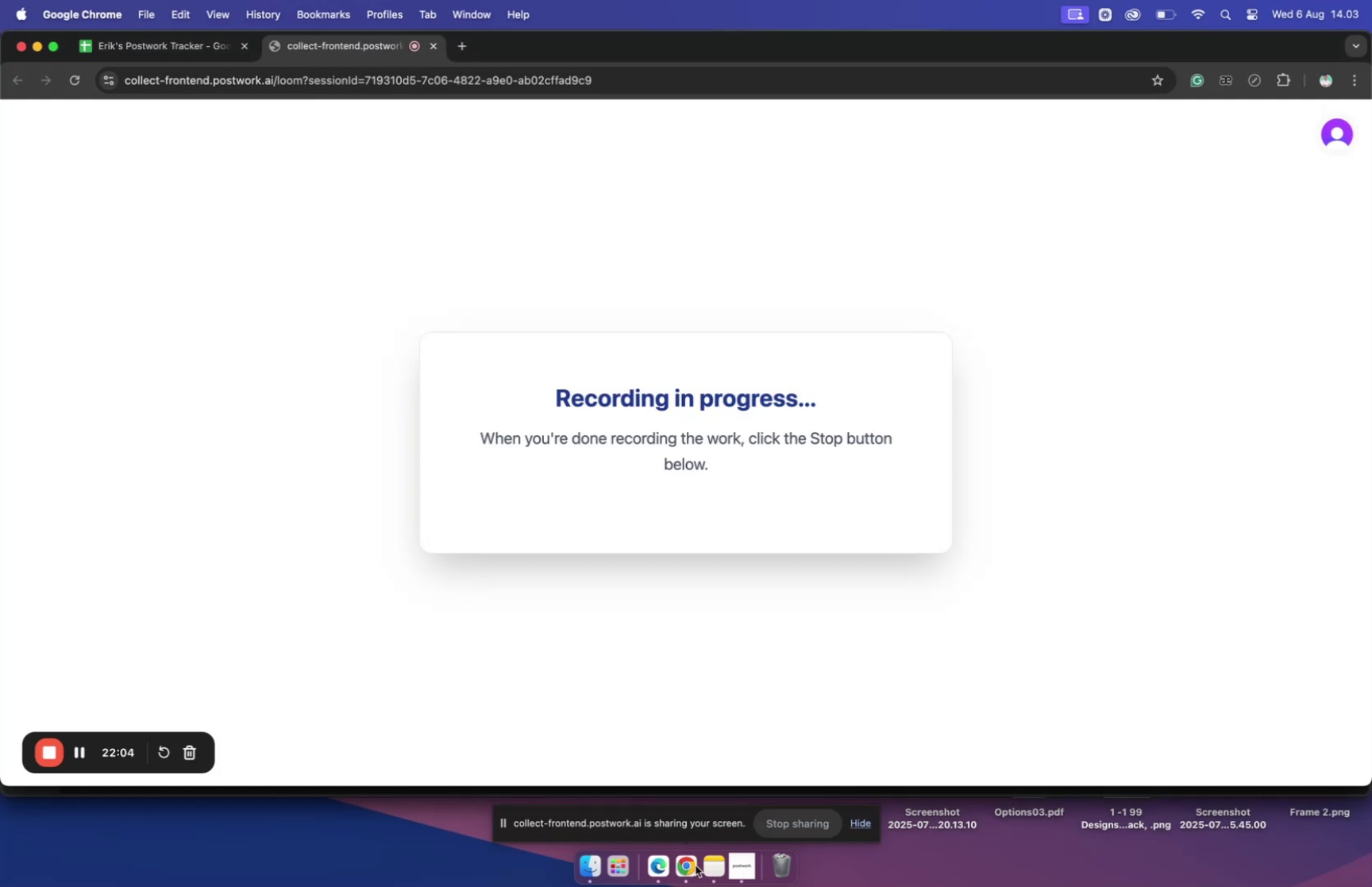 
wait(8.21)
 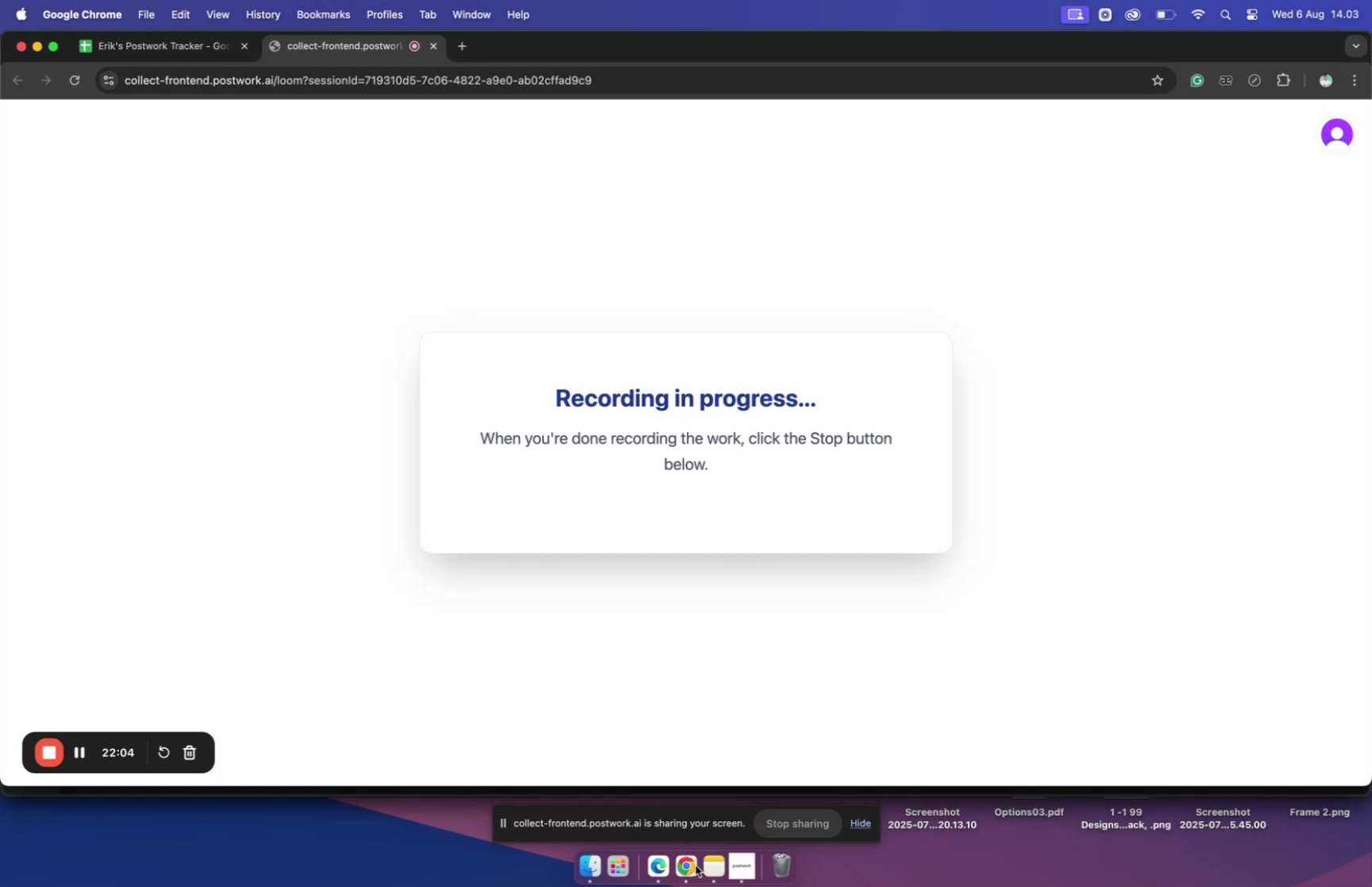 
left_click([692, 864])
 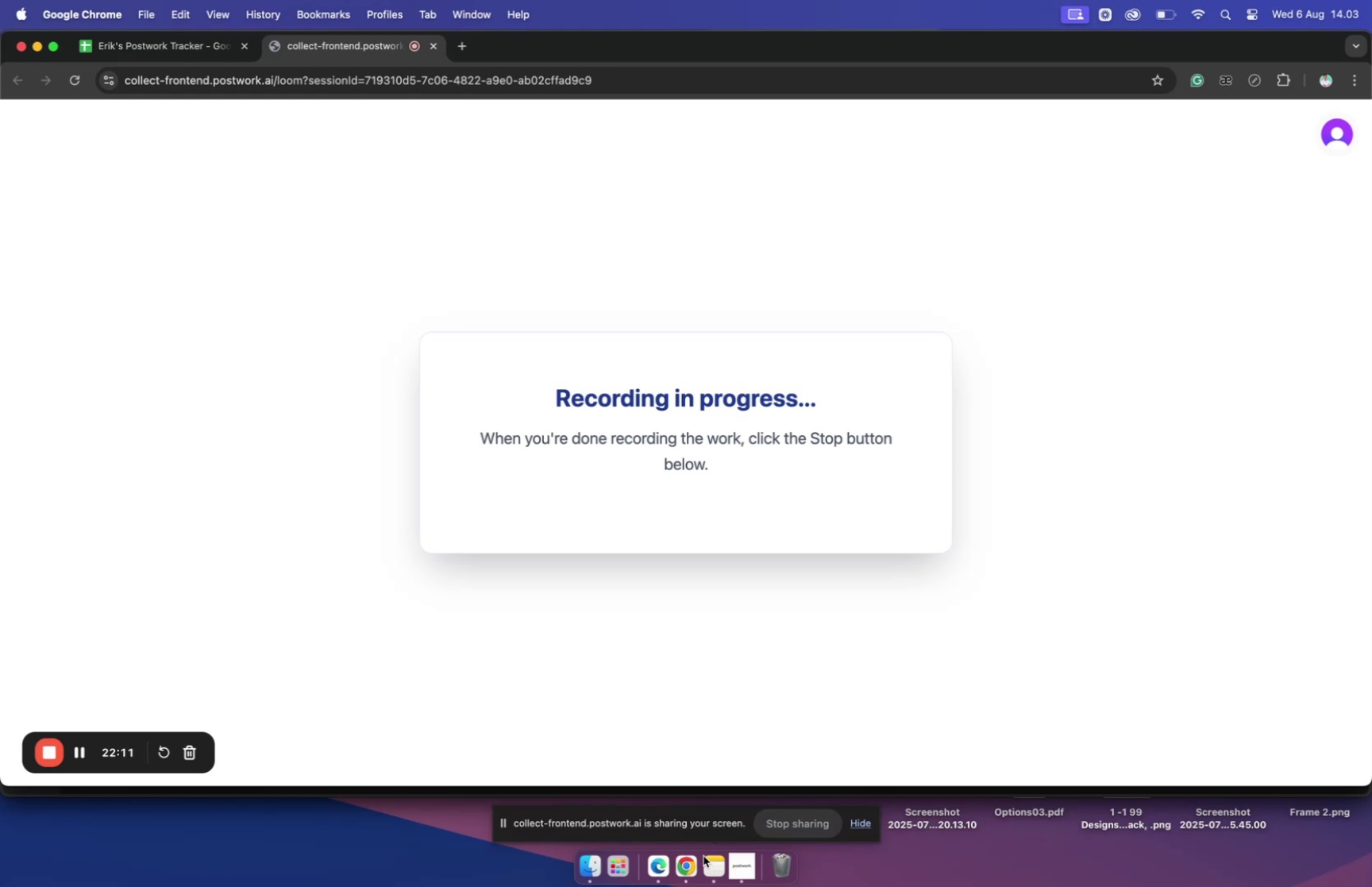 
left_click([692, 864])
 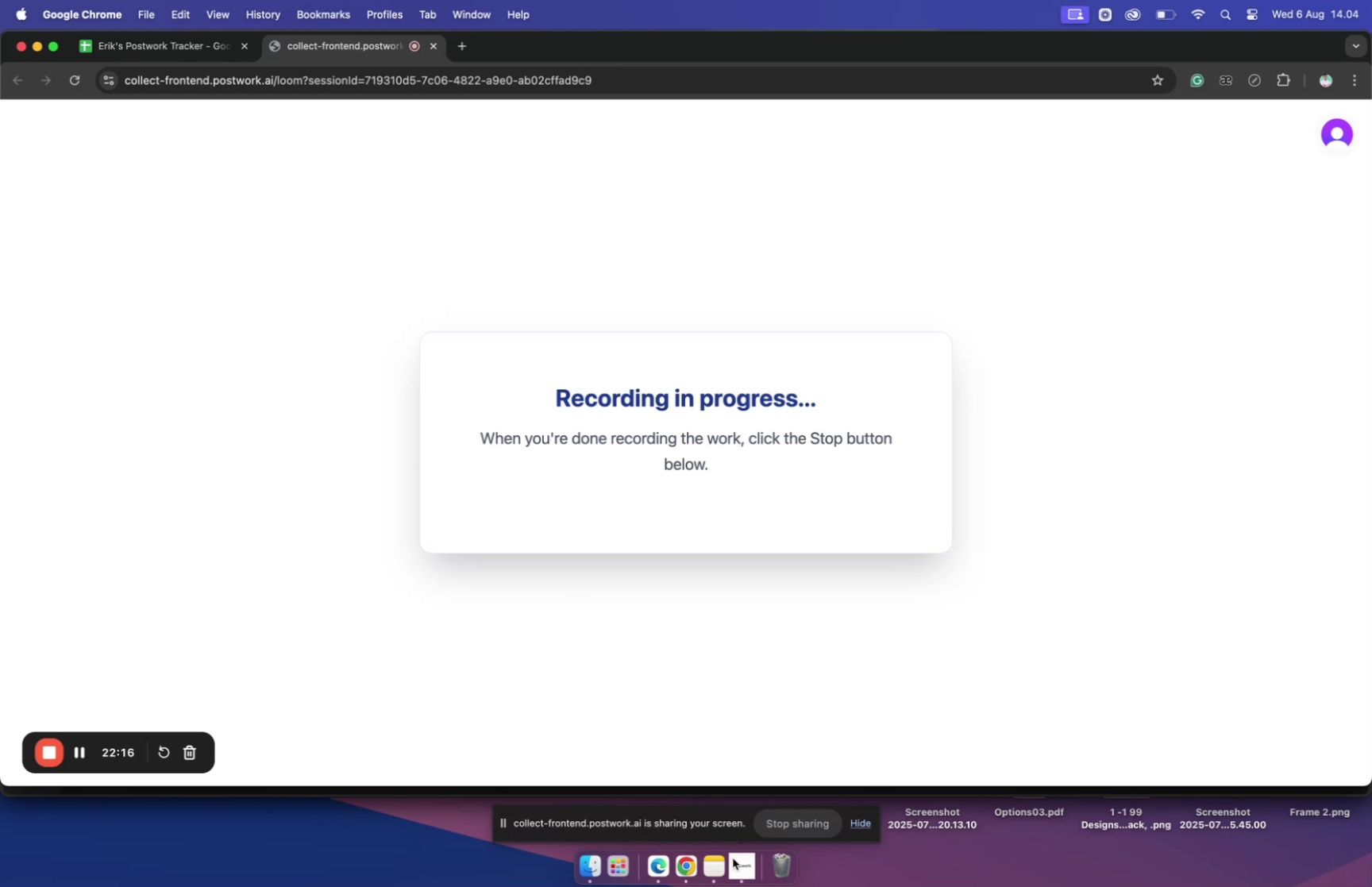 
left_click([663, 862])
 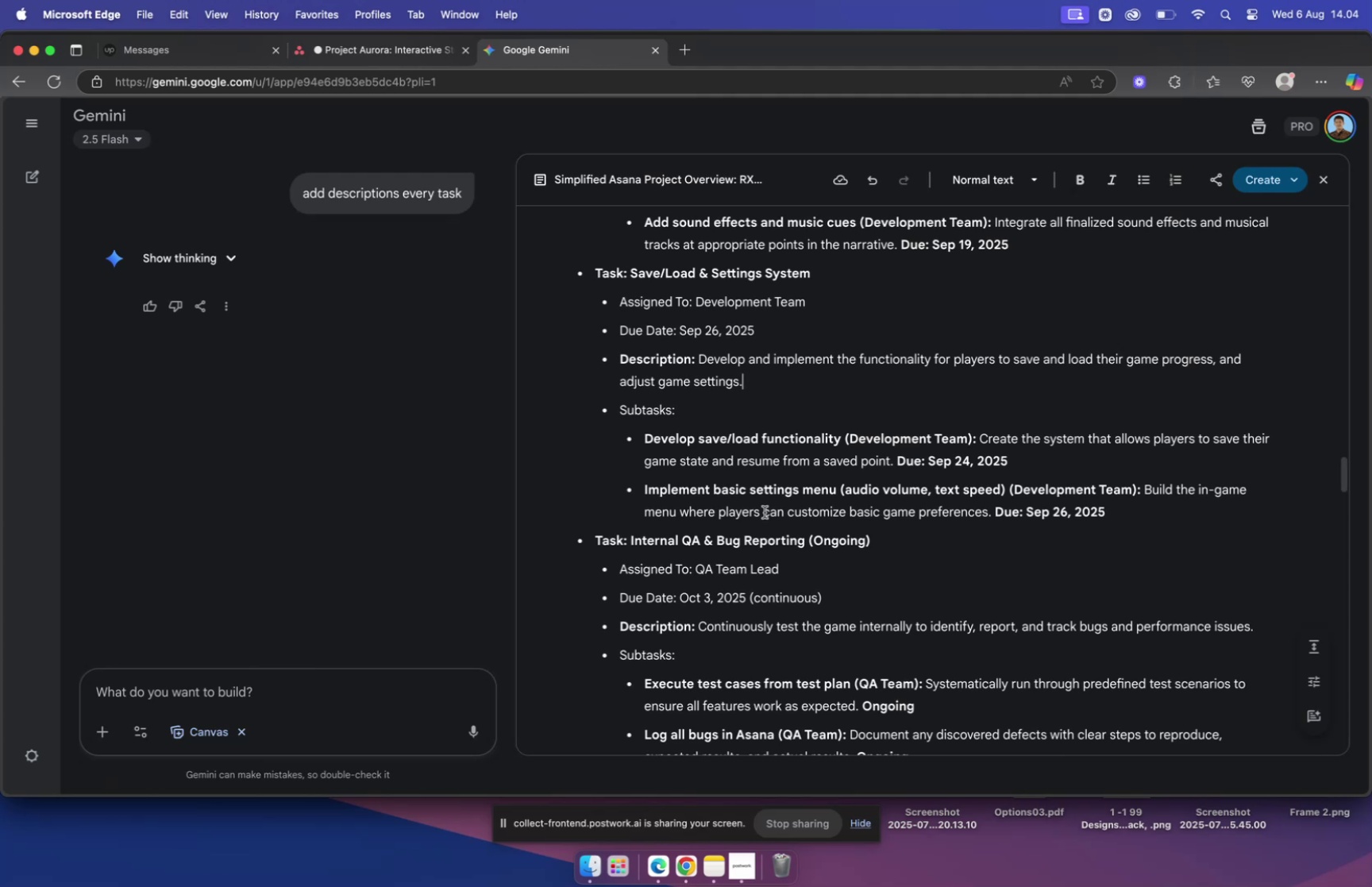 
mouse_move([349, 60])
 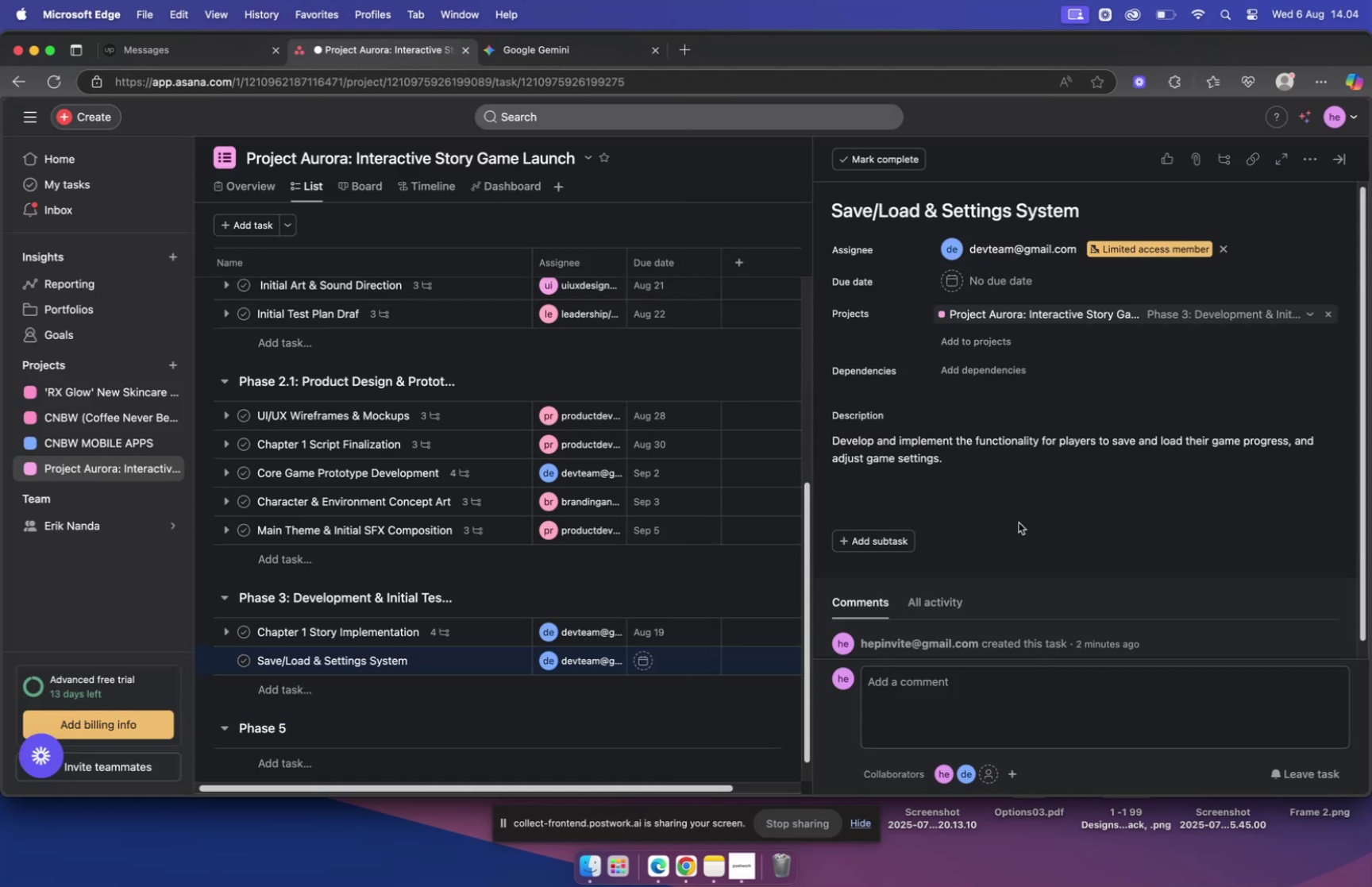 
wait(5.16)
 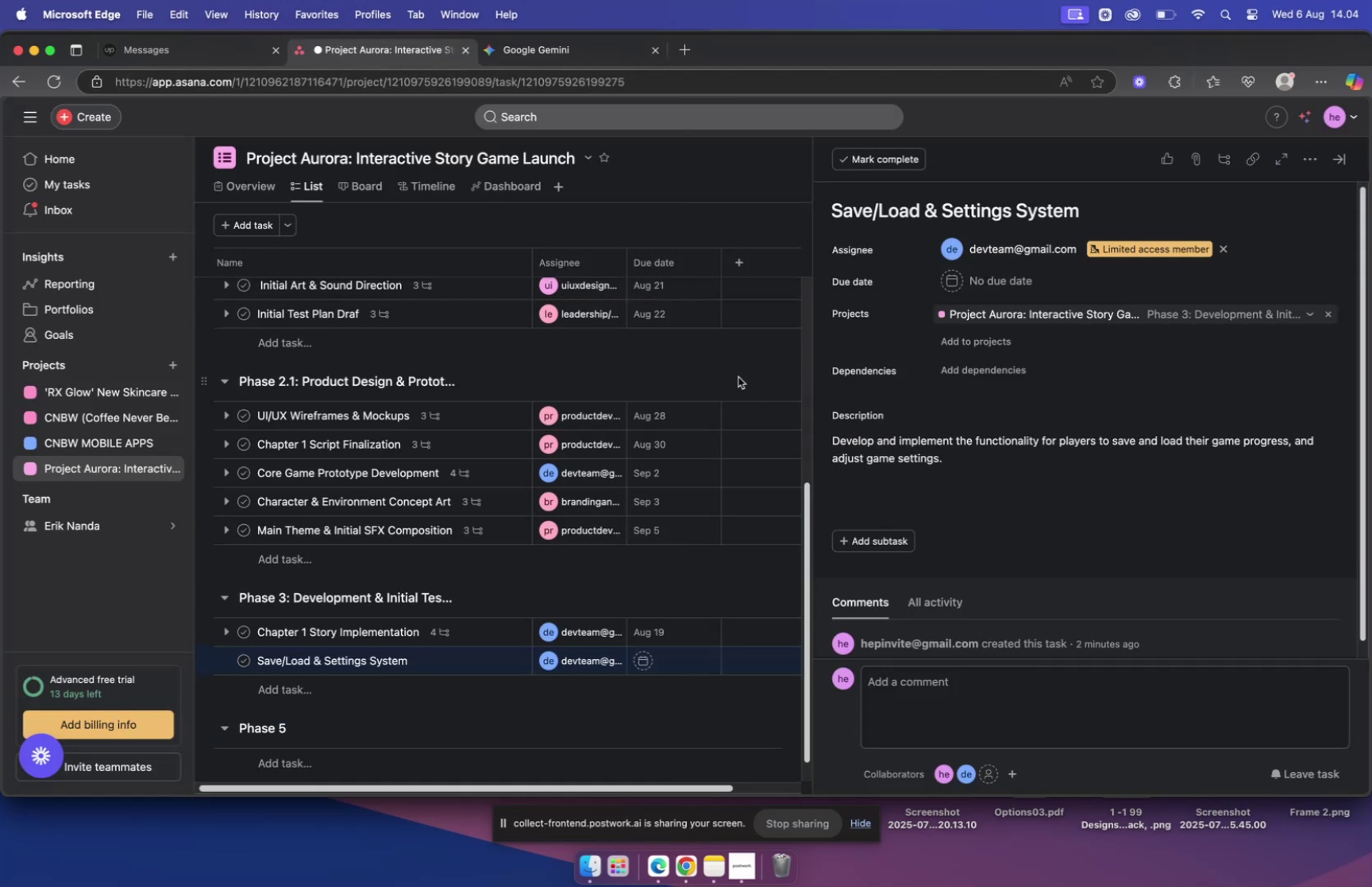 
scroll: coordinate [1017, 516], scroll_direction: down, amount: 2.0
 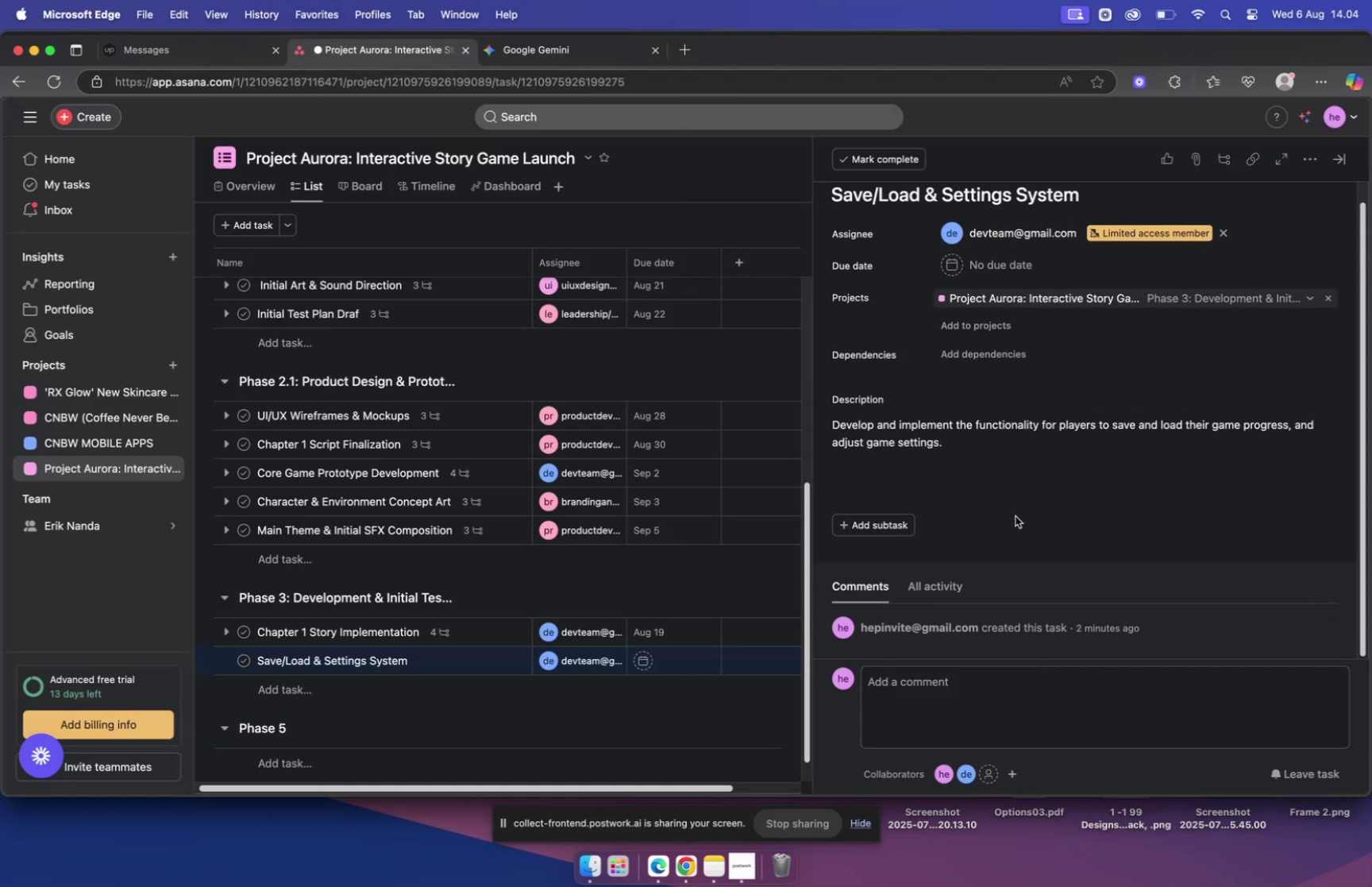 
mouse_move([896, 484])
 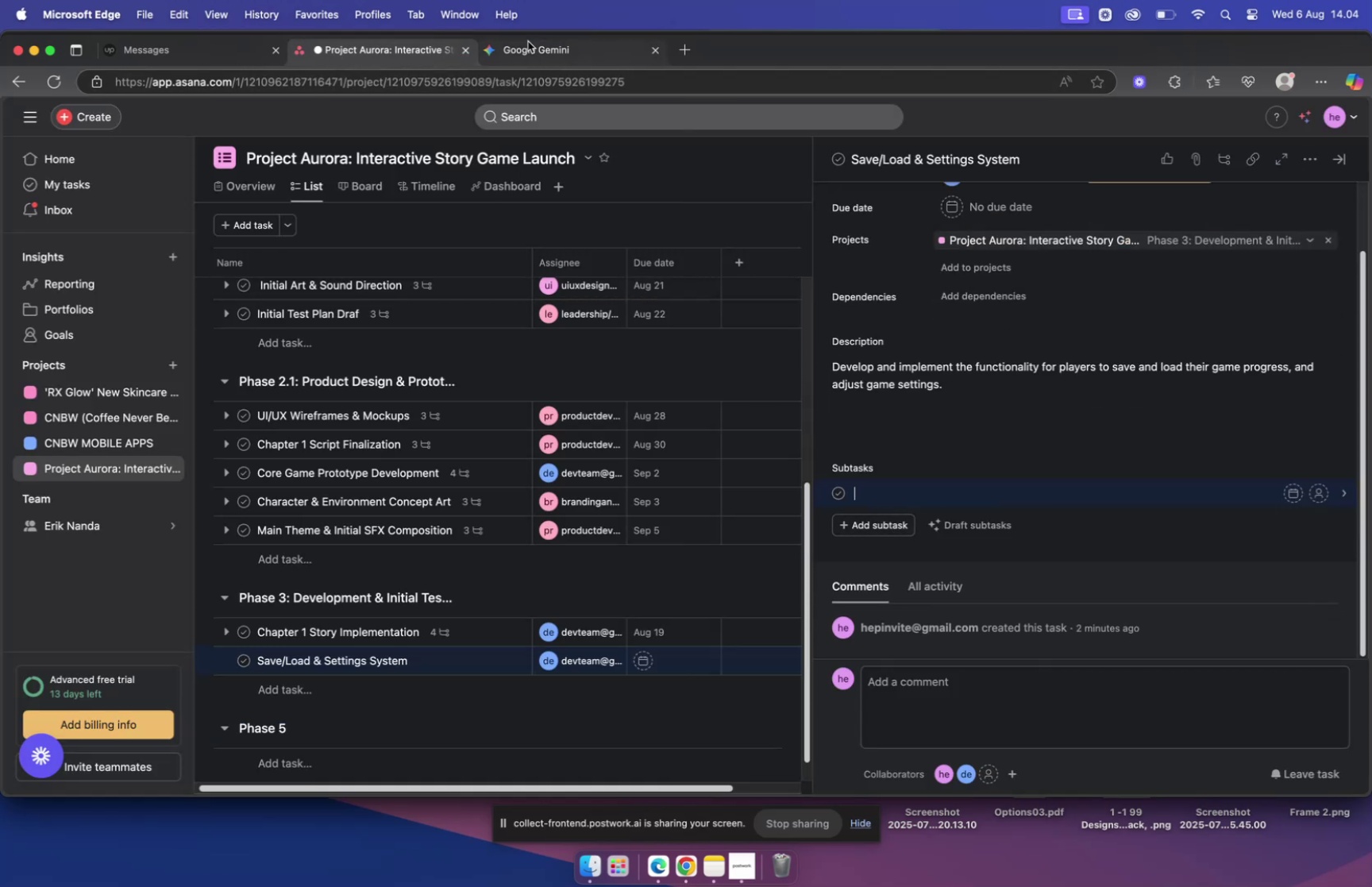 
left_click([531, 54])
 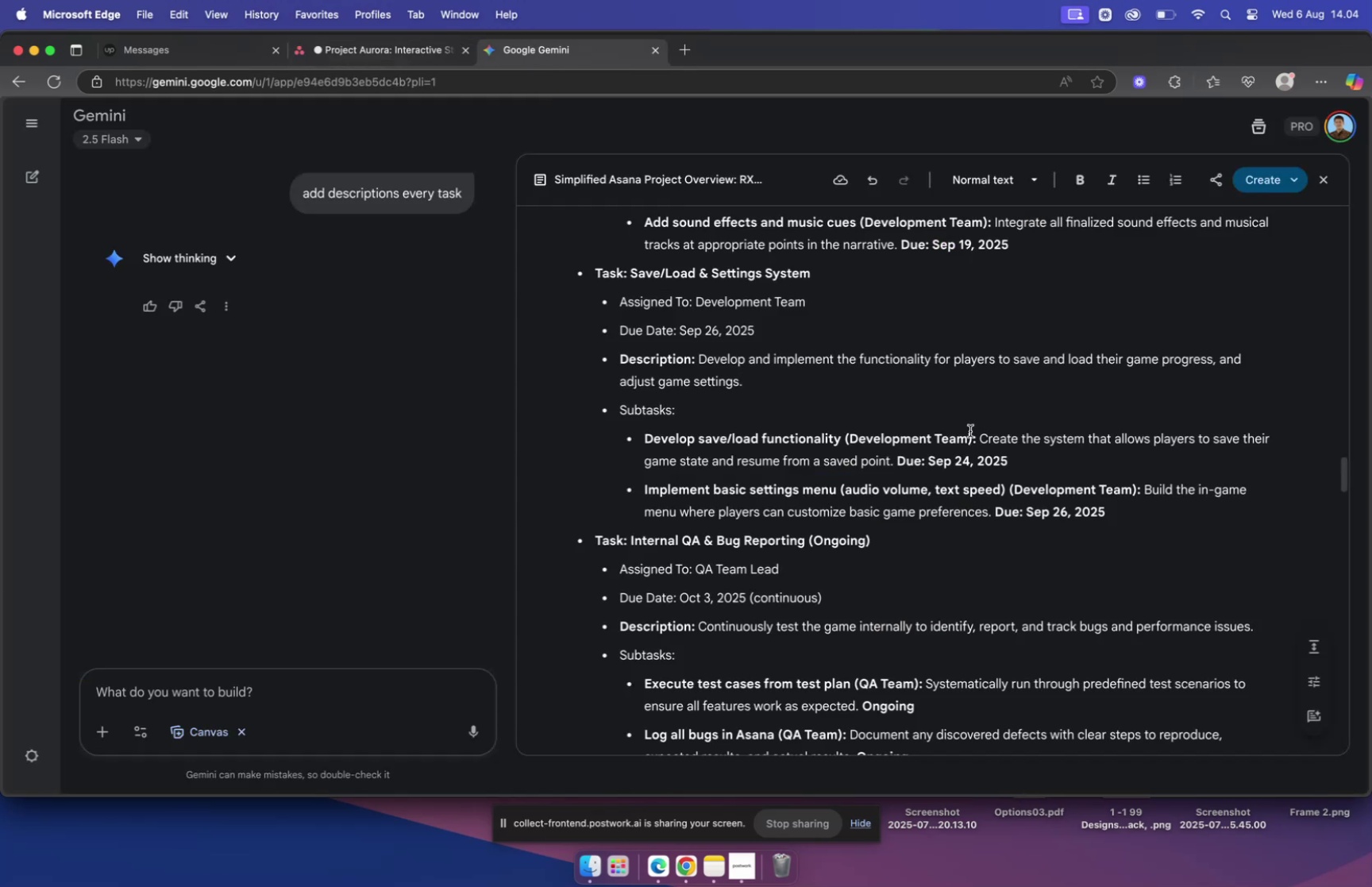 
scroll: coordinate [947, 437], scroll_direction: down, amount: 5.0
 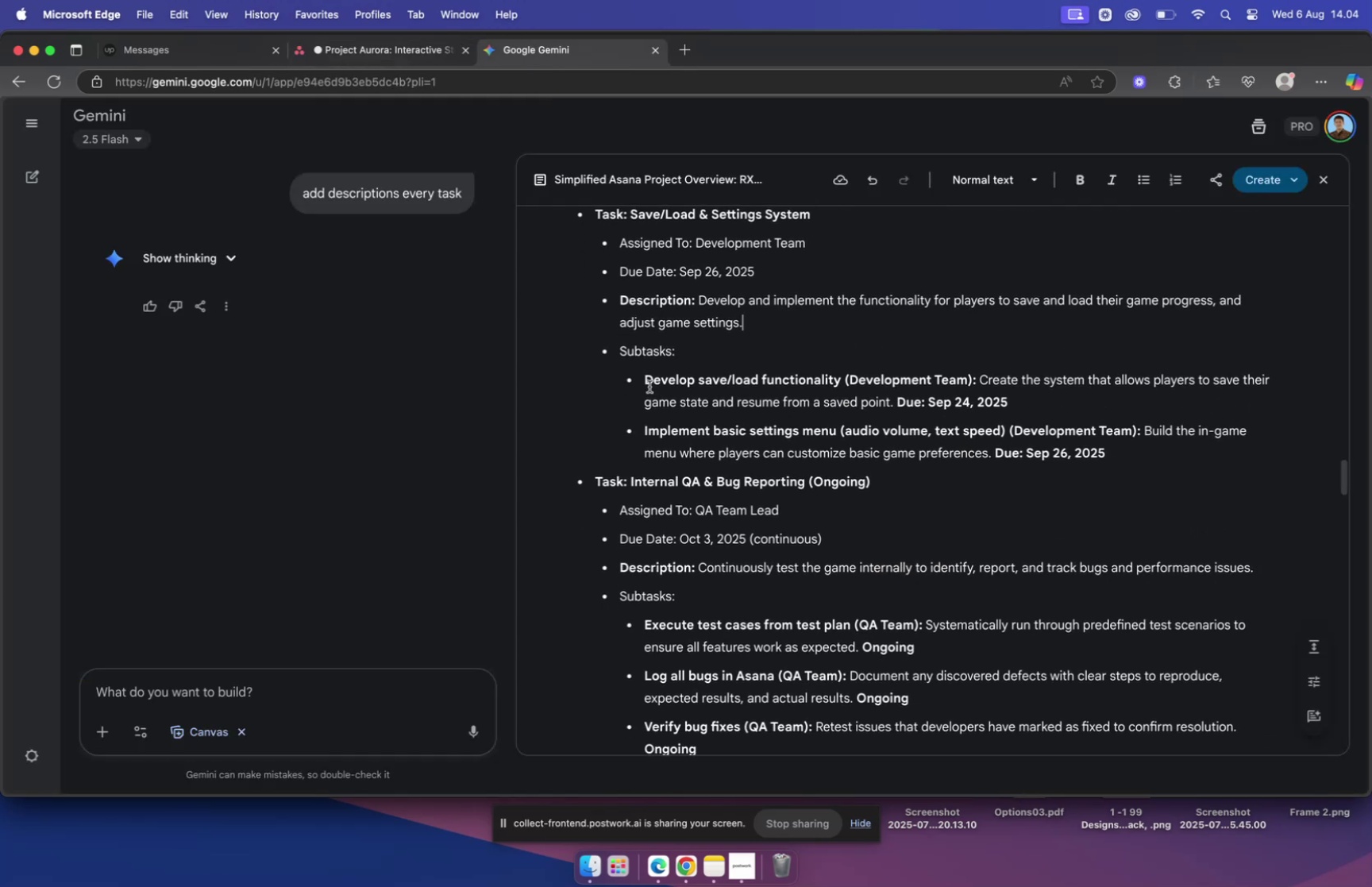 
left_click_drag(start_coordinate=[646, 383], to_coordinate=[842, 377])
 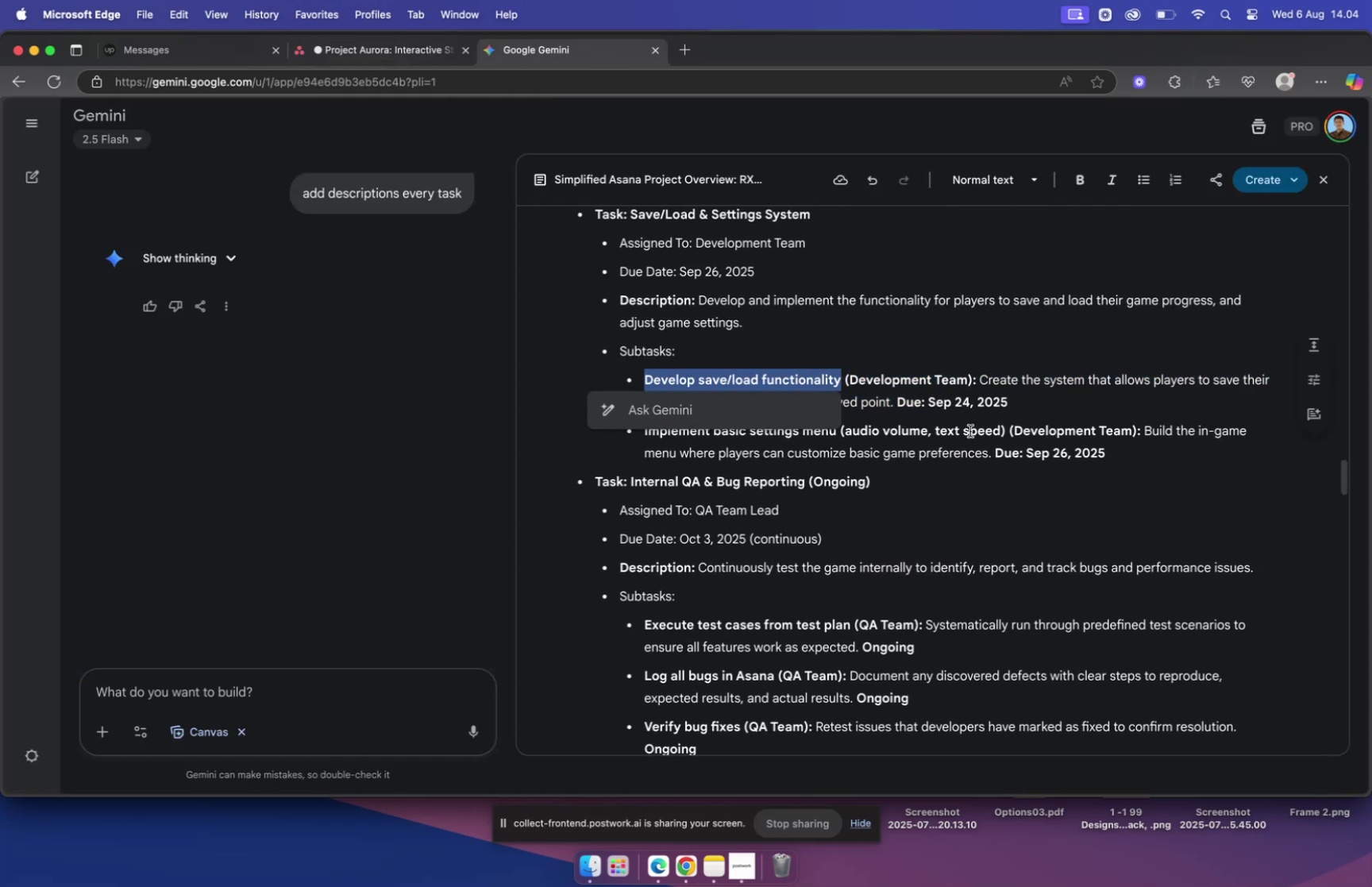 
key(Meta+CommandLeft)
 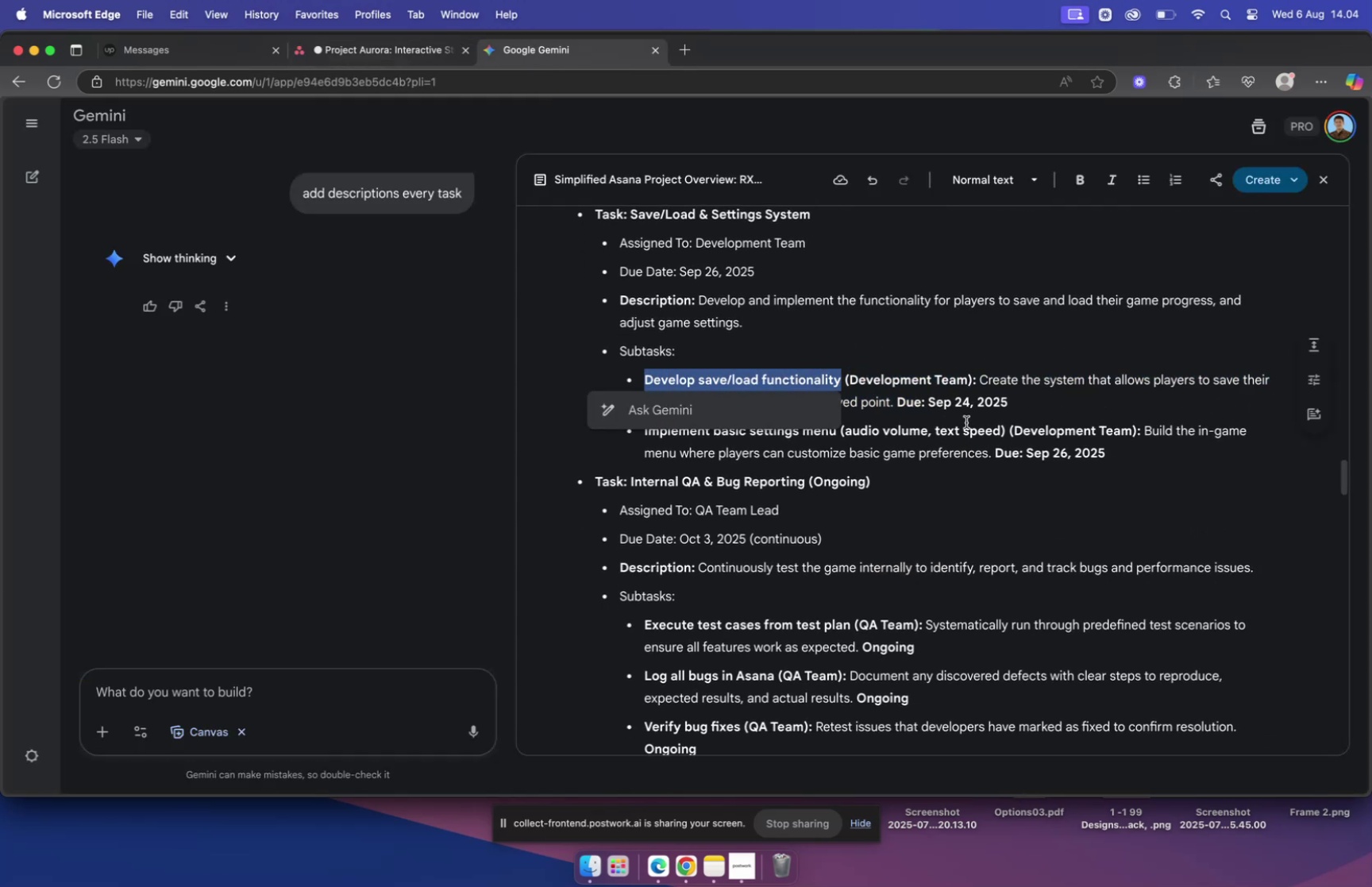 
key(Meta+C)
 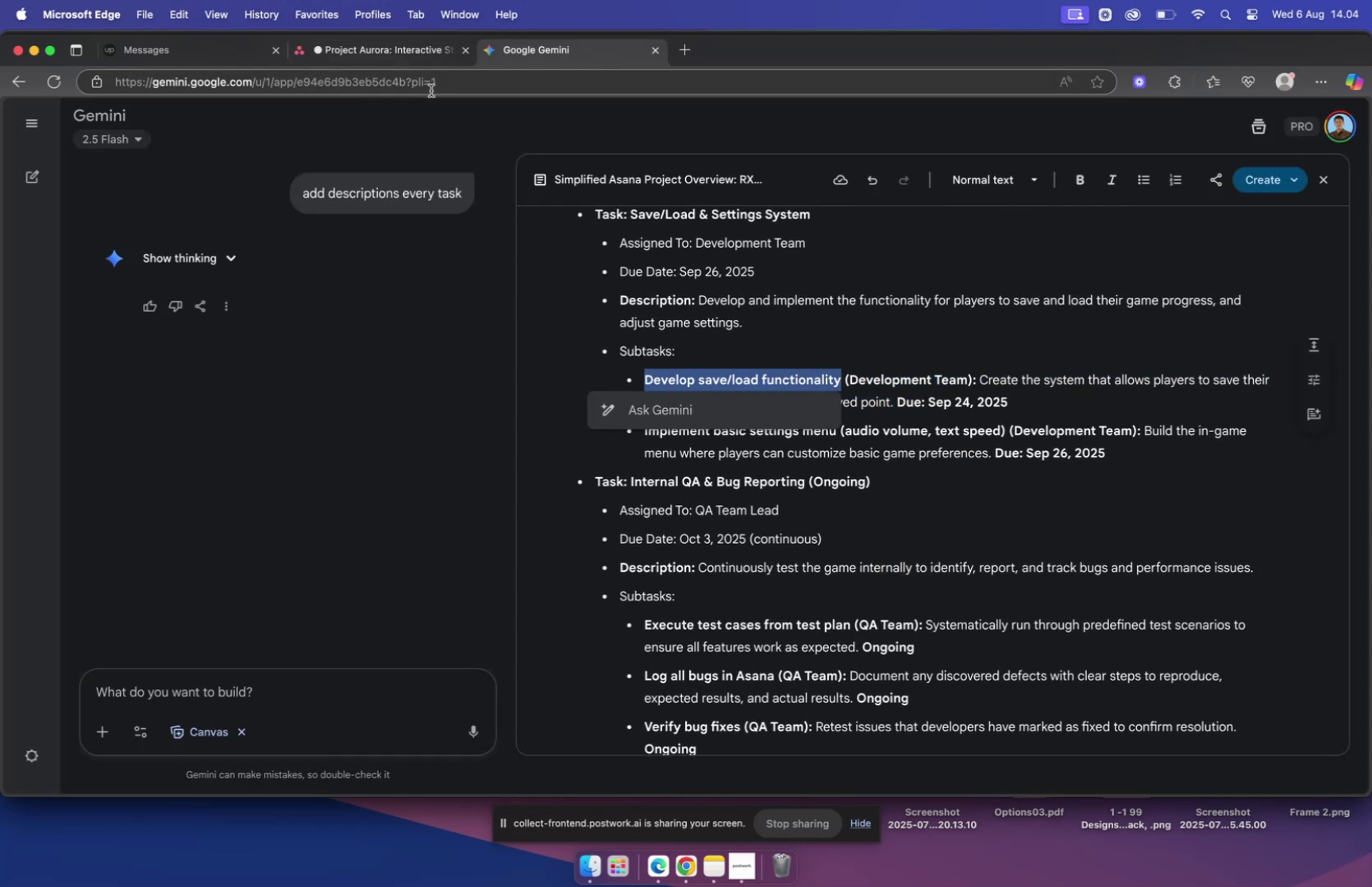 
left_click([418, 40])
 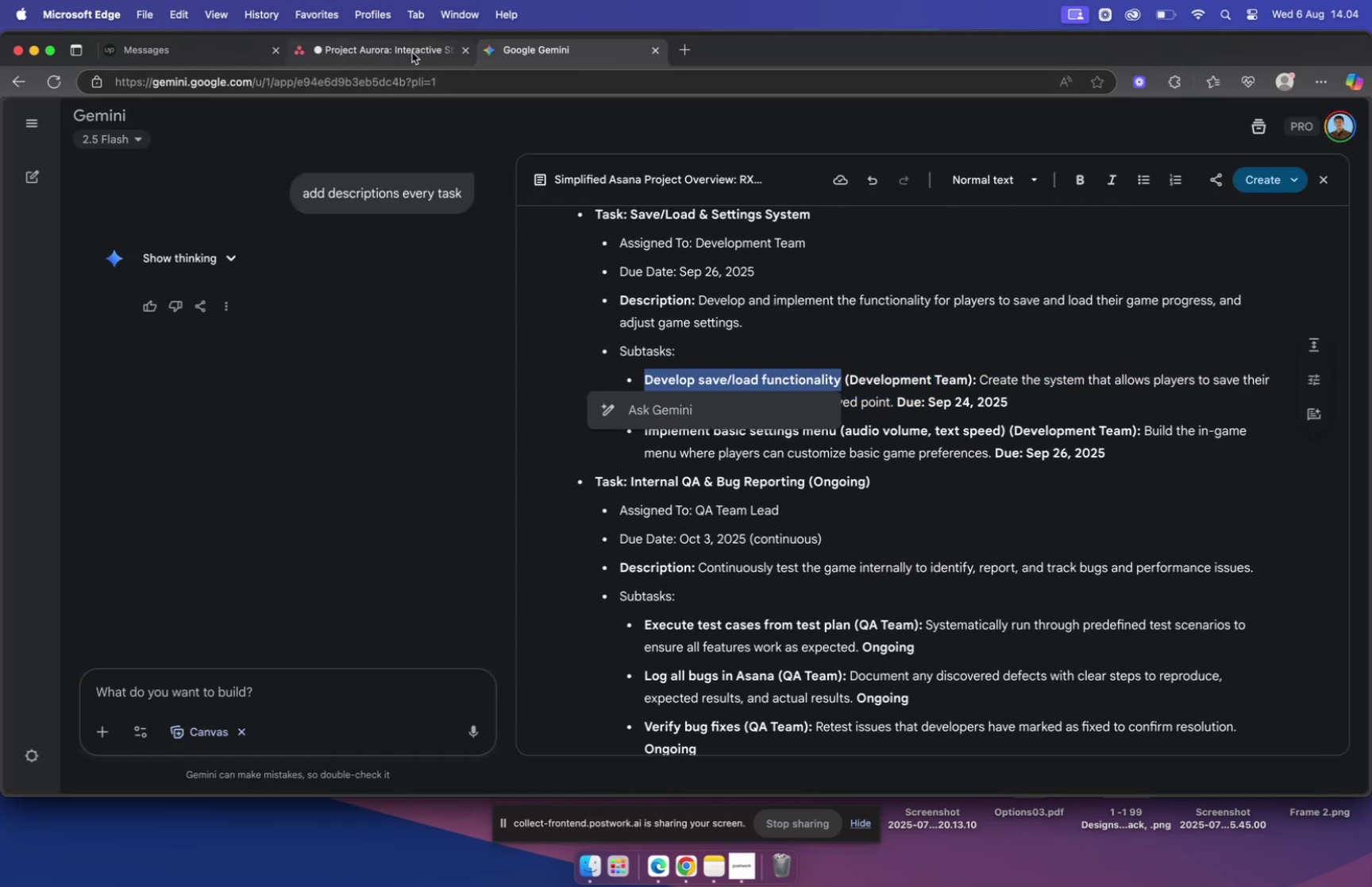 
double_click([411, 53])
 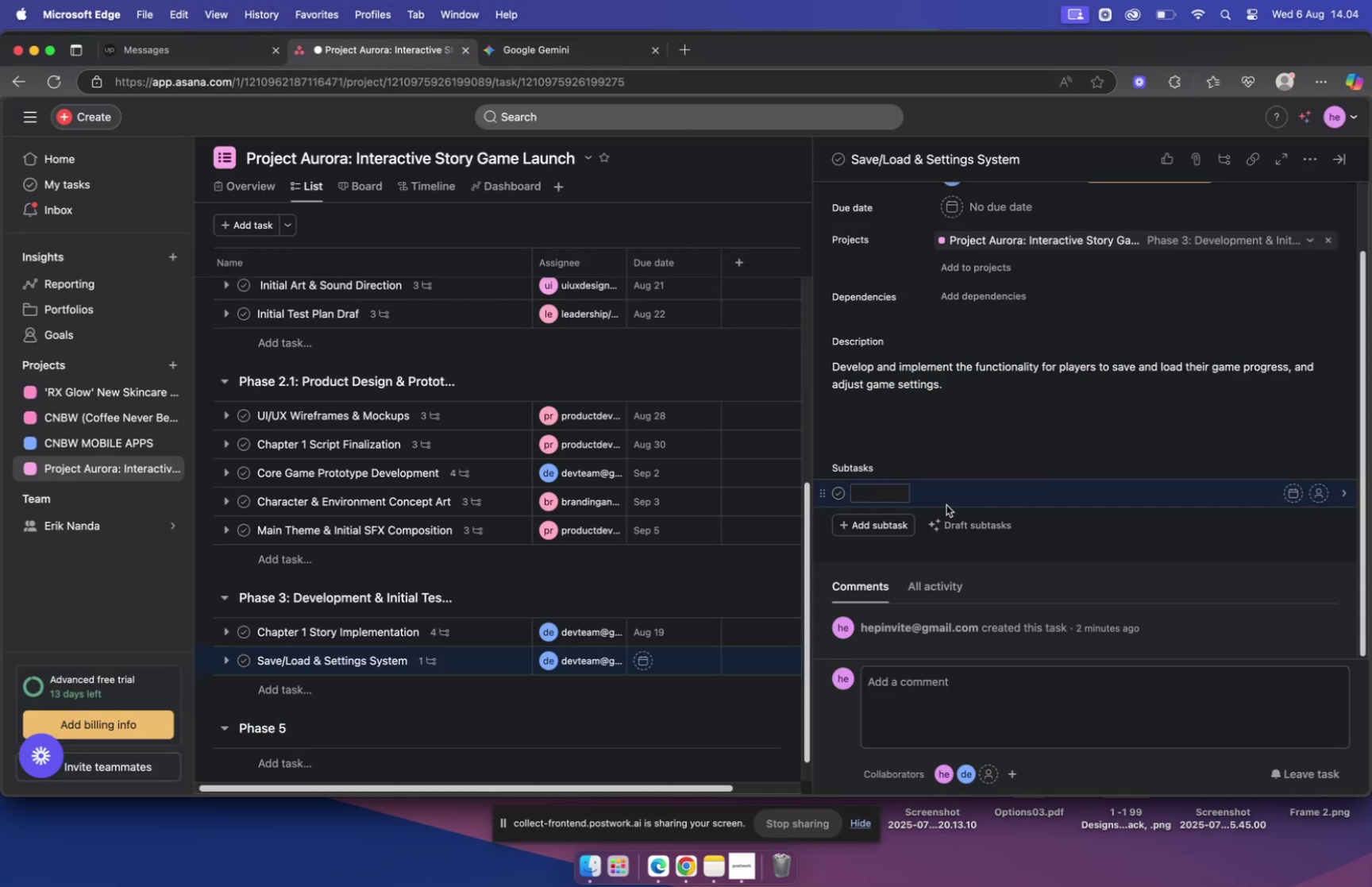 
key(Meta+V)
 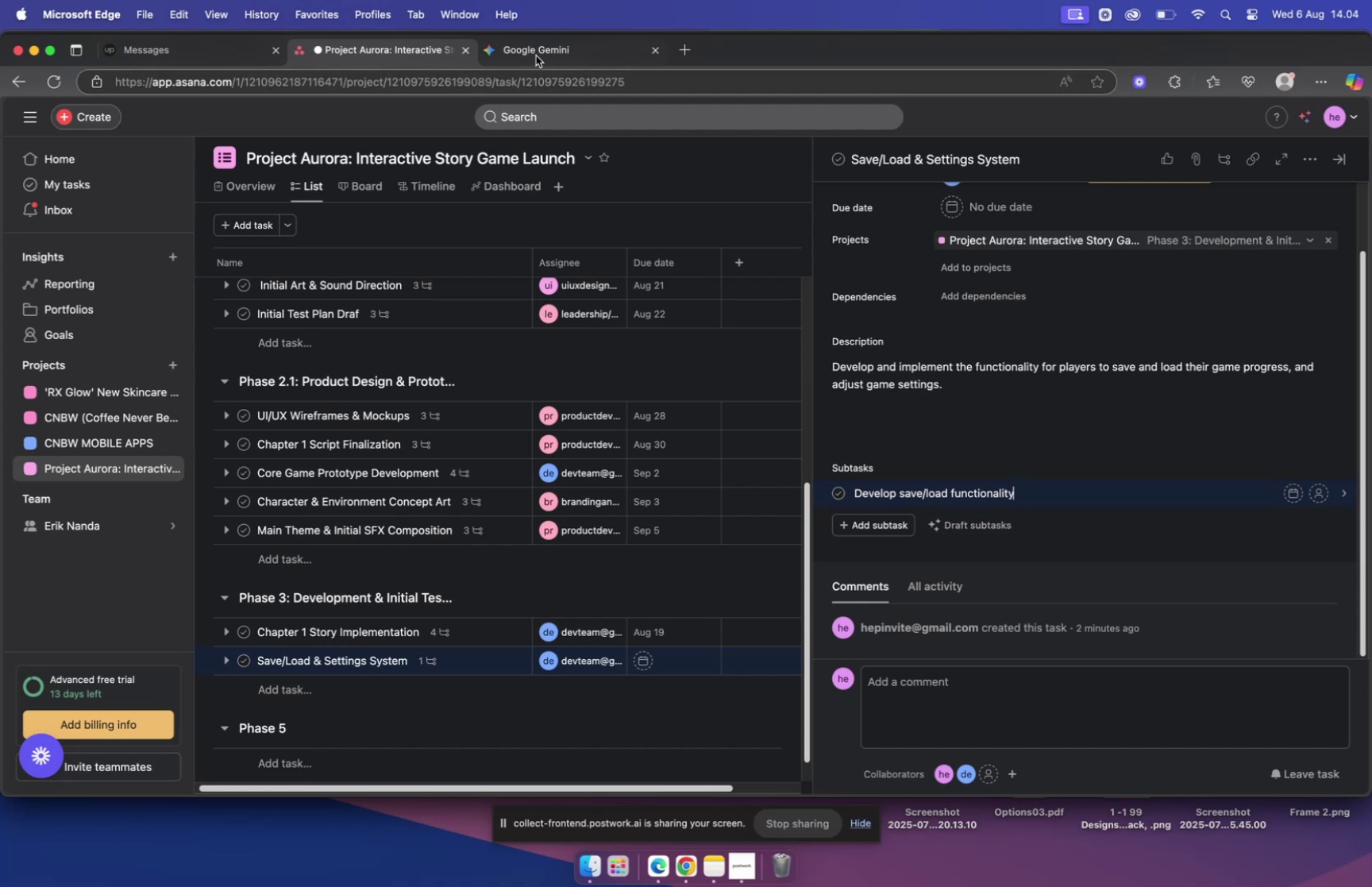 
left_click([536, 56])
 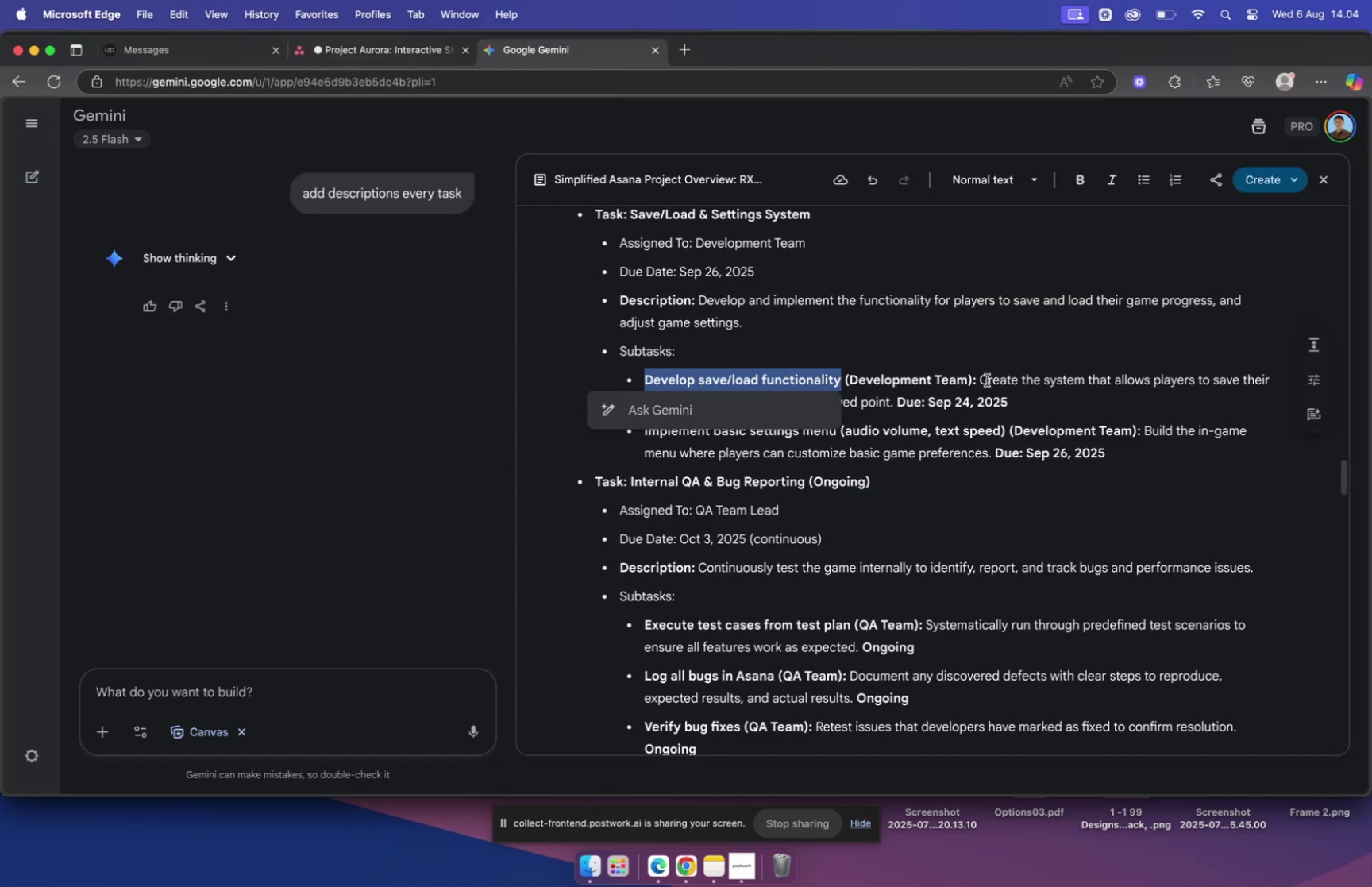 
left_click_drag(start_coordinate=[982, 378], to_coordinate=[889, 392])
 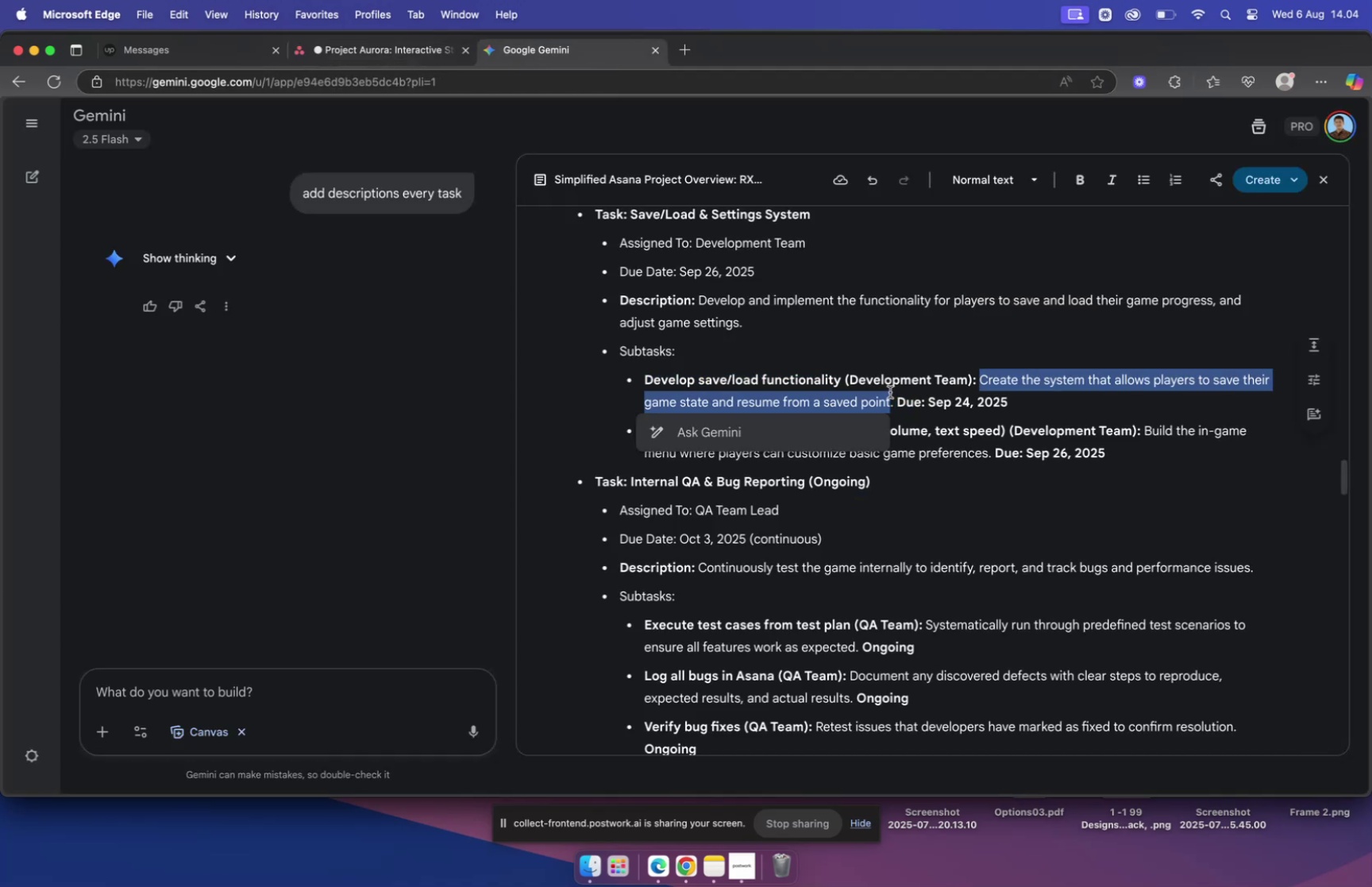 
key(Meta+C)
 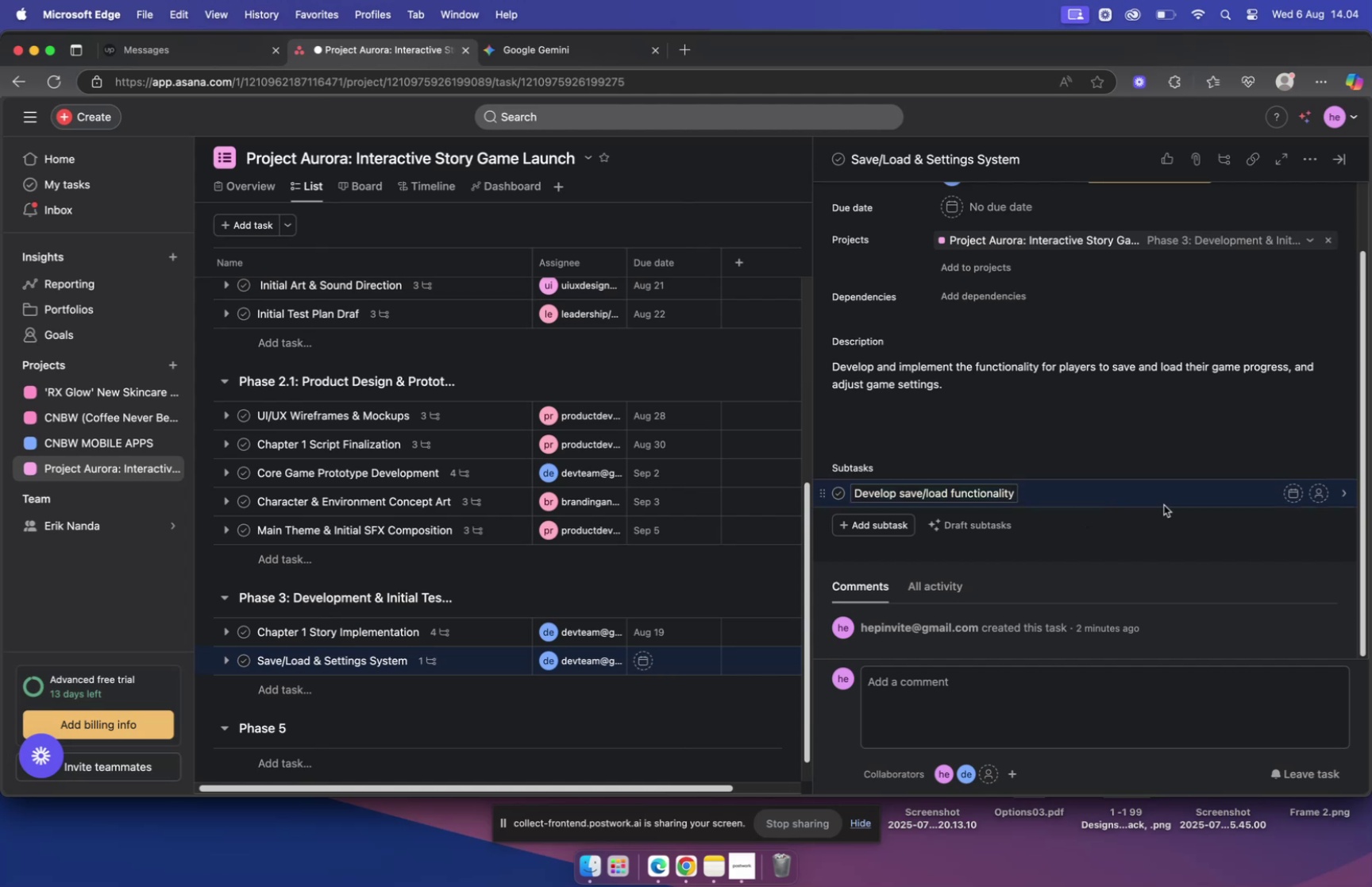 
left_click([1296, 496])
 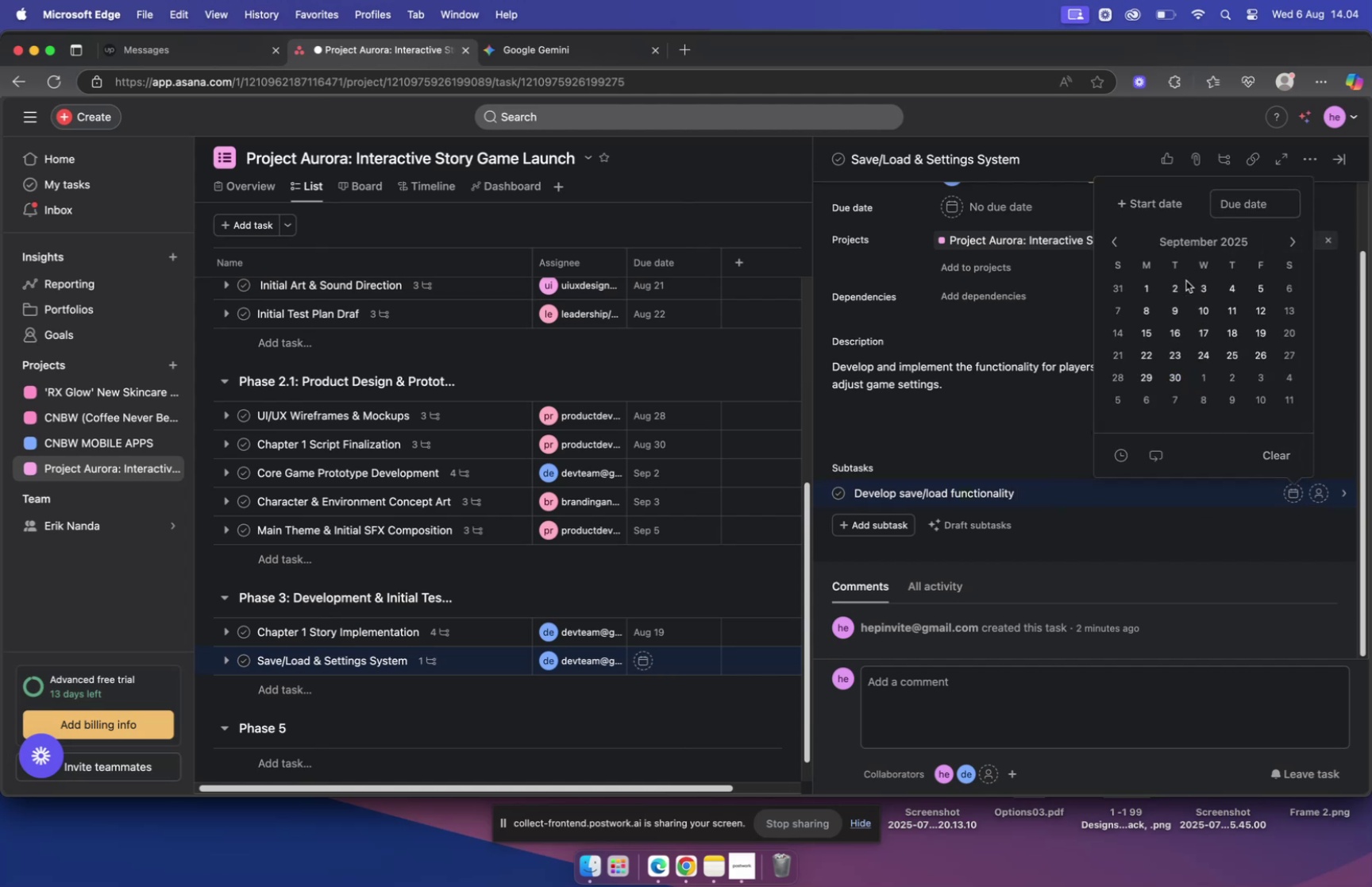 
left_click([1206, 358])
 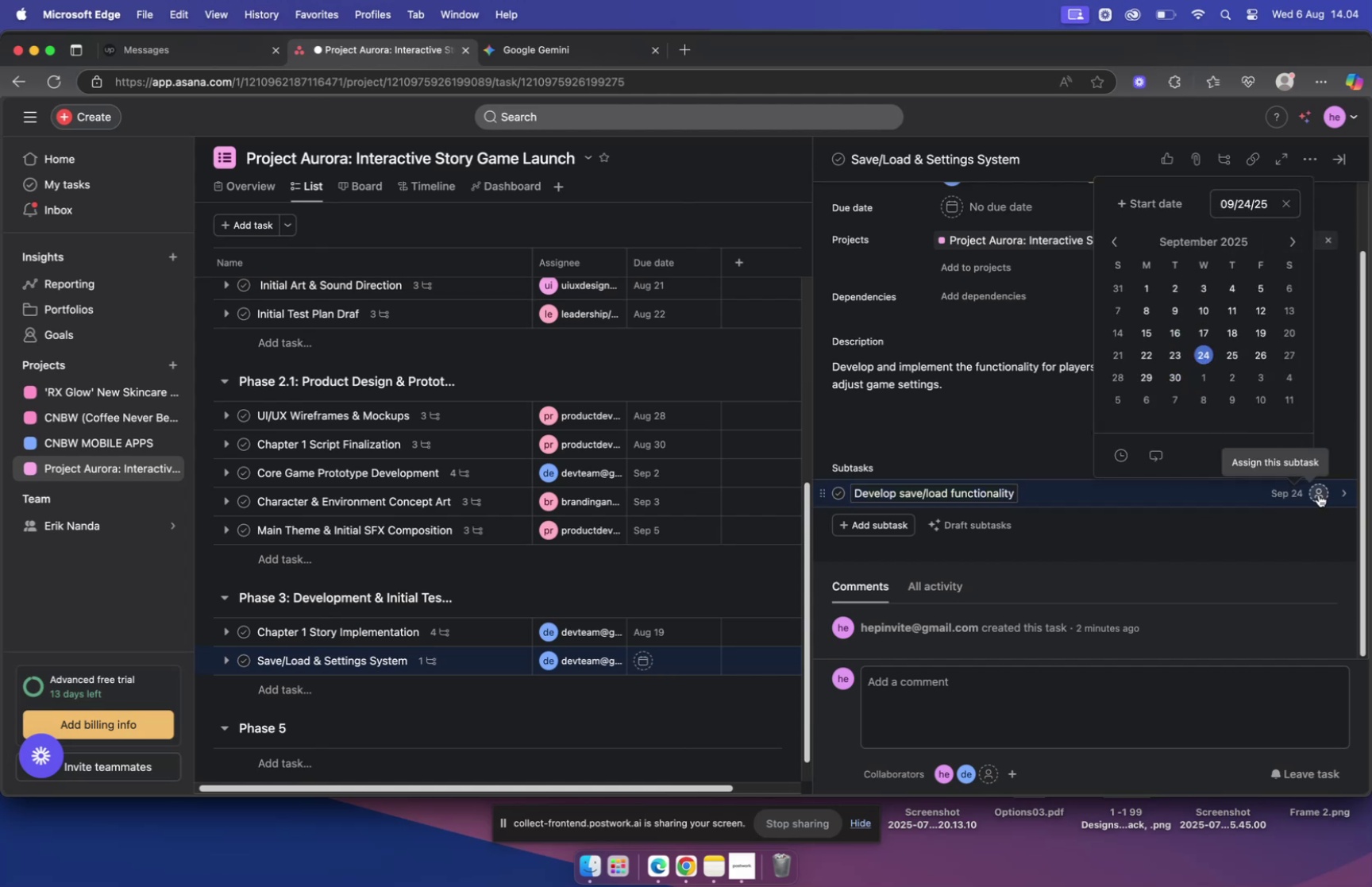 
left_click([1319, 494])
 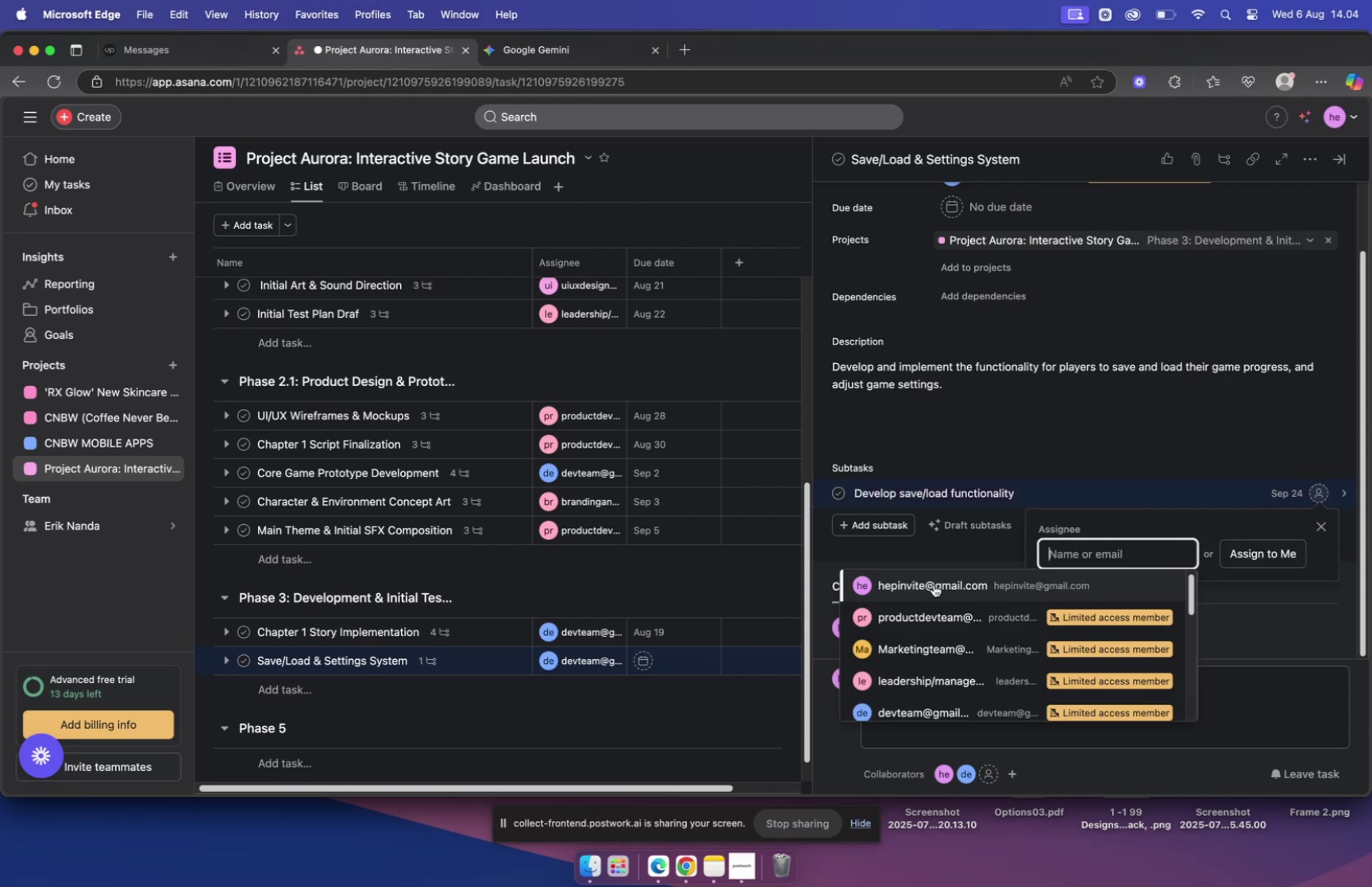 
type(dev)
 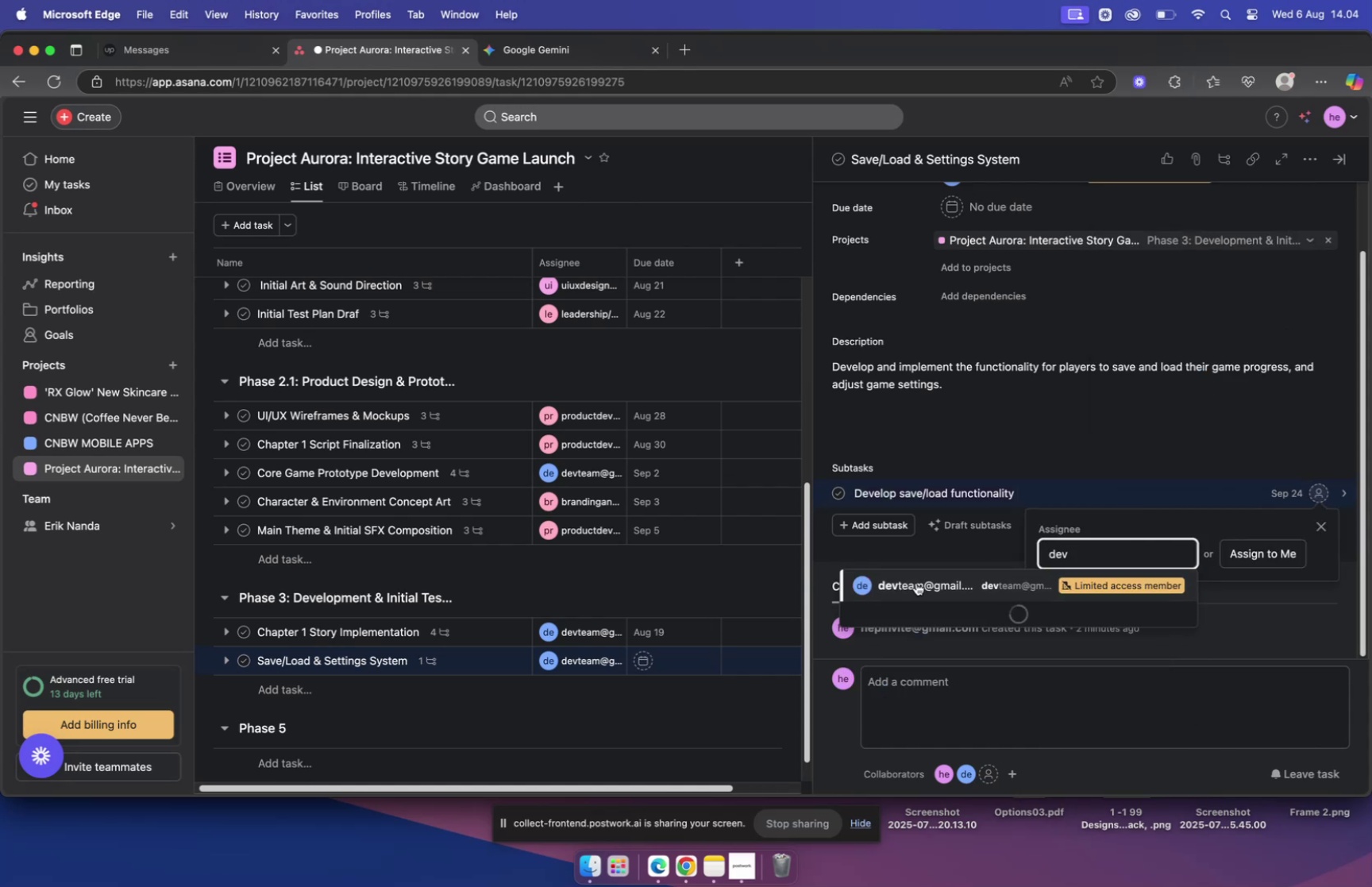 
left_click([909, 579])
 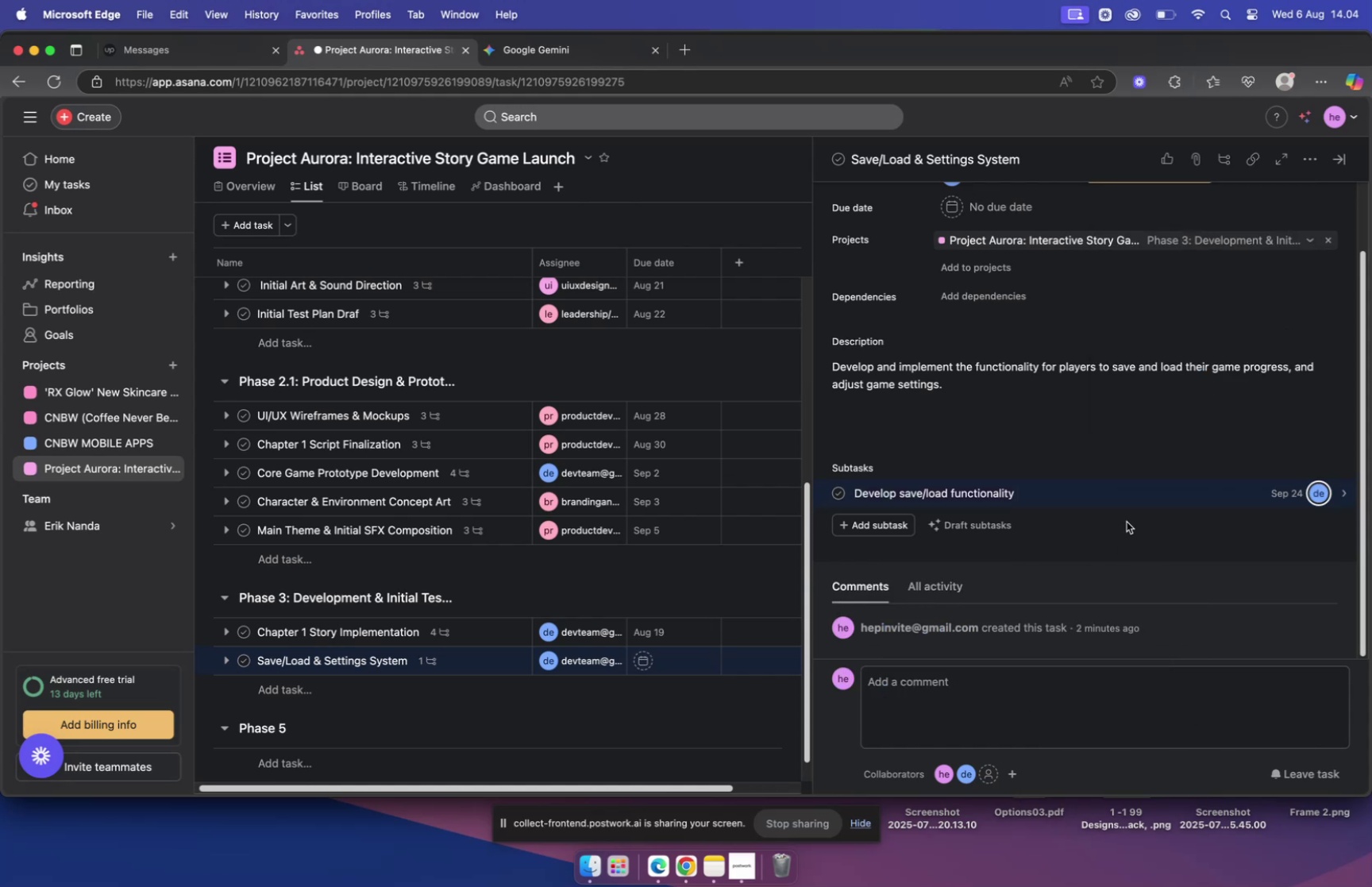 
left_click([1125, 499])
 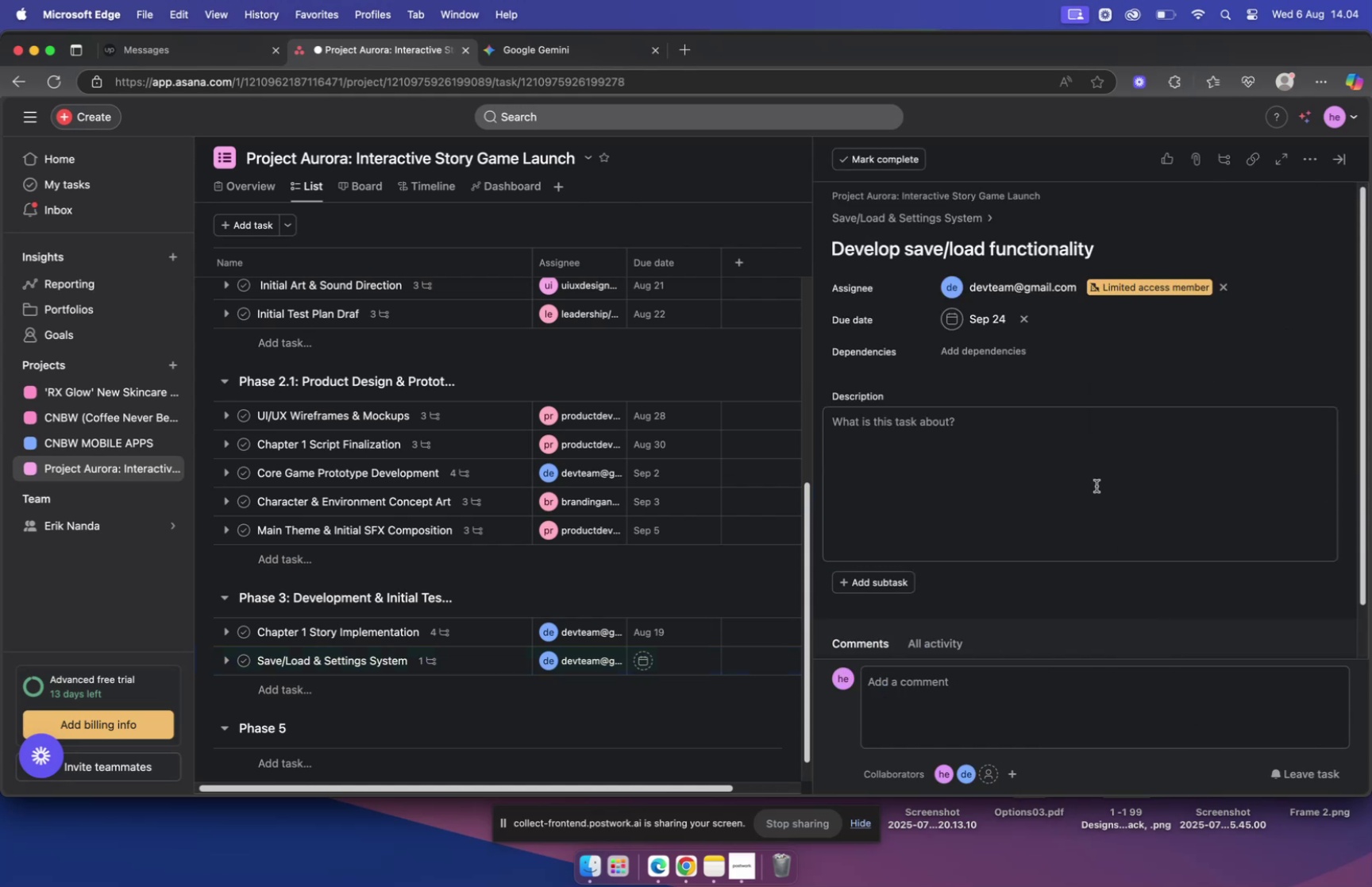 
left_click([1034, 442])
 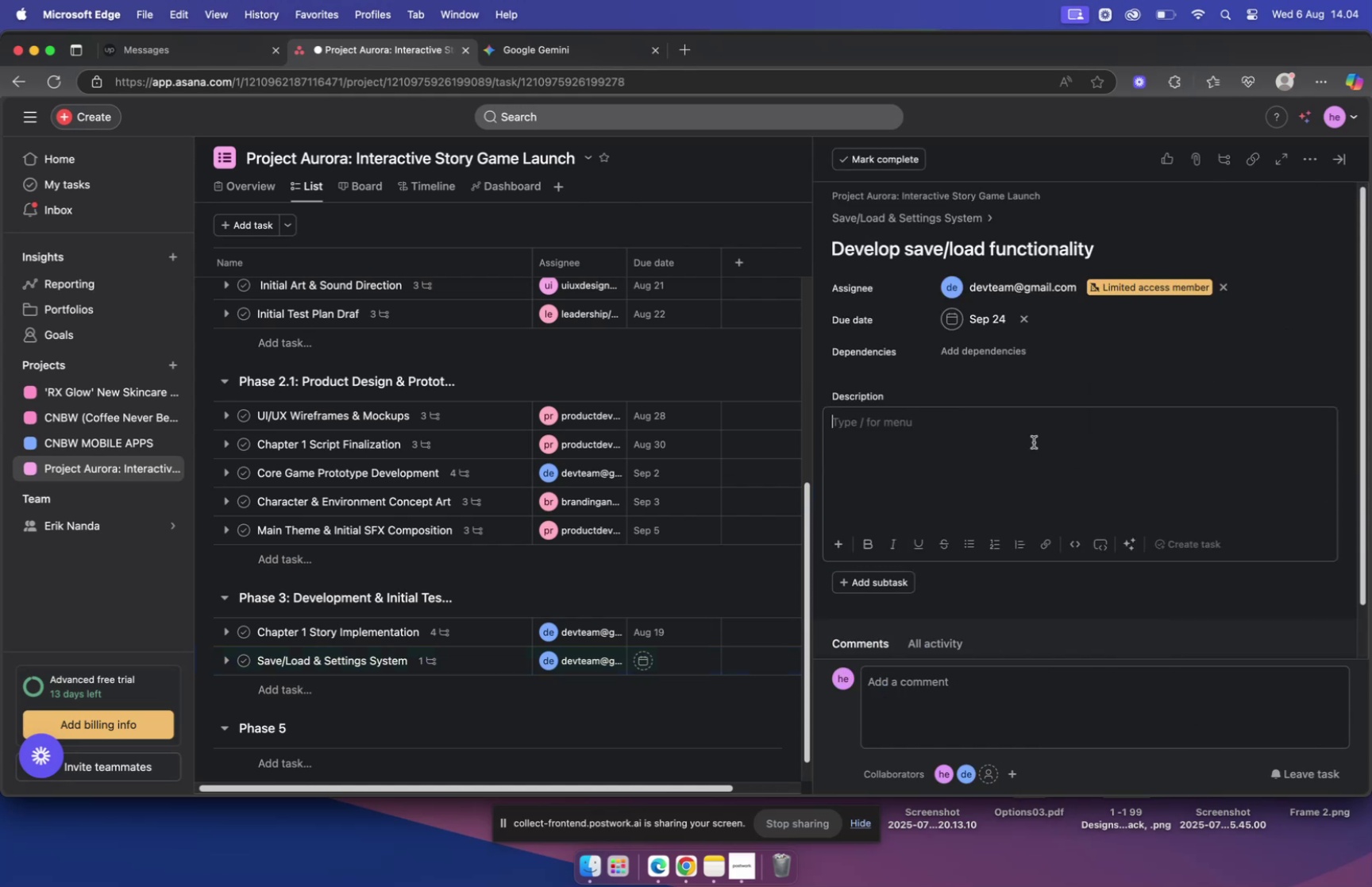 
key(Meta+V)
 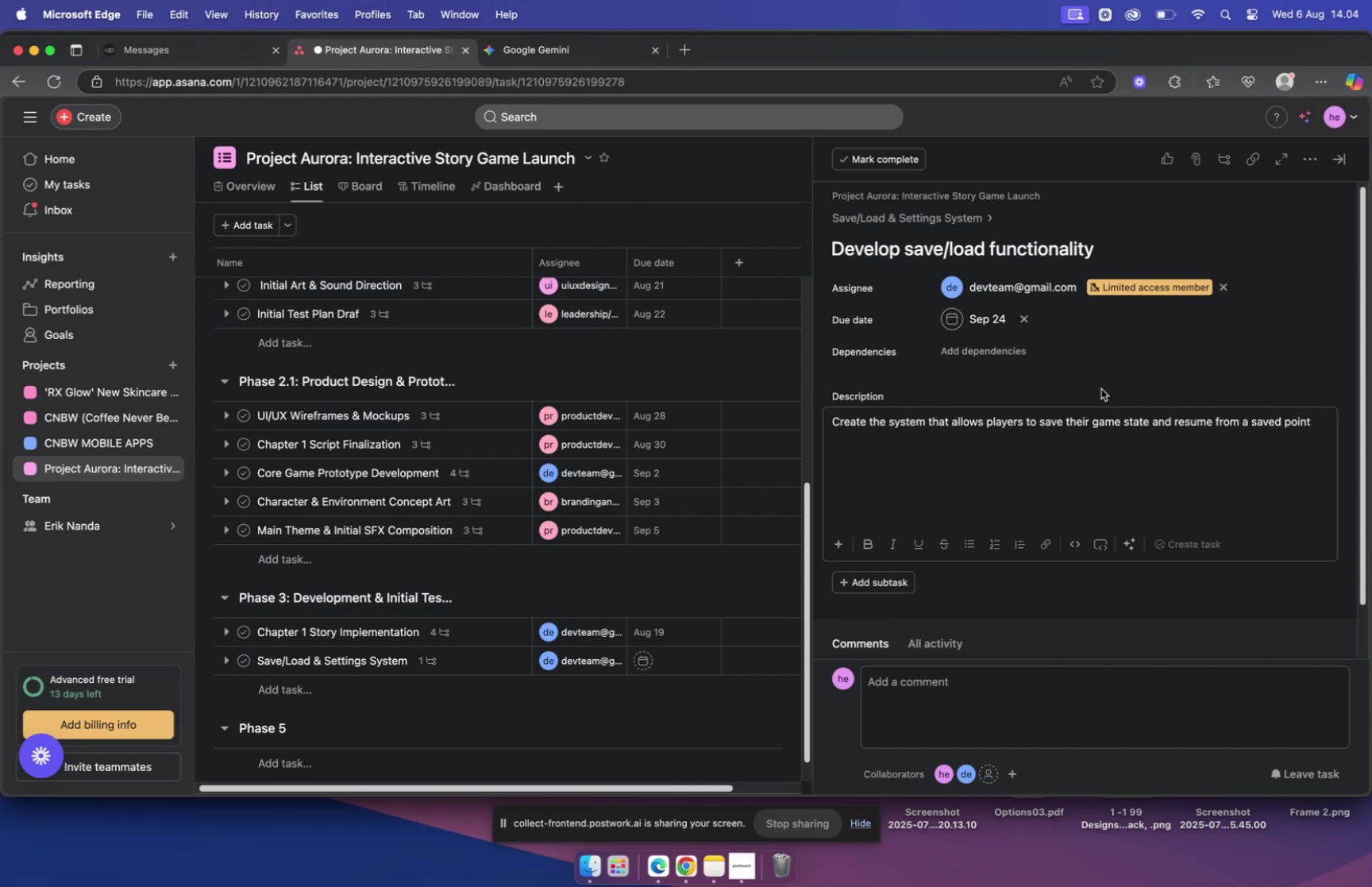 
left_click([1101, 388])
 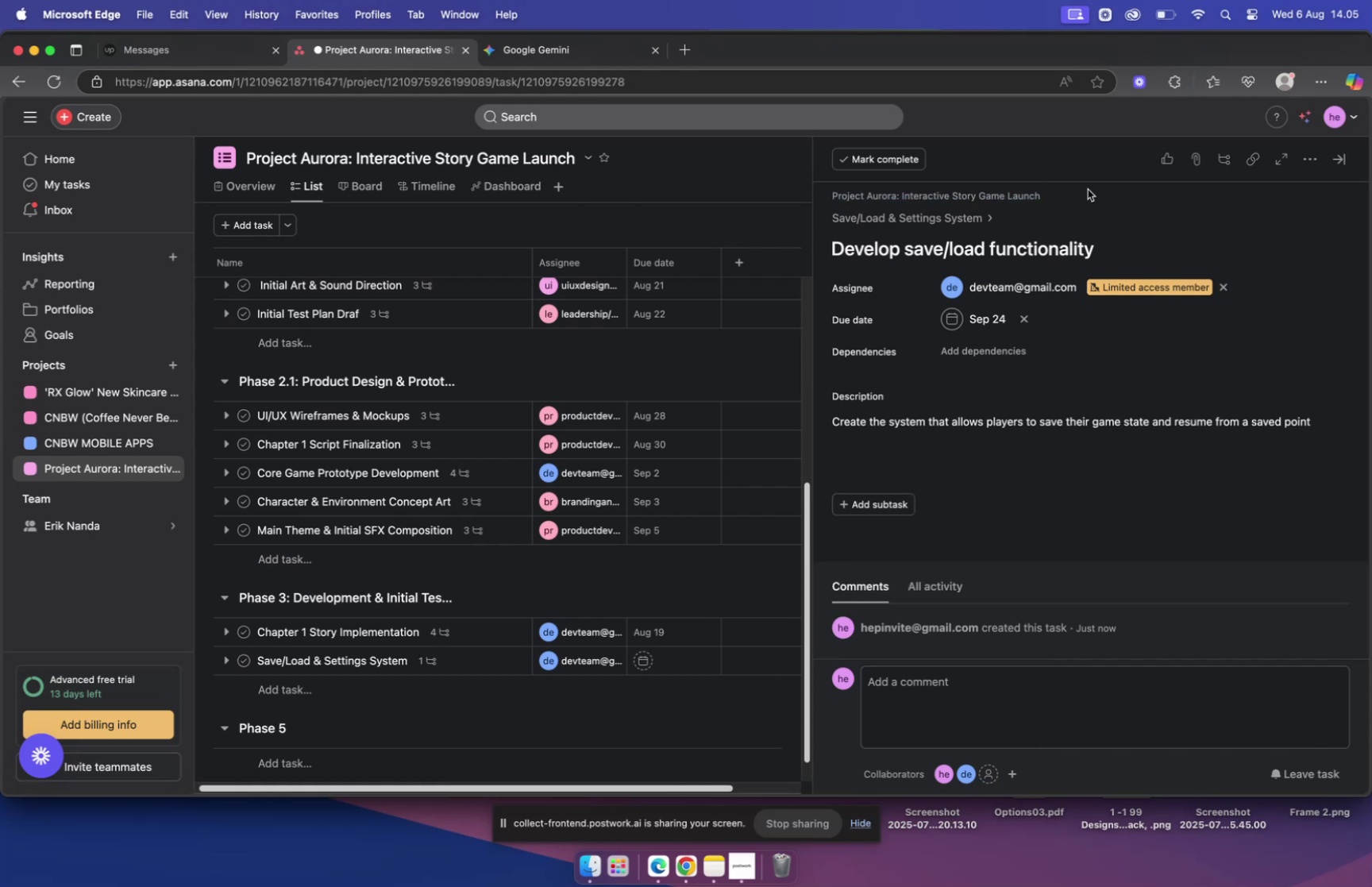 
left_click([902, 215])
 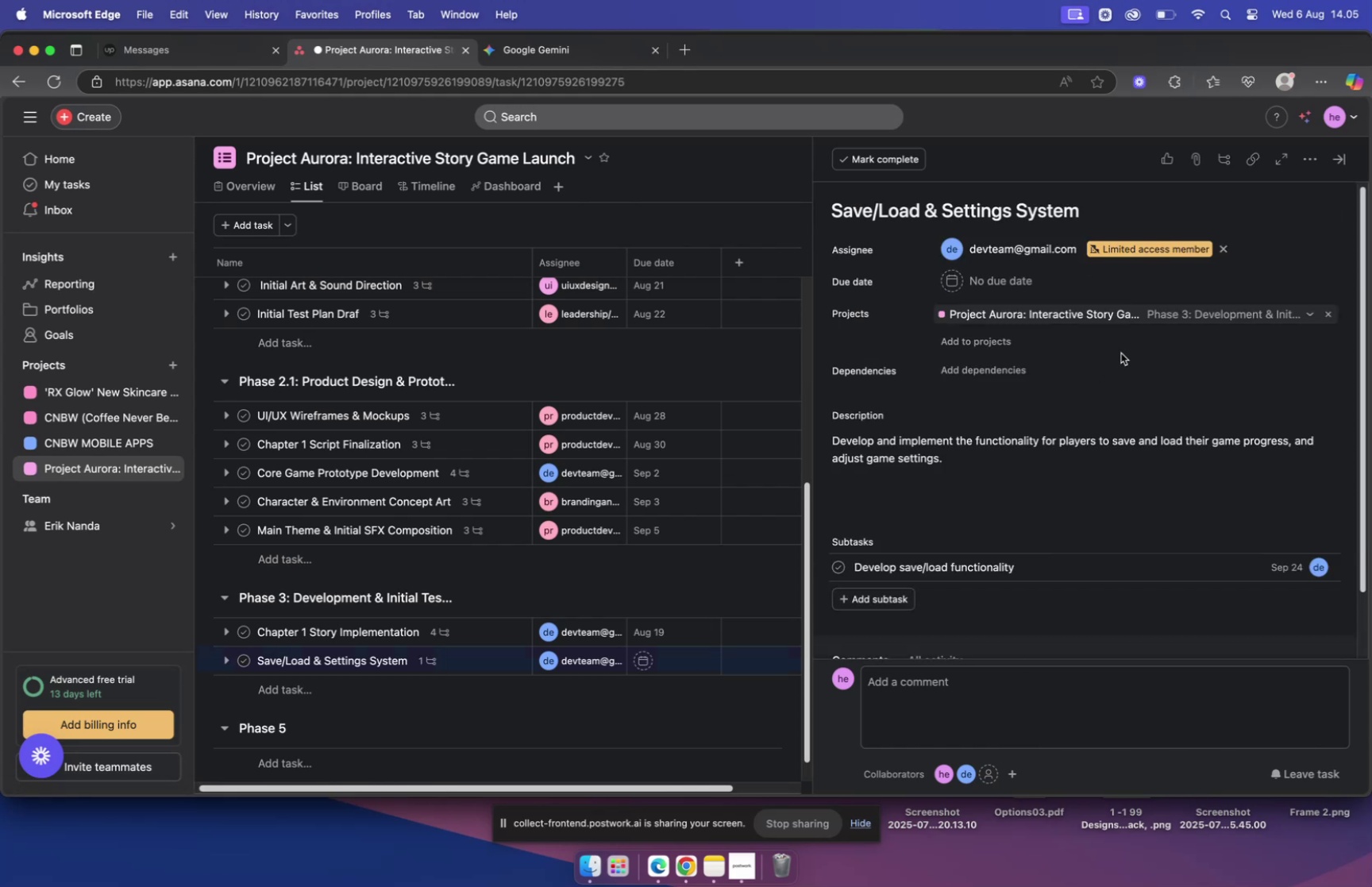 
scroll: coordinate [1043, 380], scroll_direction: down, amount: 3.0
 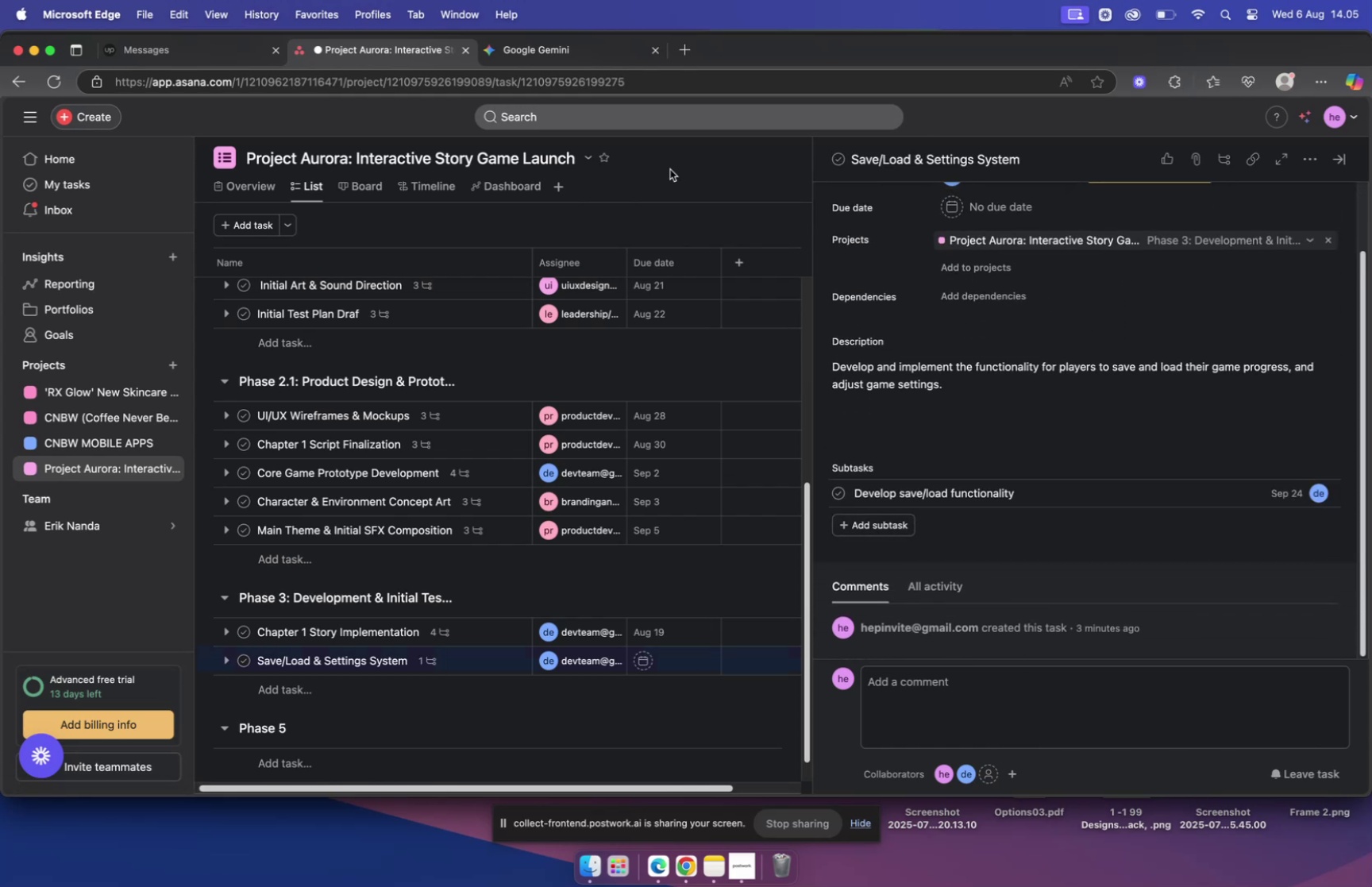 
left_click([529, 55])
 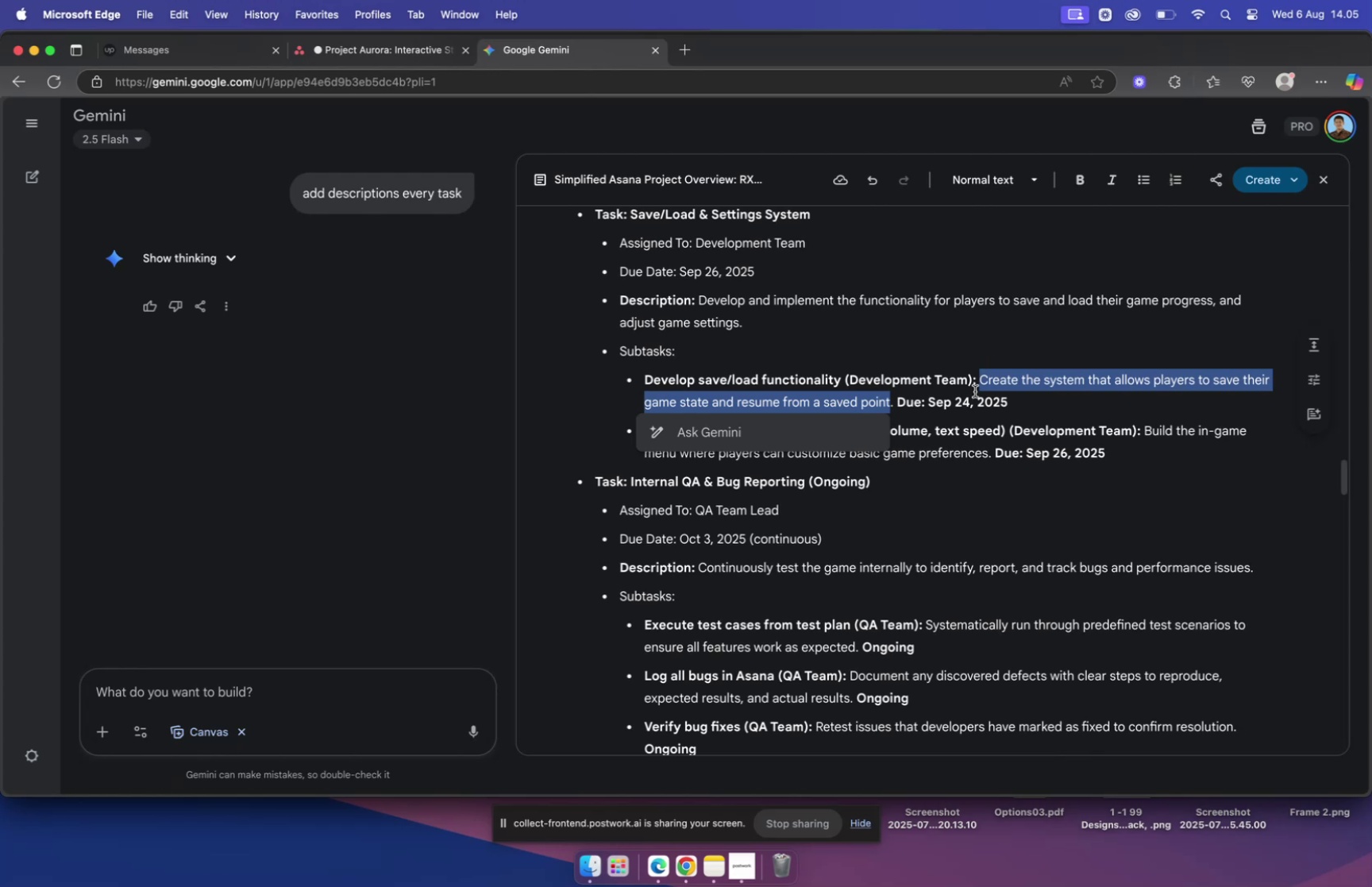 
left_click([981, 403])
 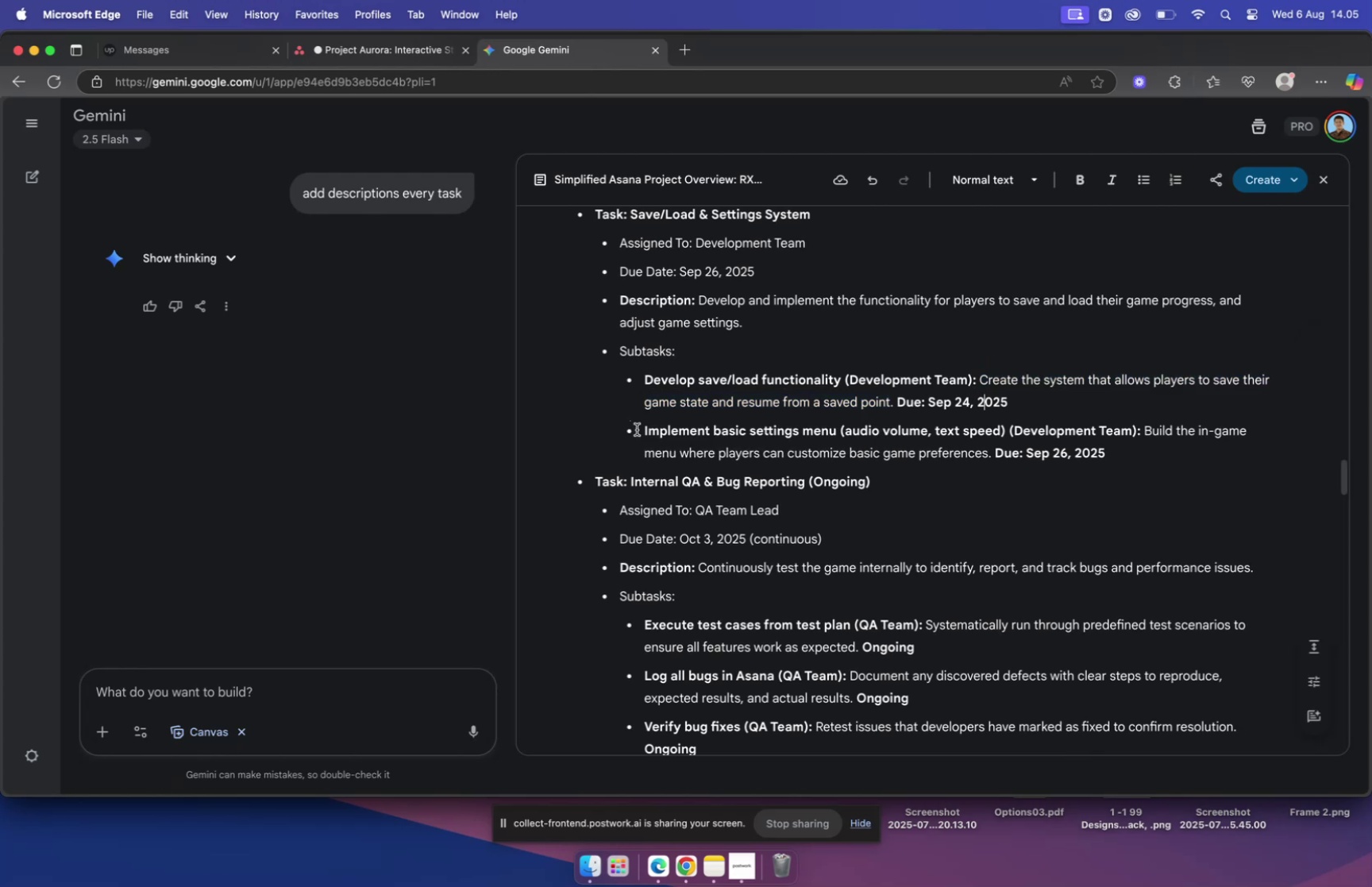 
left_click_drag(start_coordinate=[642, 430], to_coordinate=[1004, 434])
 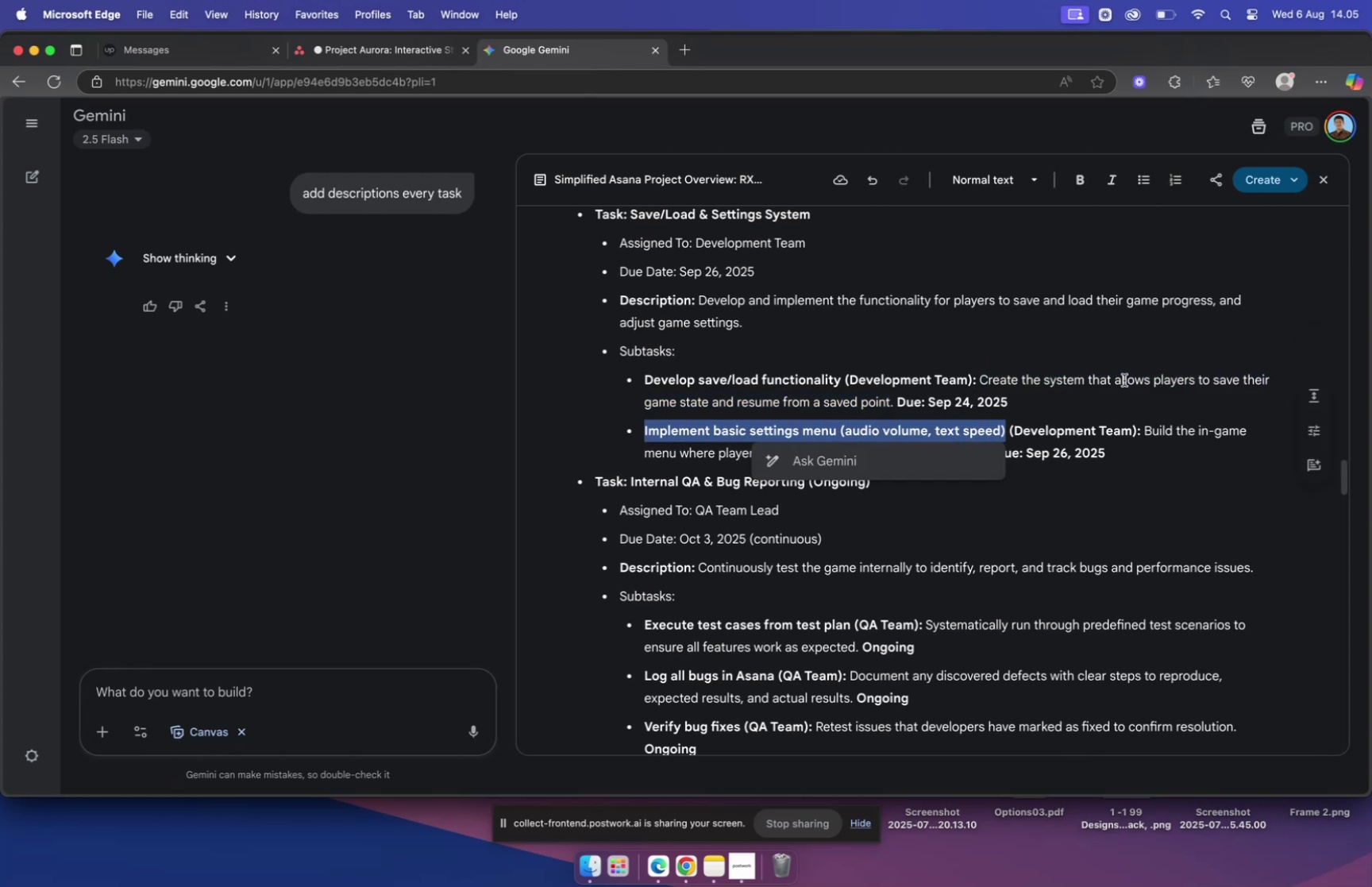 
key(Meta+CommandLeft)
 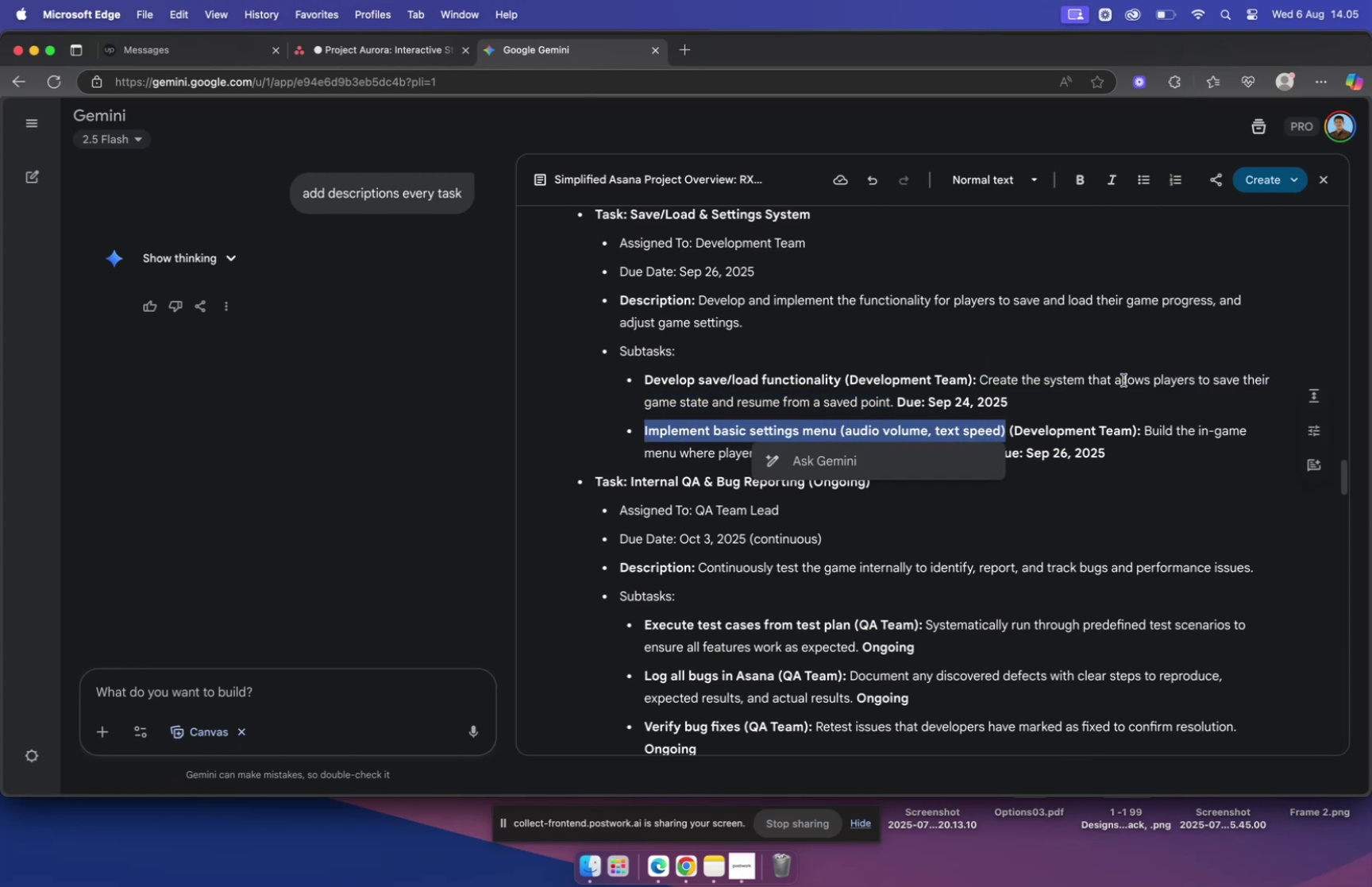 
key(Meta+C)
 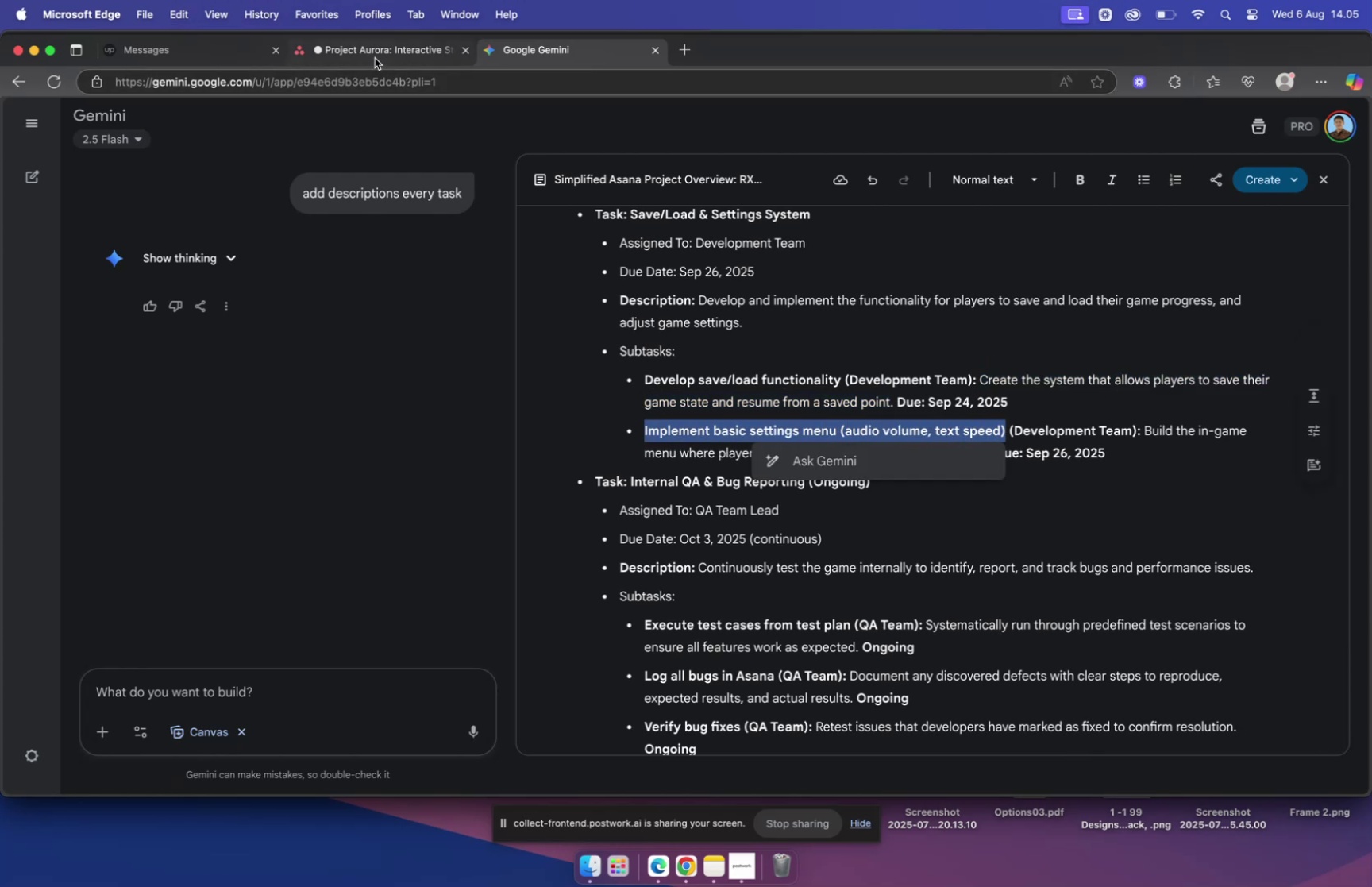 
left_click([374, 52])
 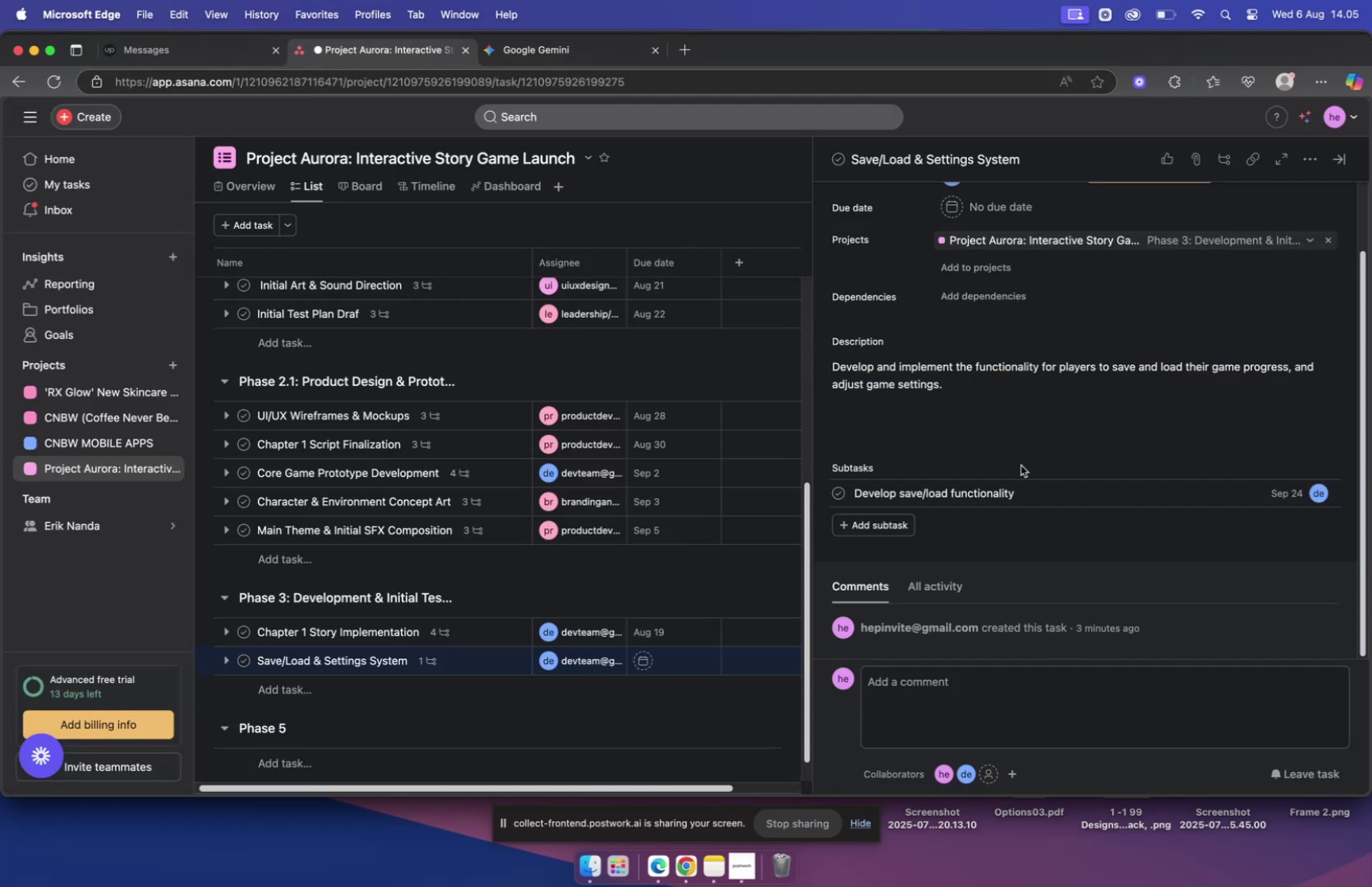 
mouse_move([882, 526])
 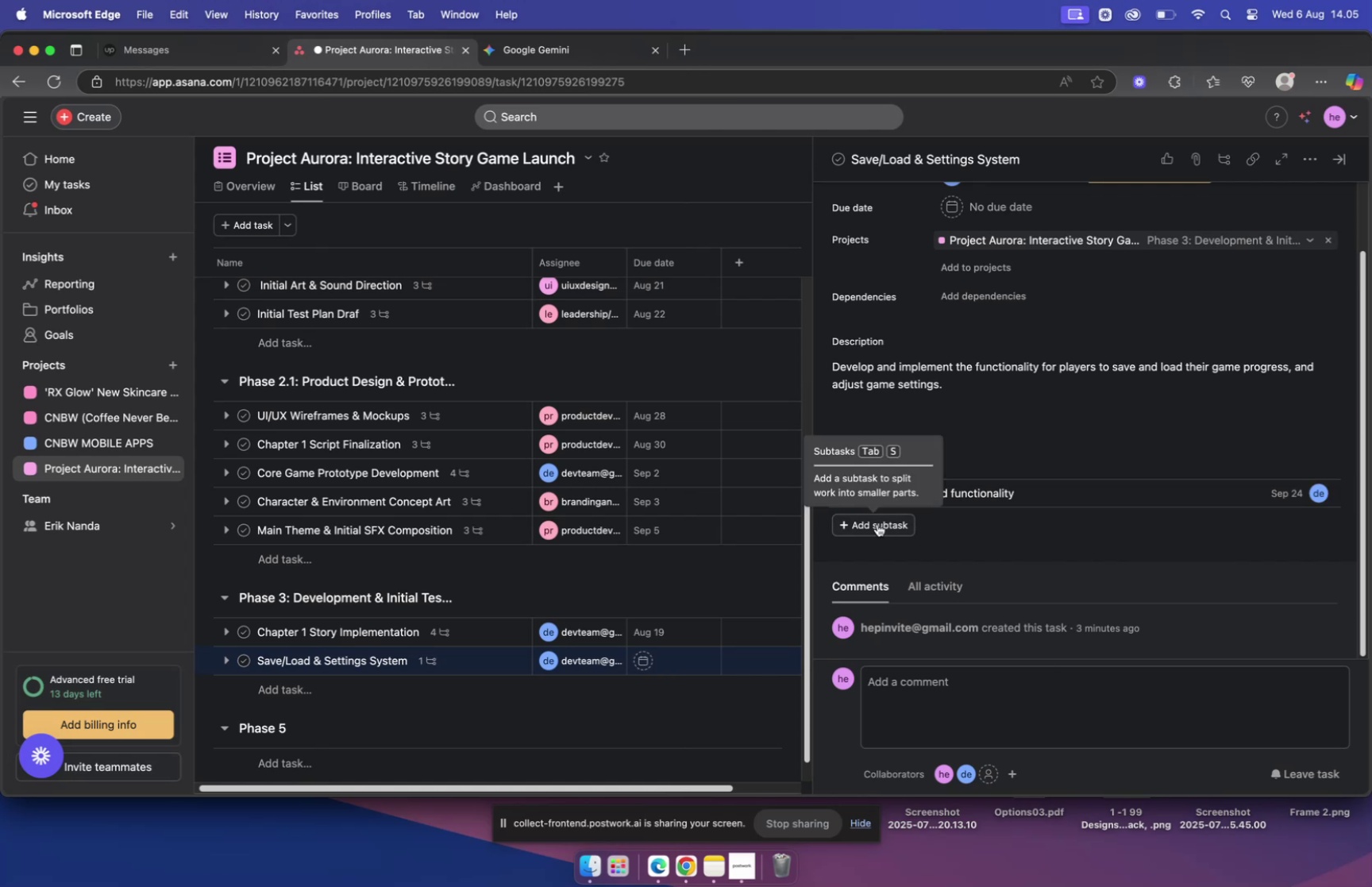 
left_click([877, 523])
 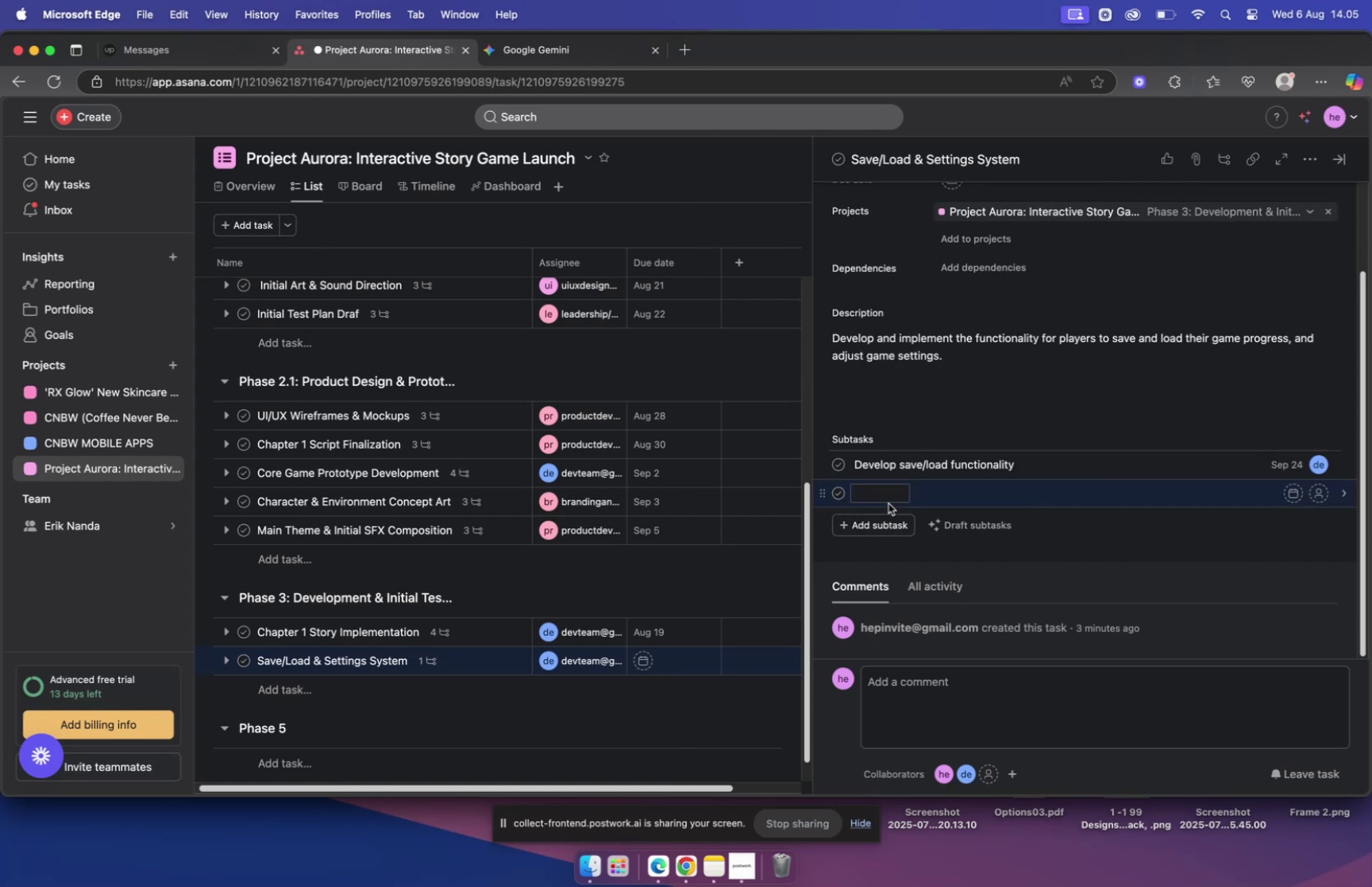 
key(Meta+V)
 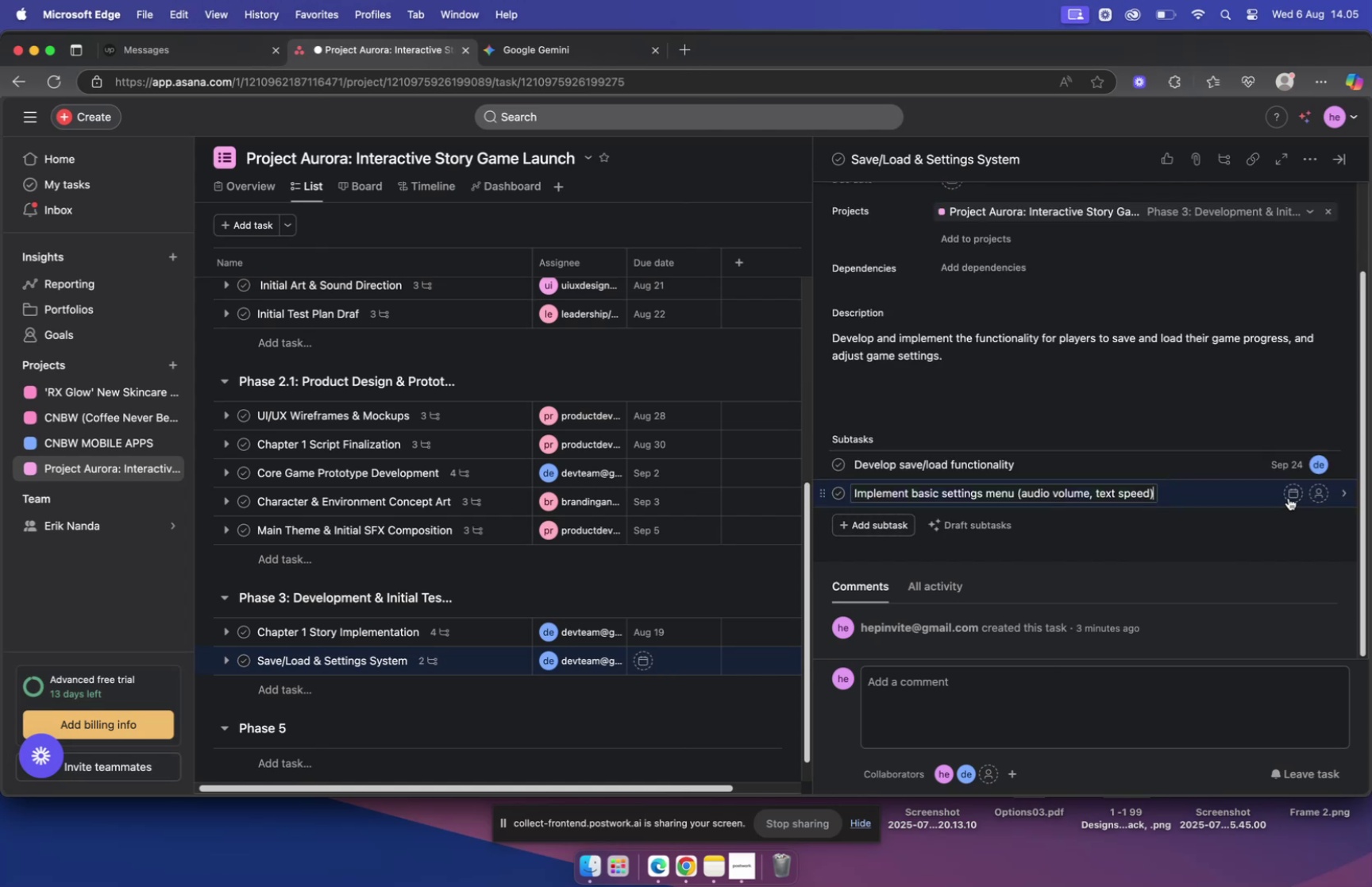 
left_click([1289, 497])
 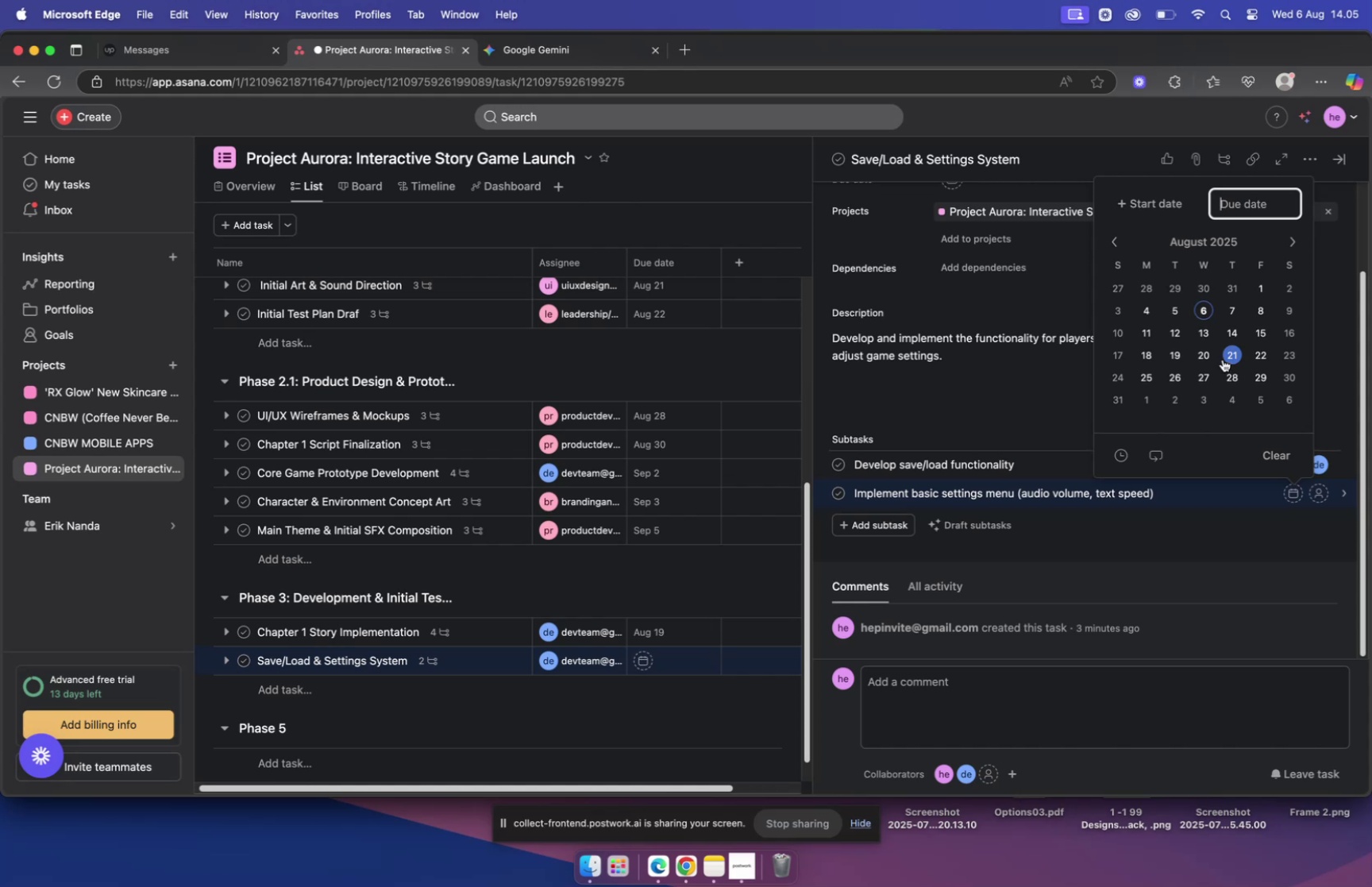 
left_click([1170, 371])
 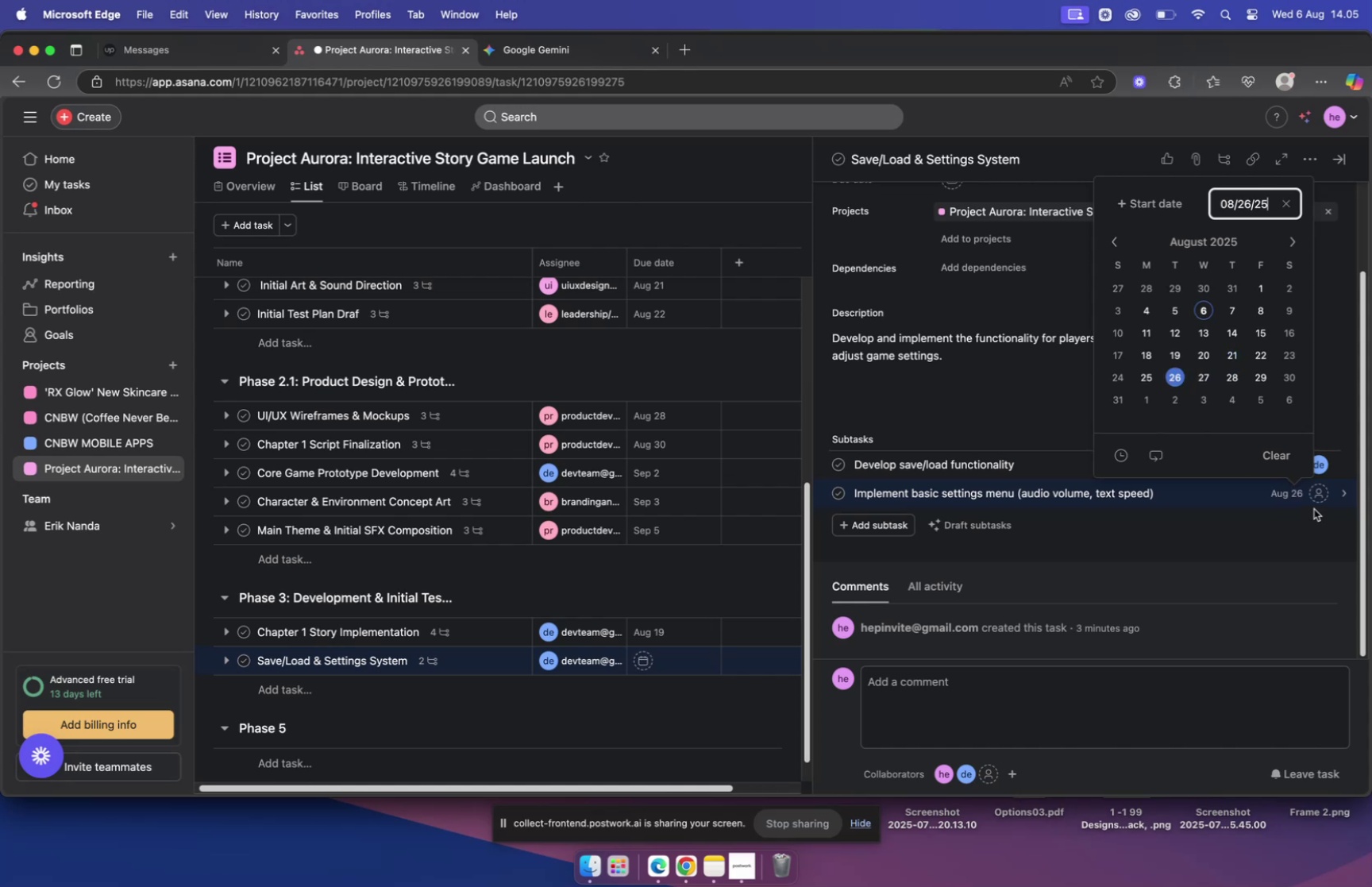 
left_click([1316, 497])
 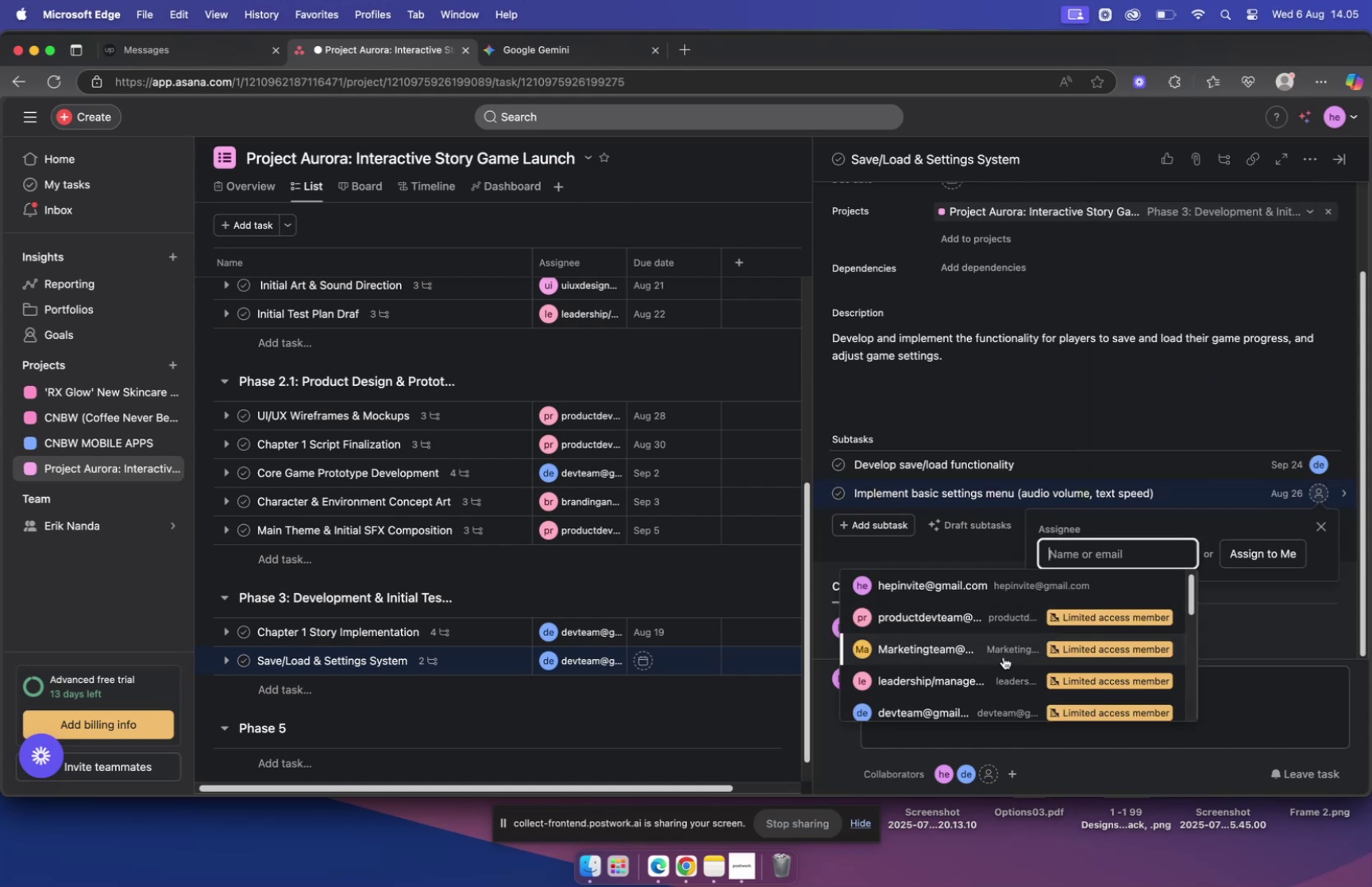 
left_click([943, 709])
 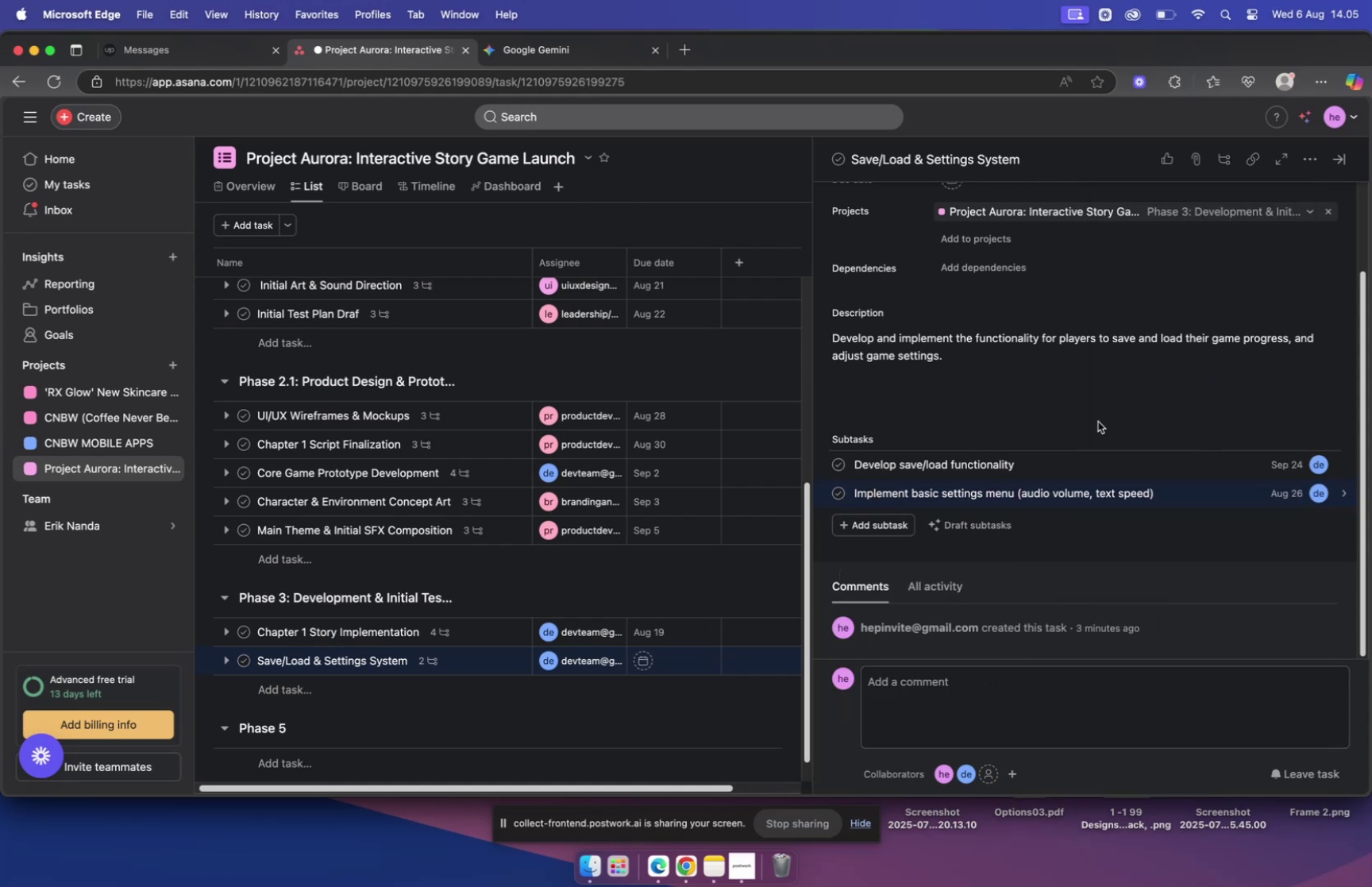 
left_click([1098, 417])
 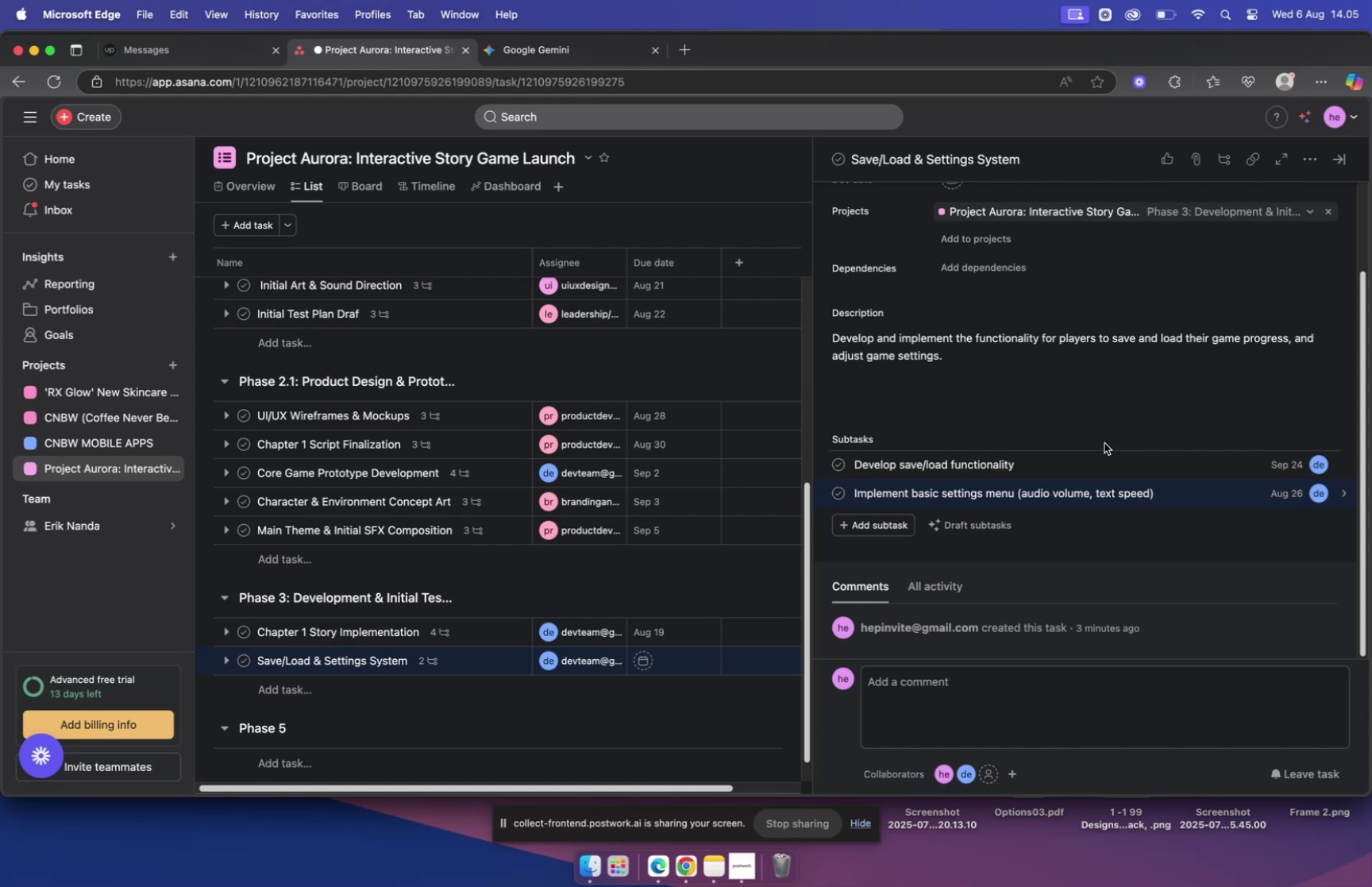 
wait(6.62)
 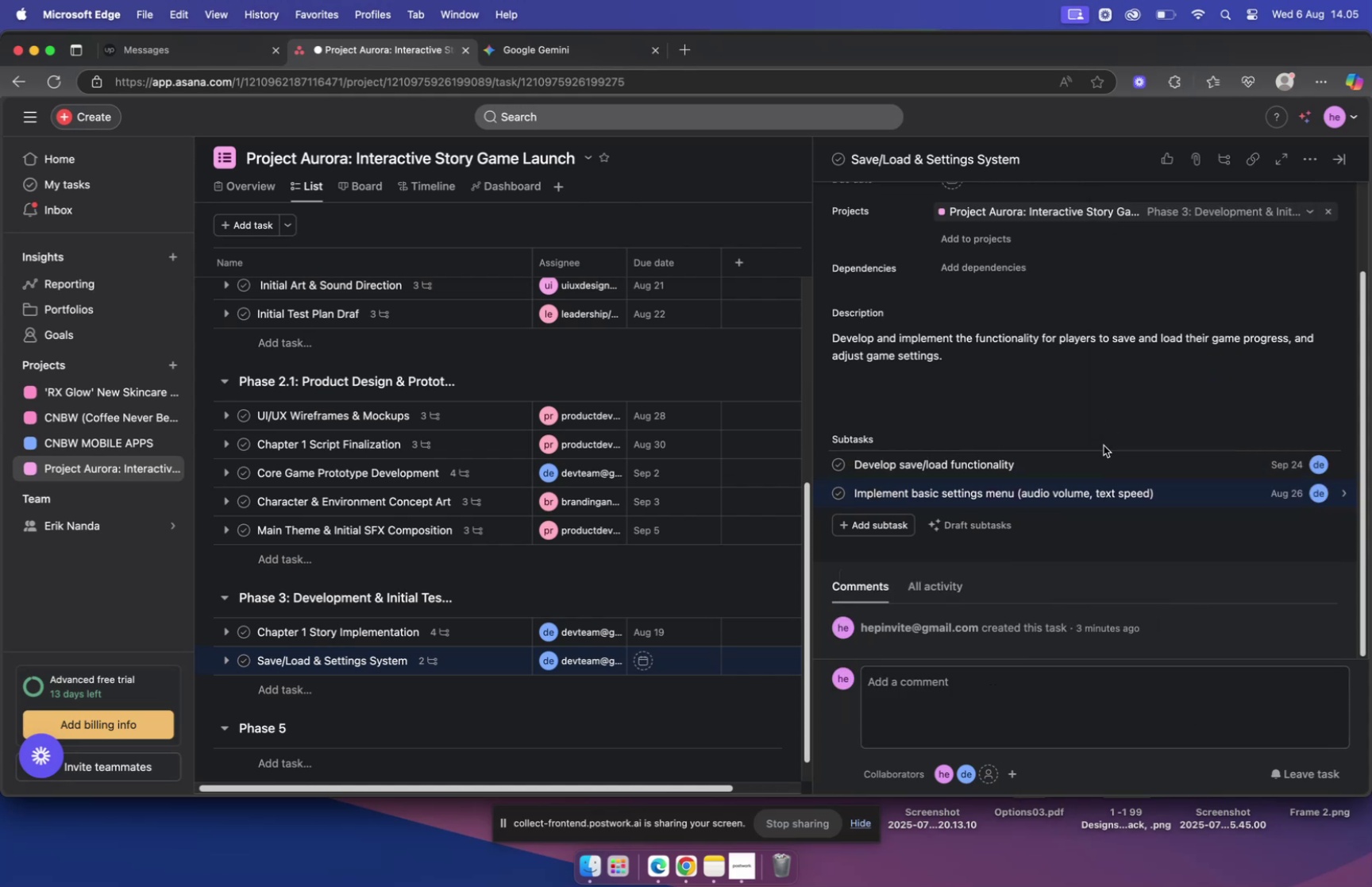 
scroll: coordinate [538, 485], scroll_direction: down, amount: 5.0
 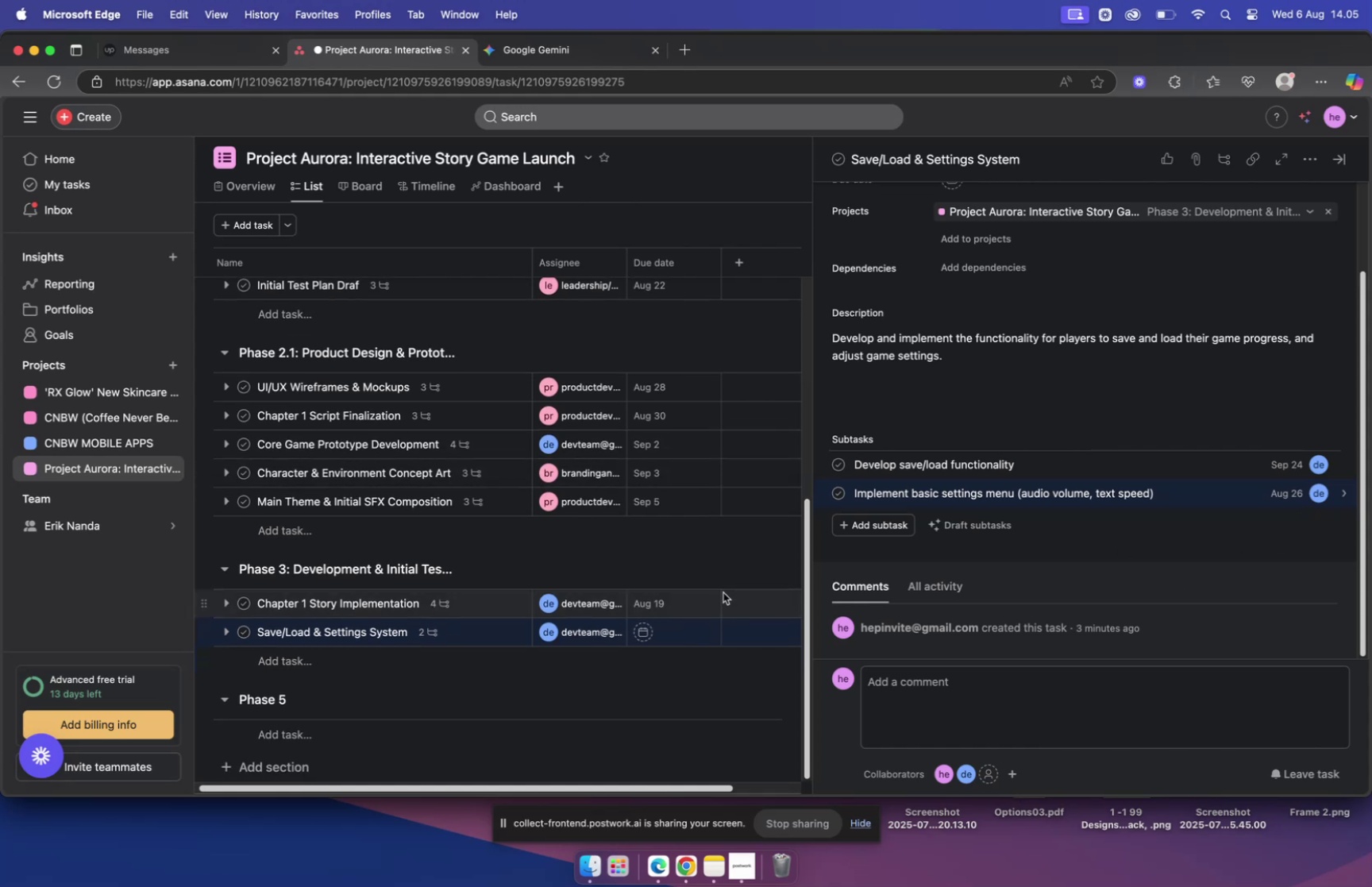 
scroll: coordinate [996, 403], scroll_direction: up, amount: 10.0
 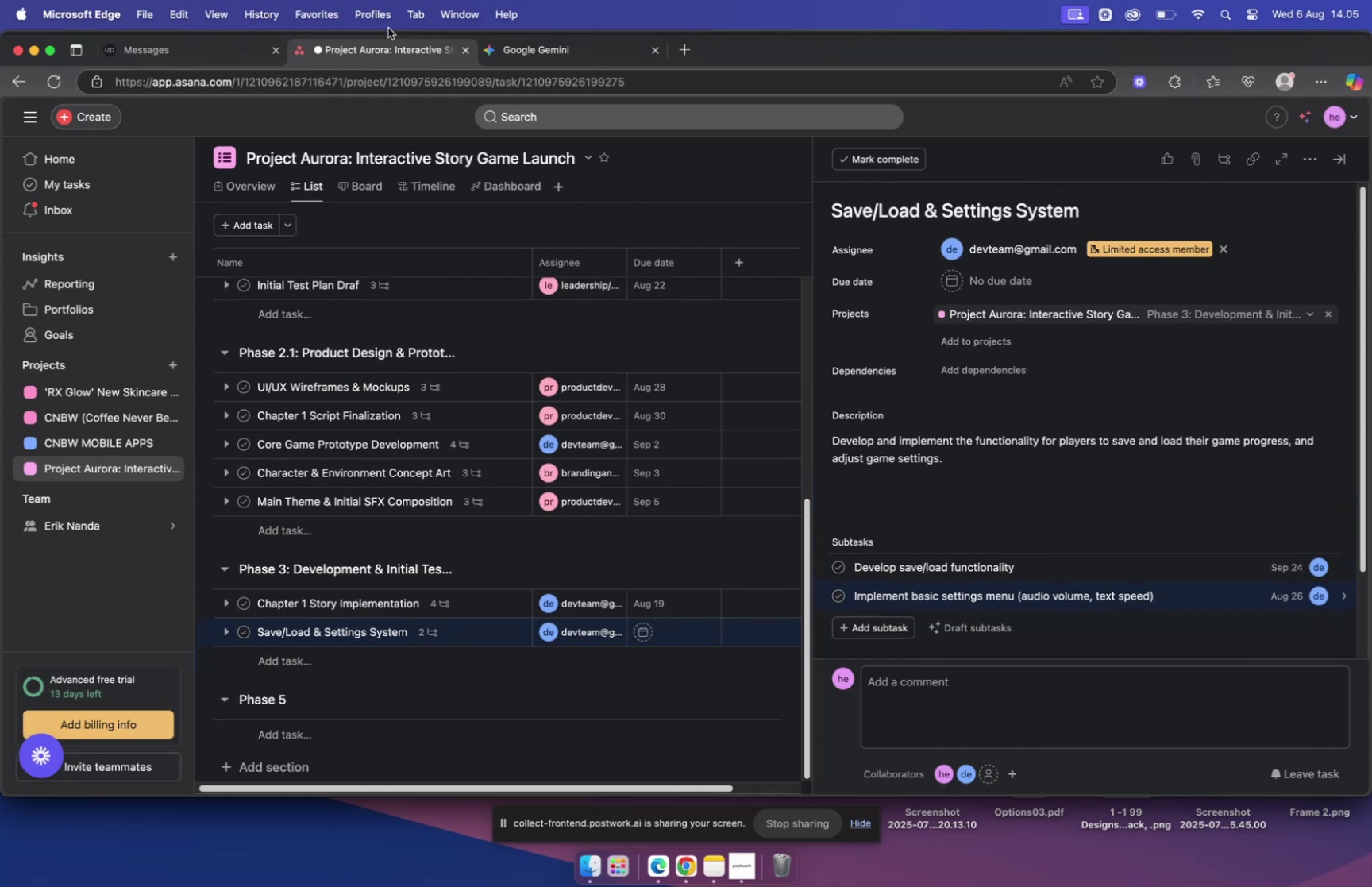 
left_click([517, 45])
 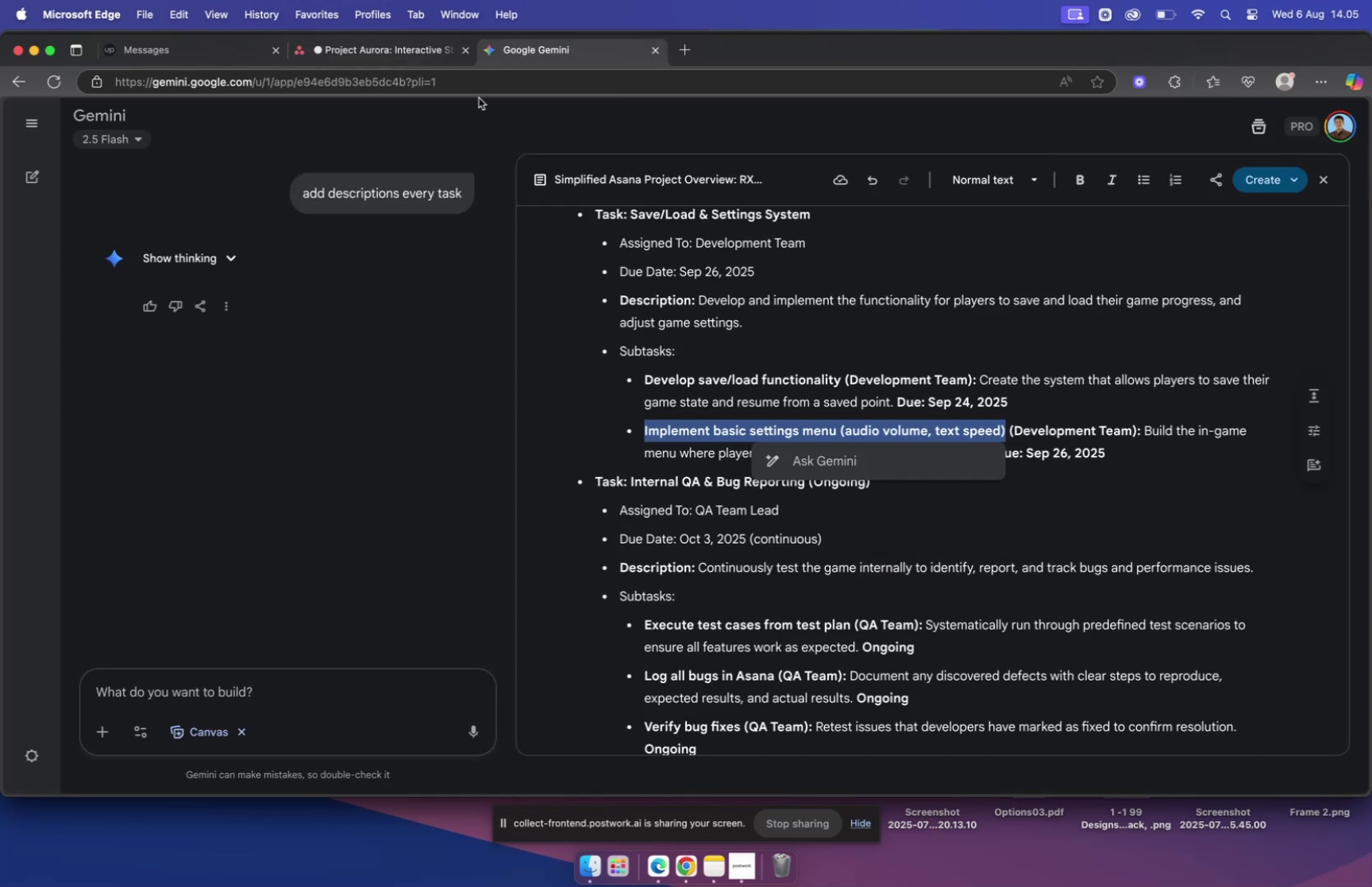 
left_click([405, 57])
 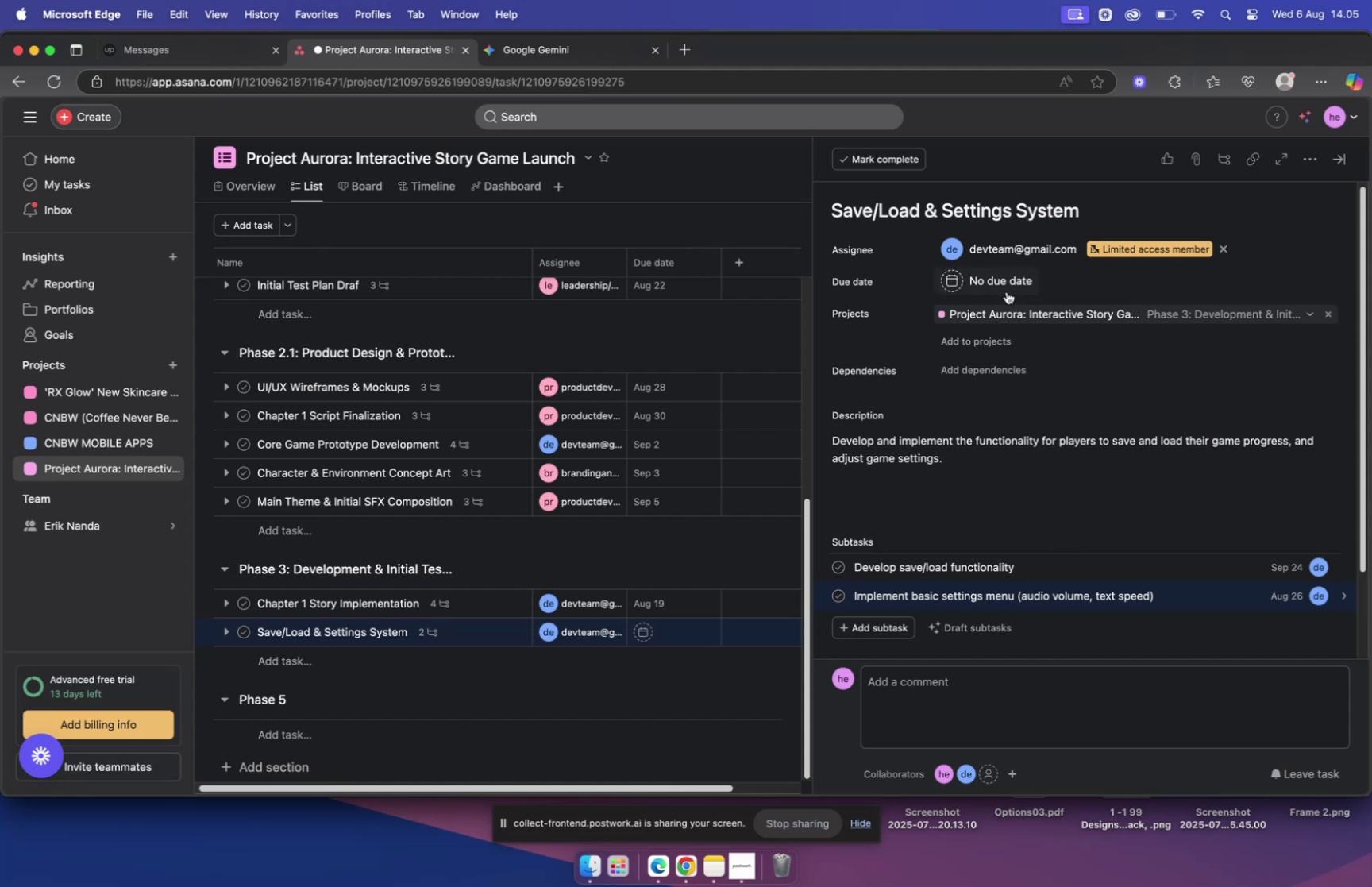 
left_click([987, 277])
 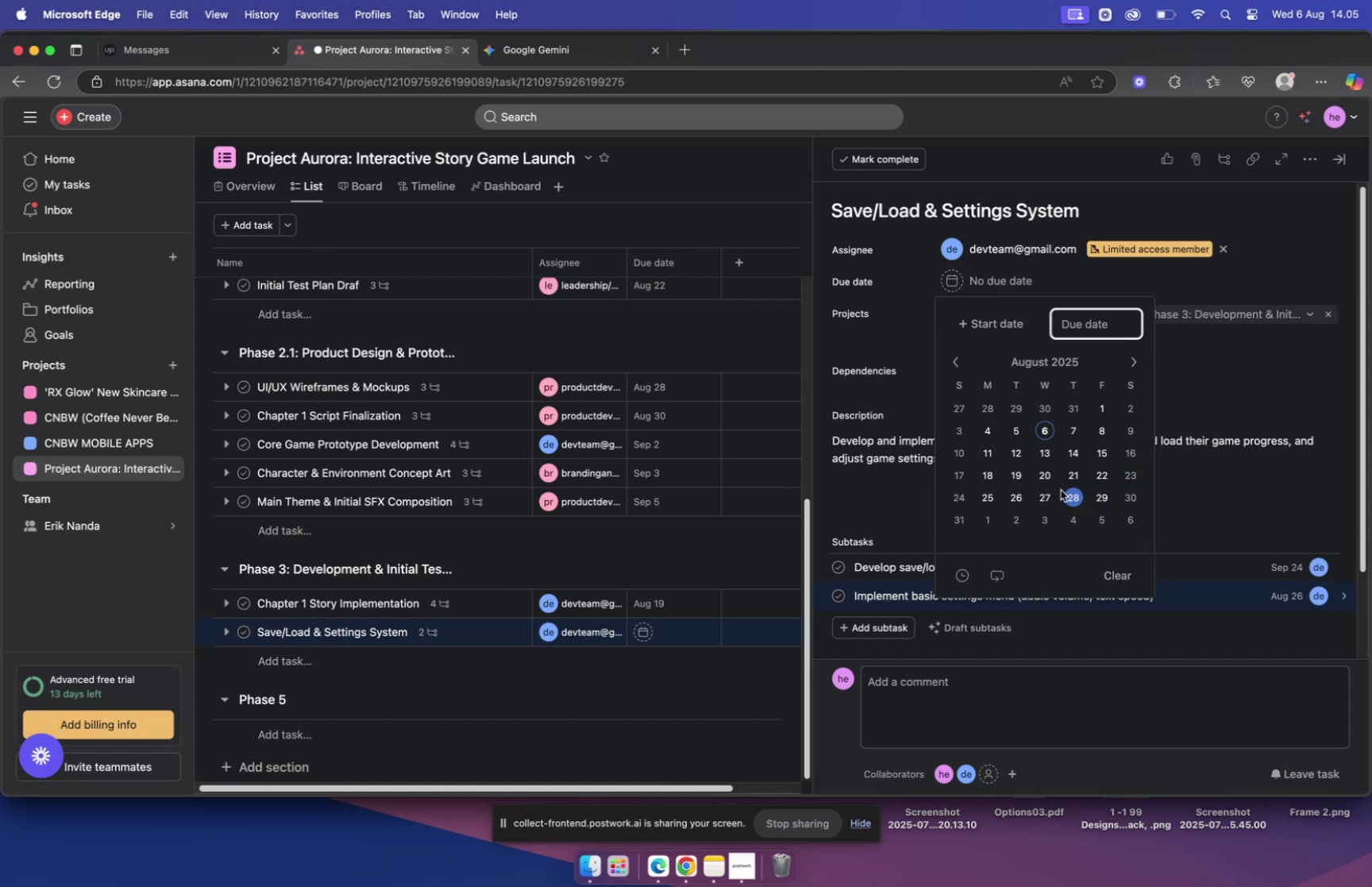 
left_click([1020, 492])
 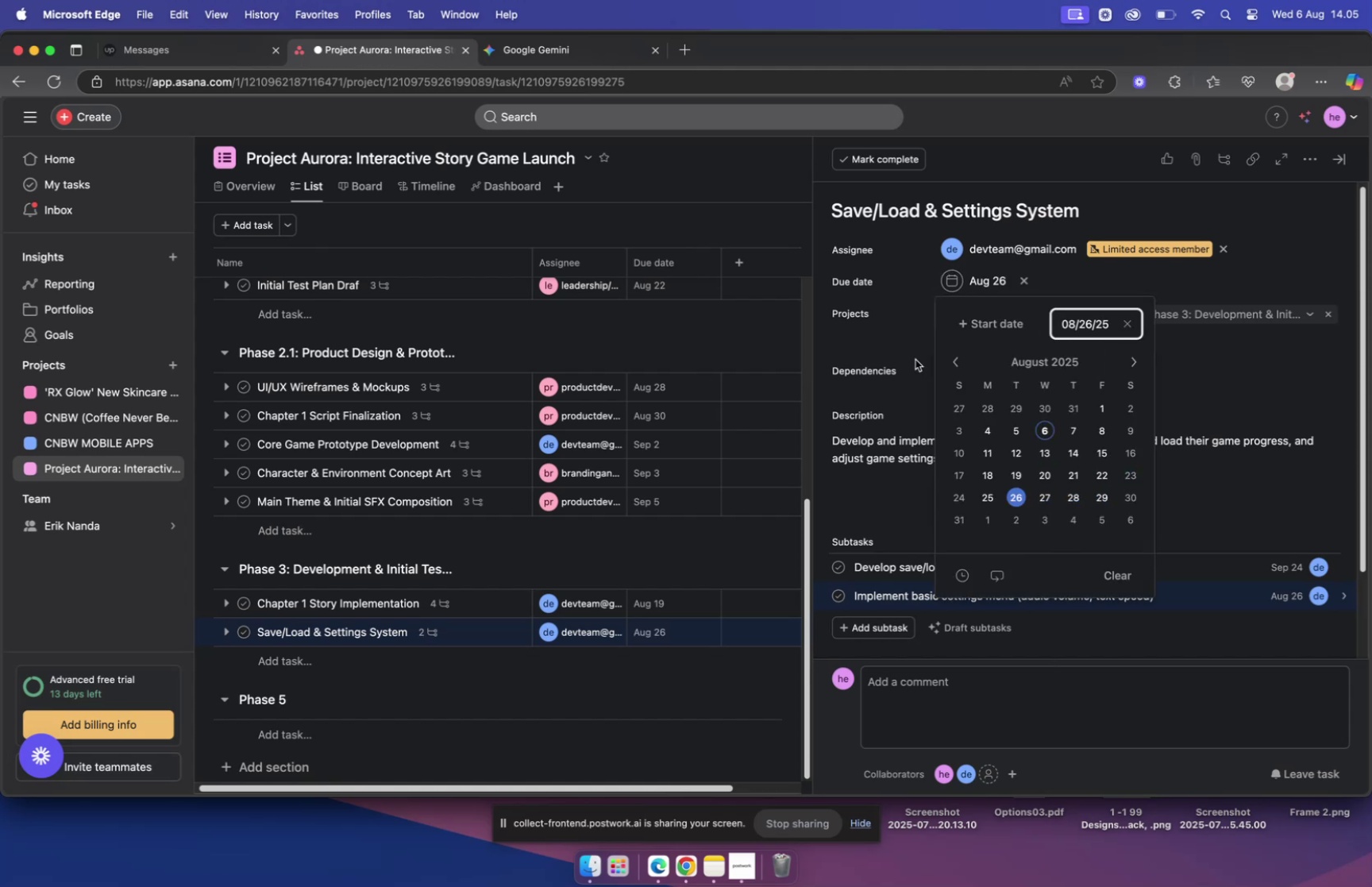 
left_click([908, 342])
 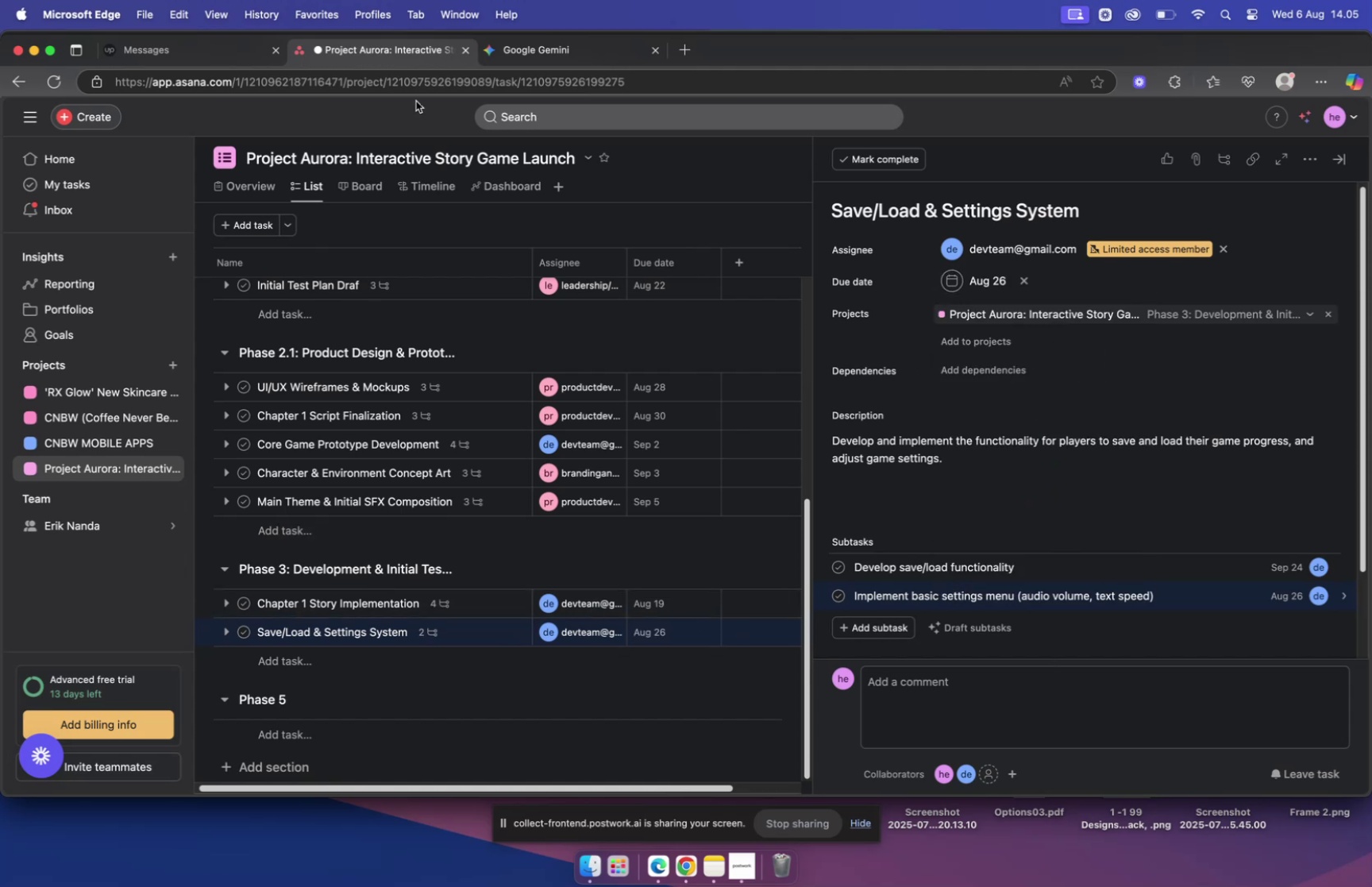 
left_click([549, 51])
 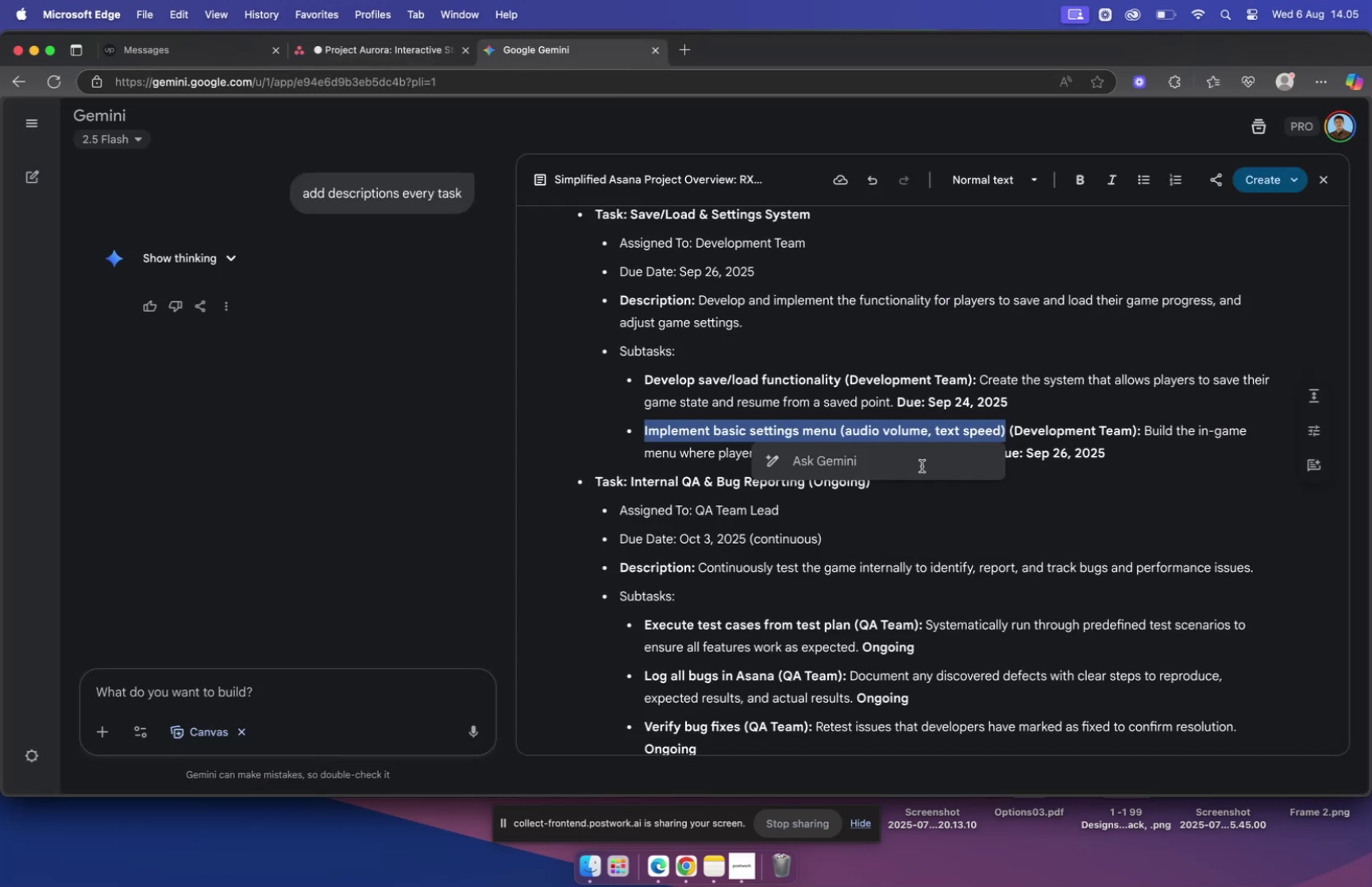 
scroll: coordinate [920, 461], scroll_direction: down, amount: 2.0
 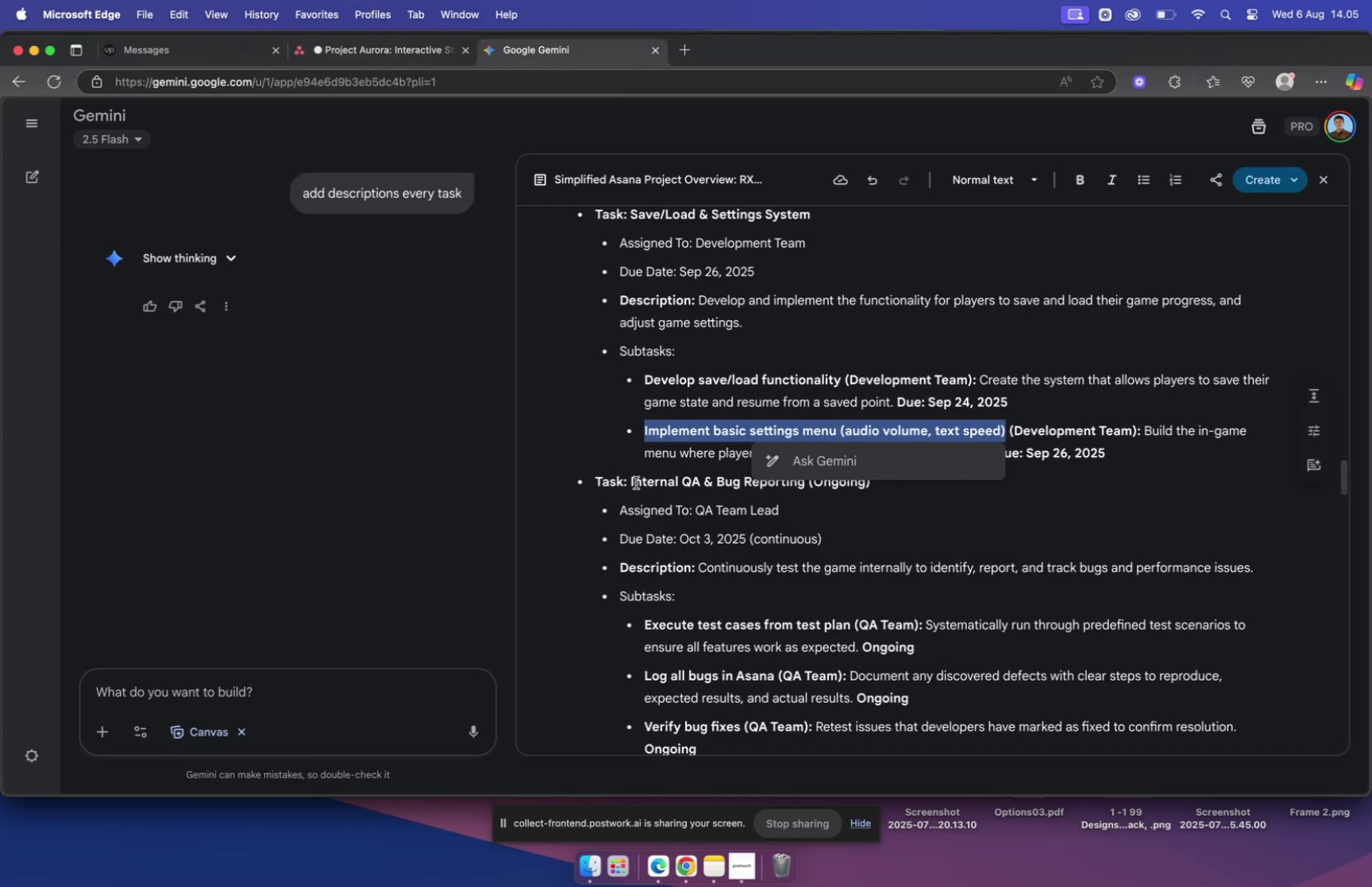 
left_click([632, 481])
 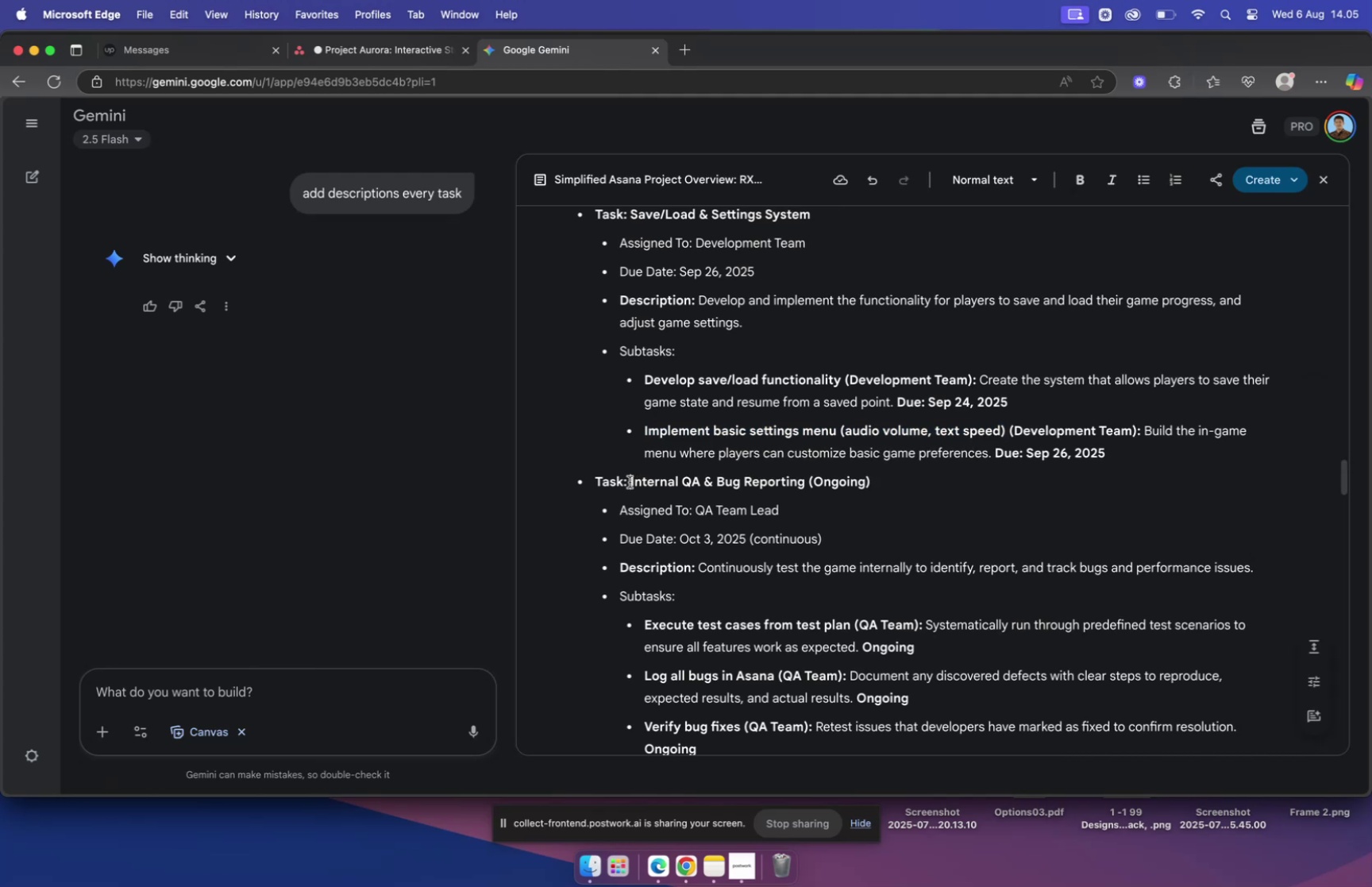 
left_click_drag(start_coordinate=[630, 481], to_coordinate=[879, 487])
 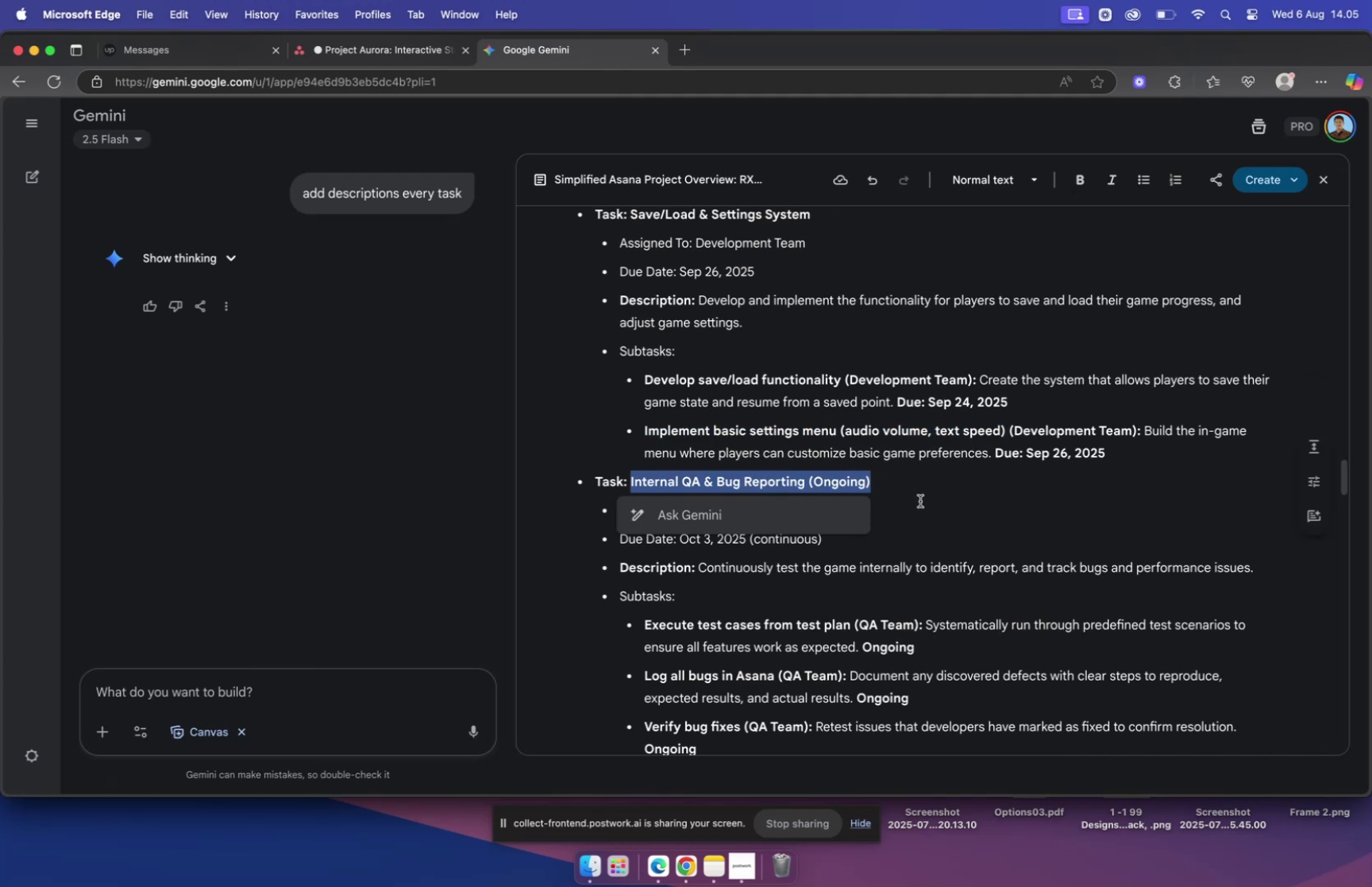 
key(Meta+C)
 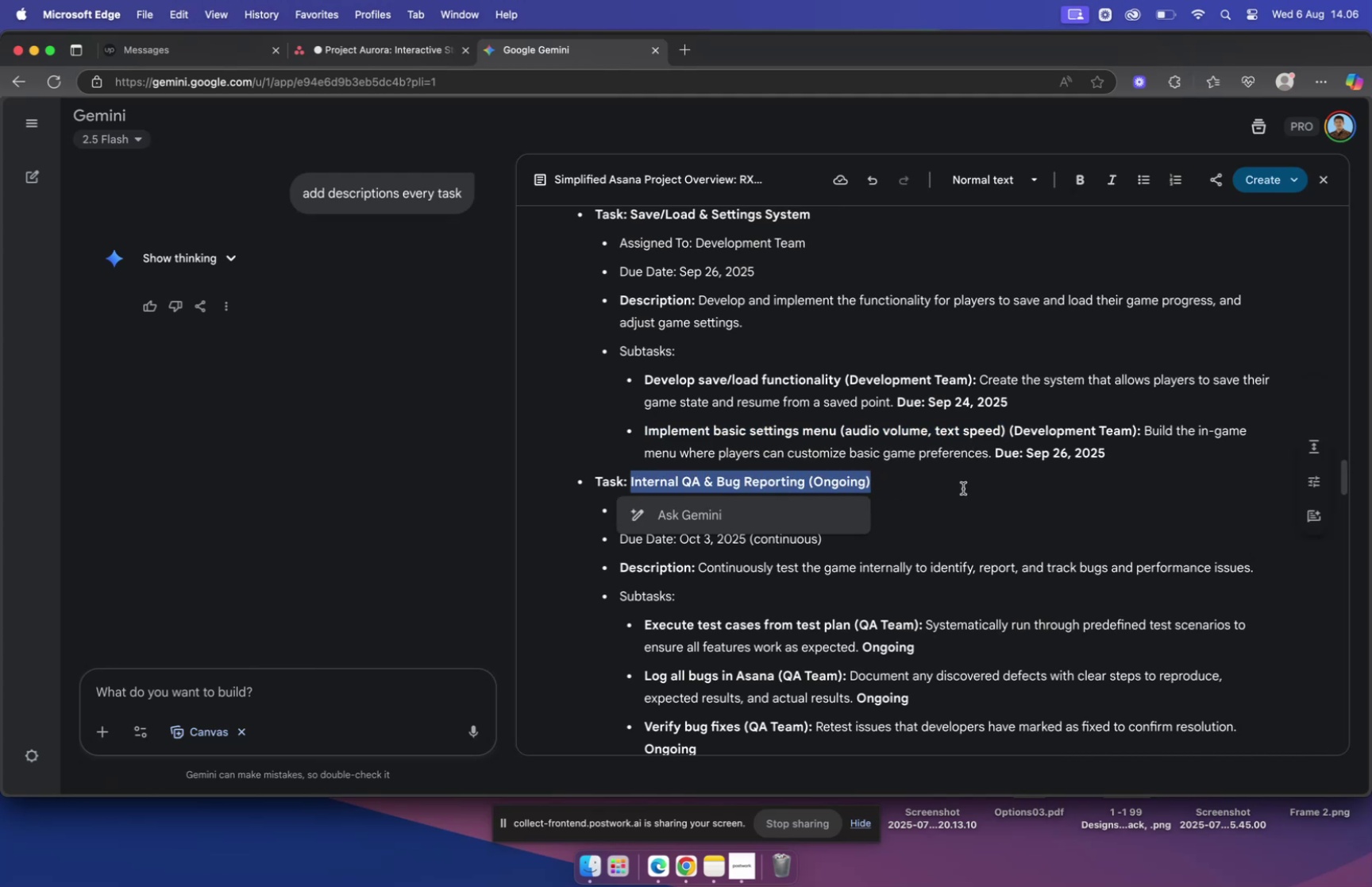 
scroll: coordinate [938, 476], scroll_direction: down, amount: 5.0
 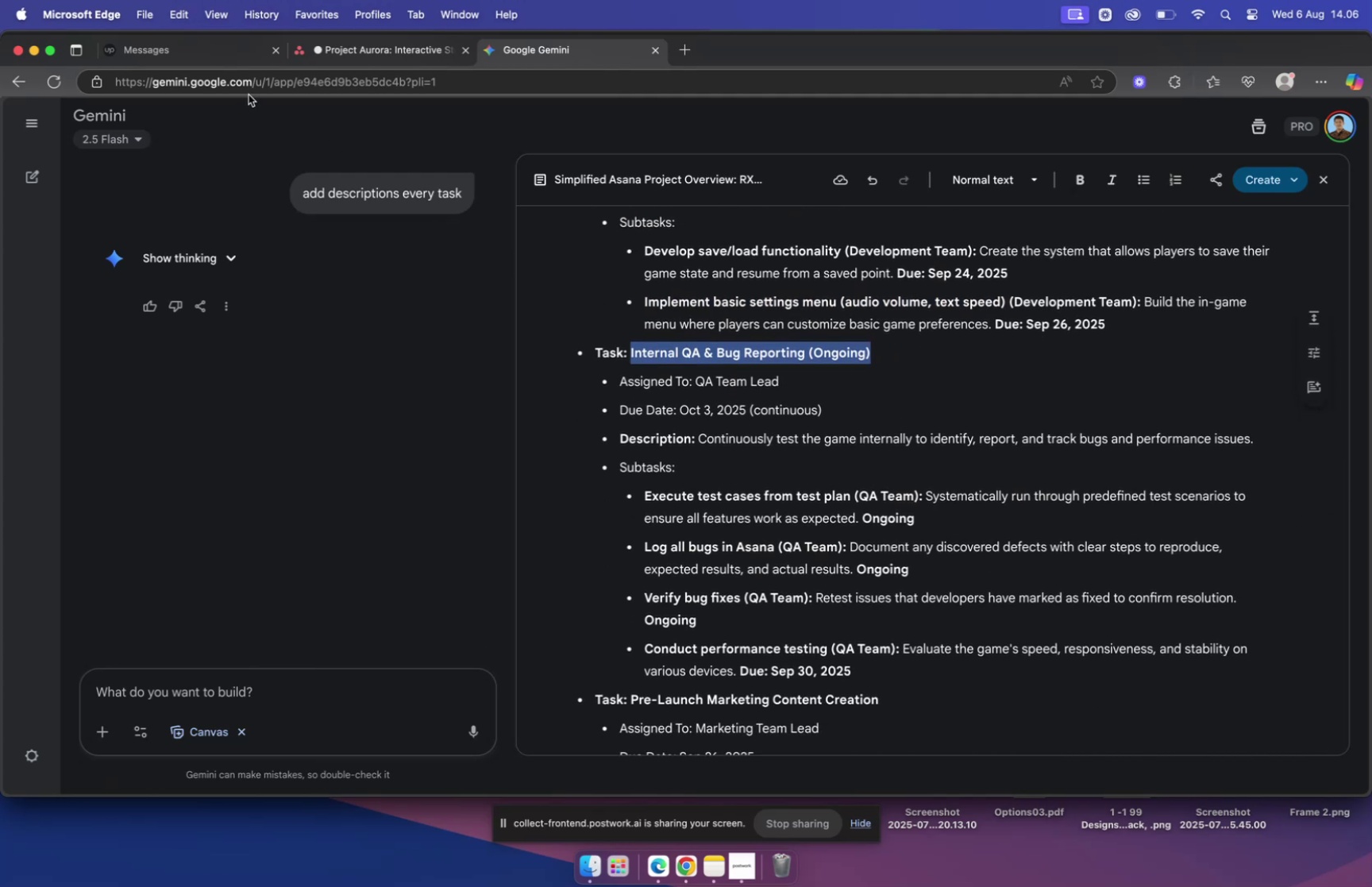 
left_click([353, 50])
 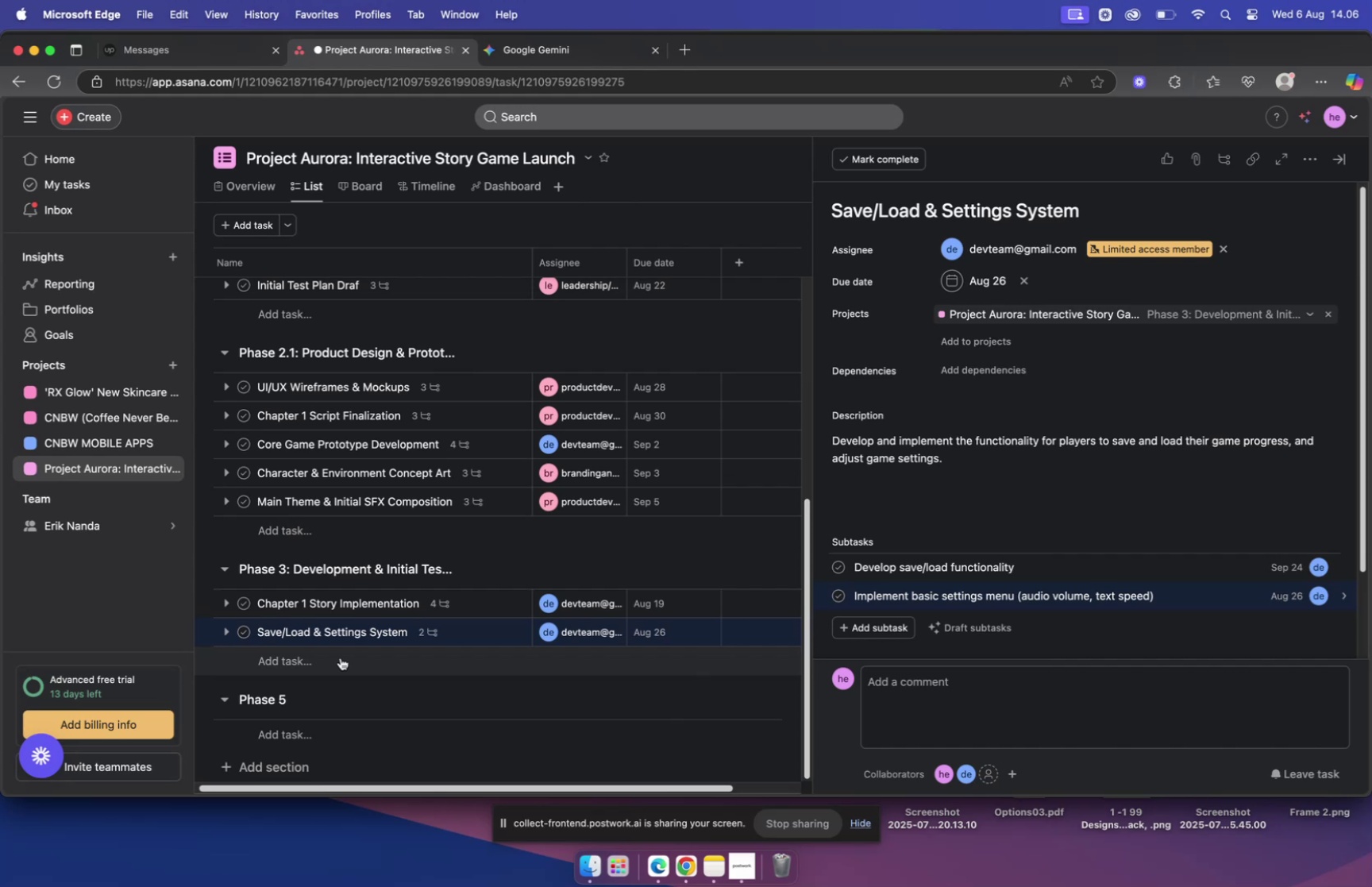 
wait(5.01)
 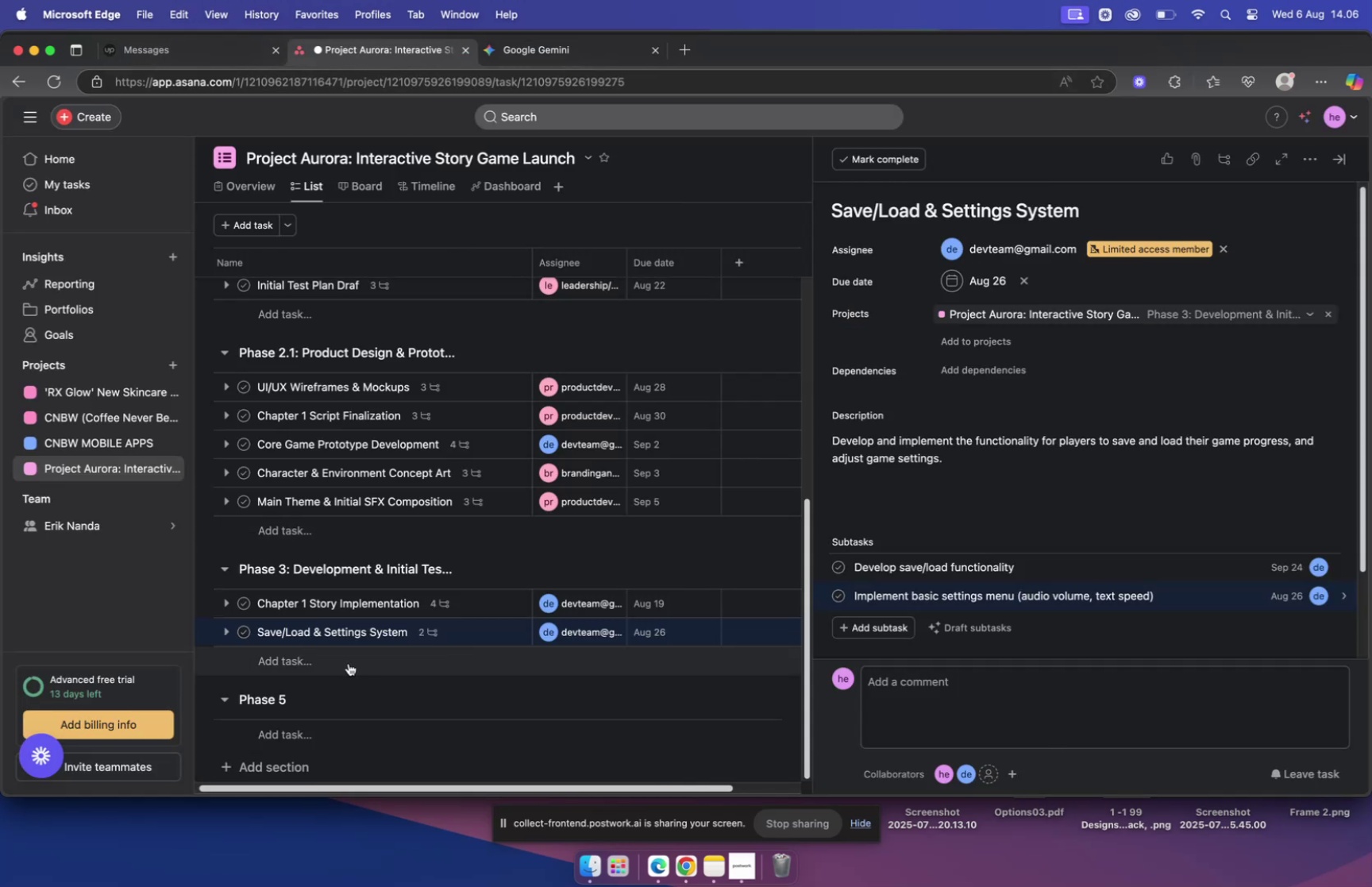 
left_click([341, 657])
 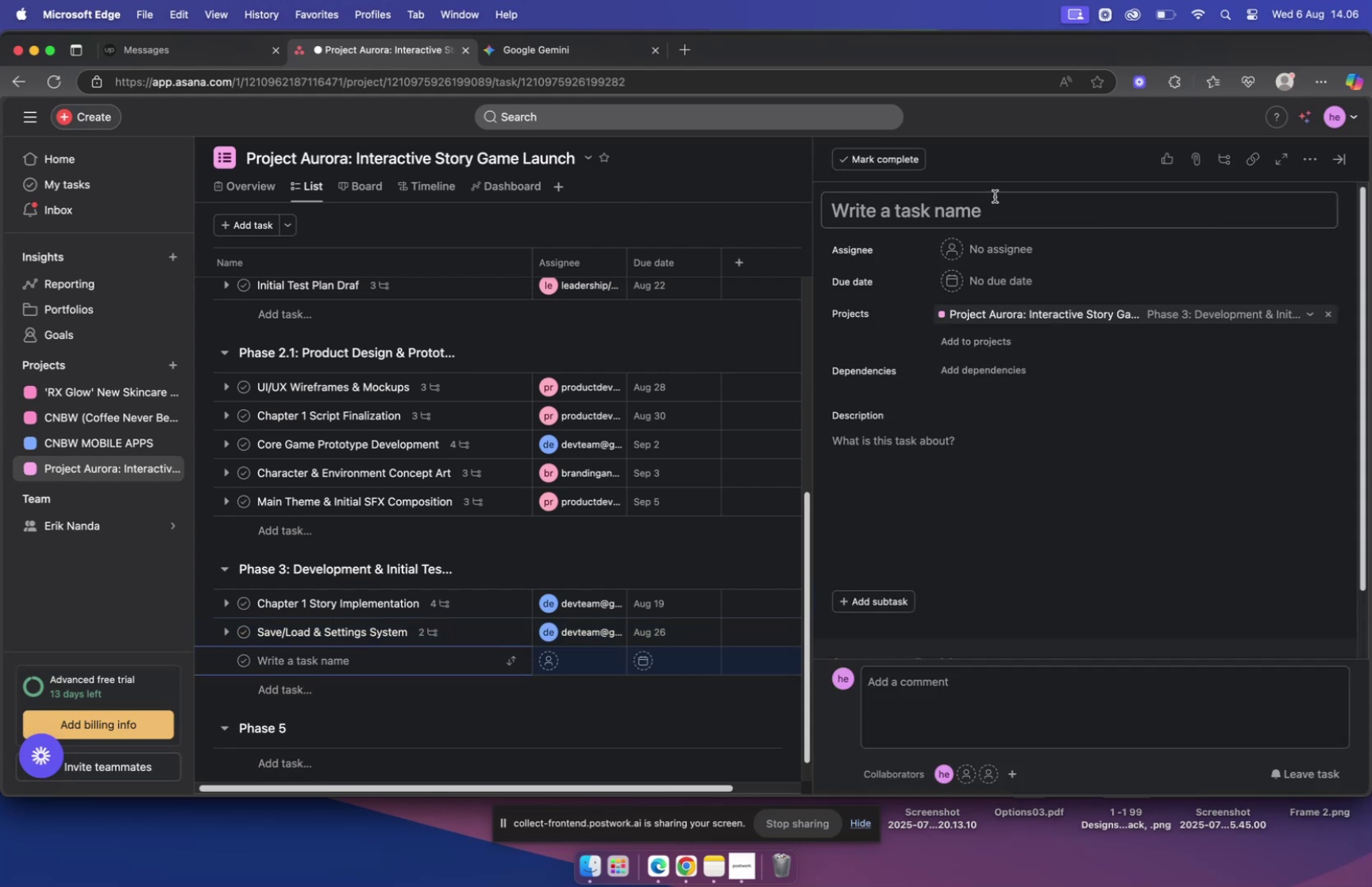 
left_click([989, 204])
 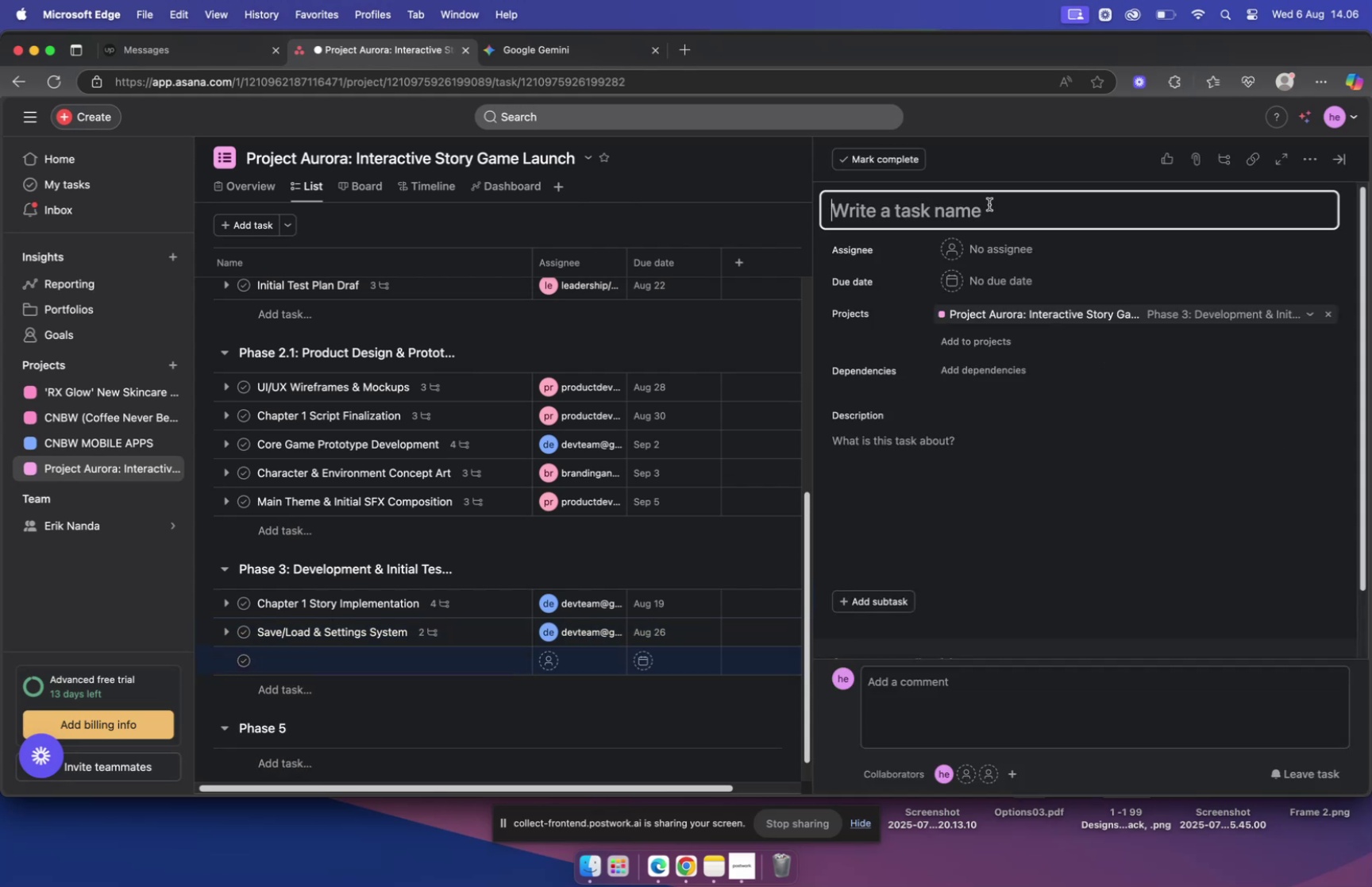 
key(Meta+V)
 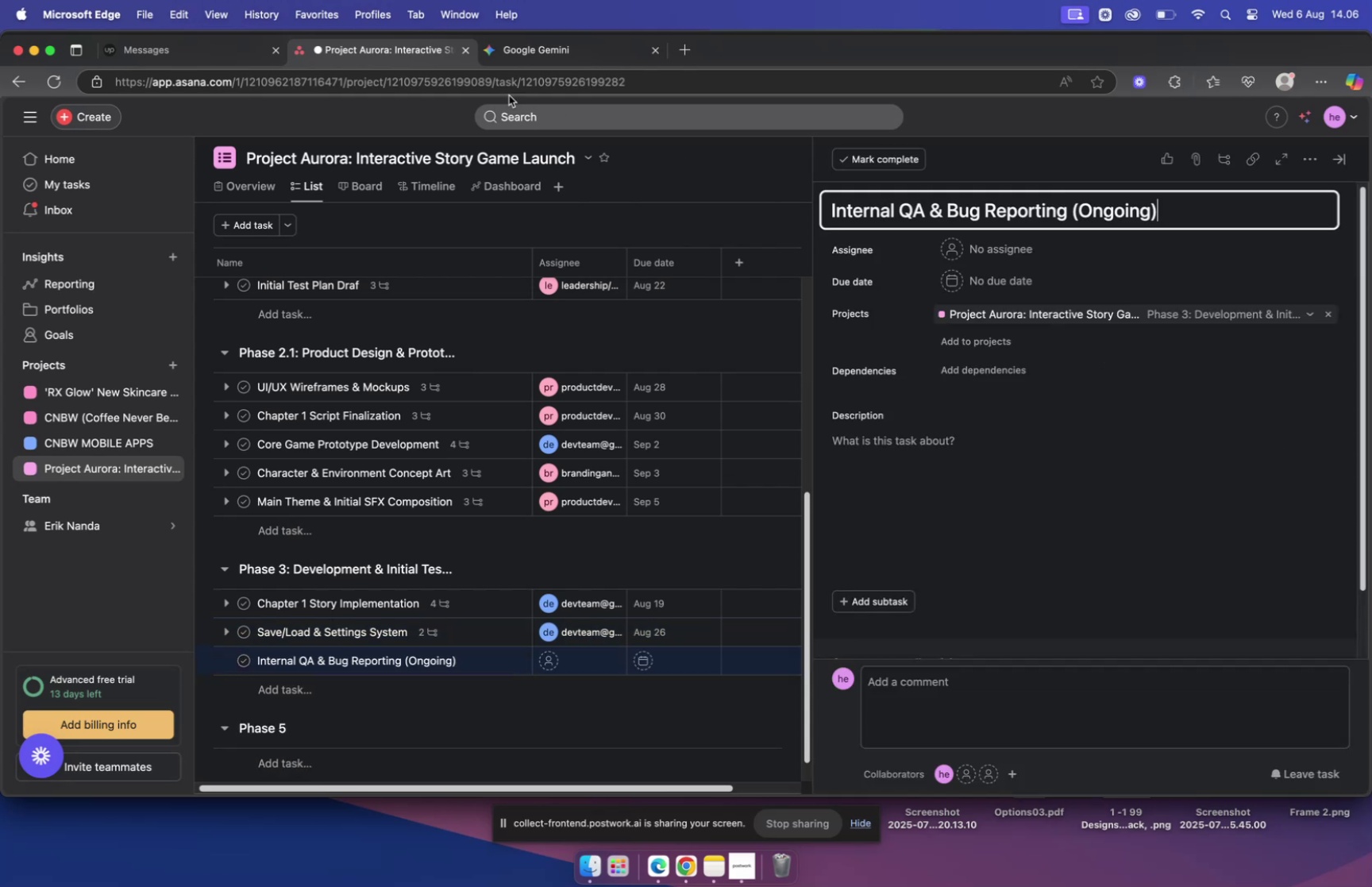 
left_click([510, 50])
 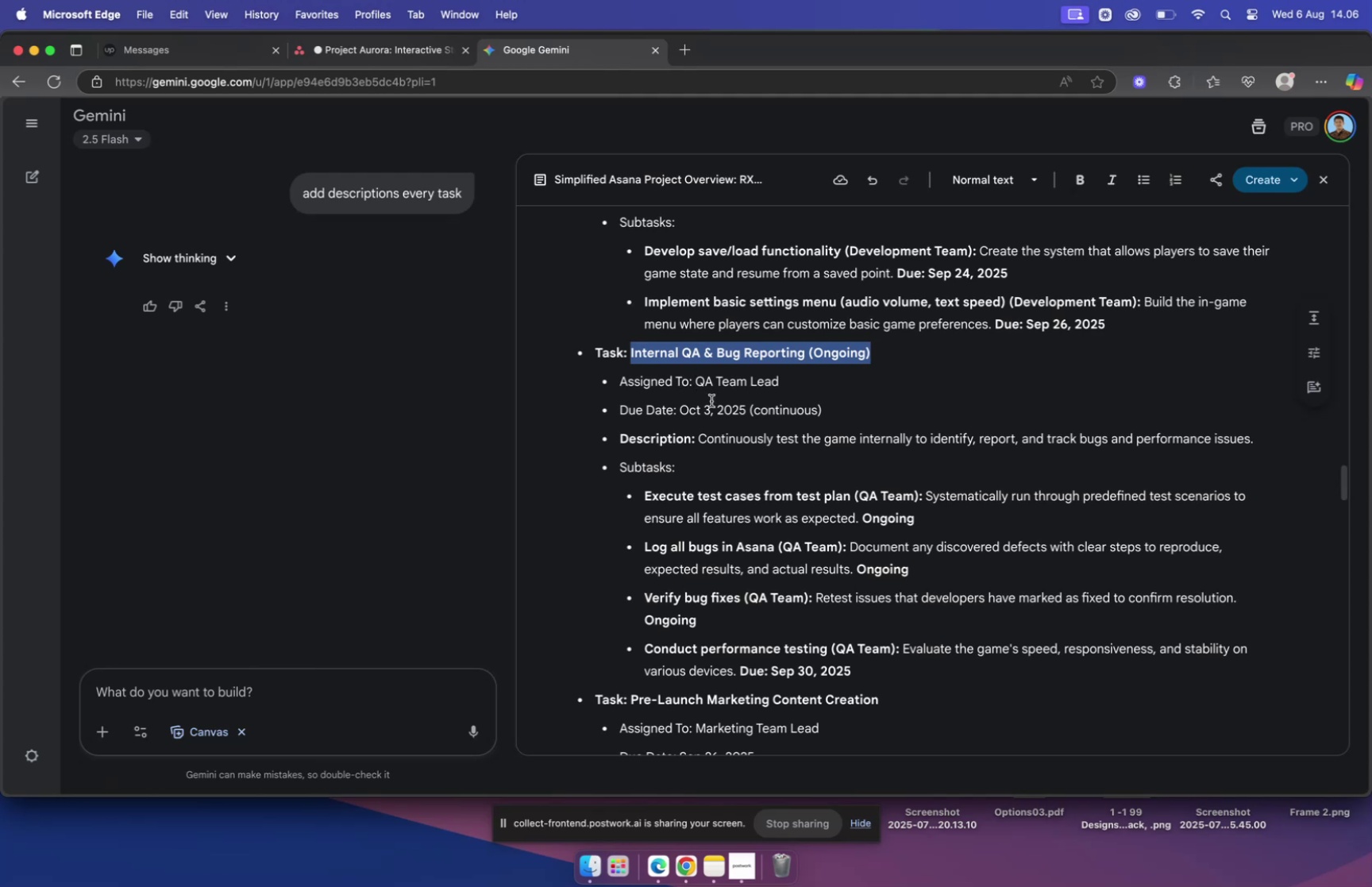 
wait(7.76)
 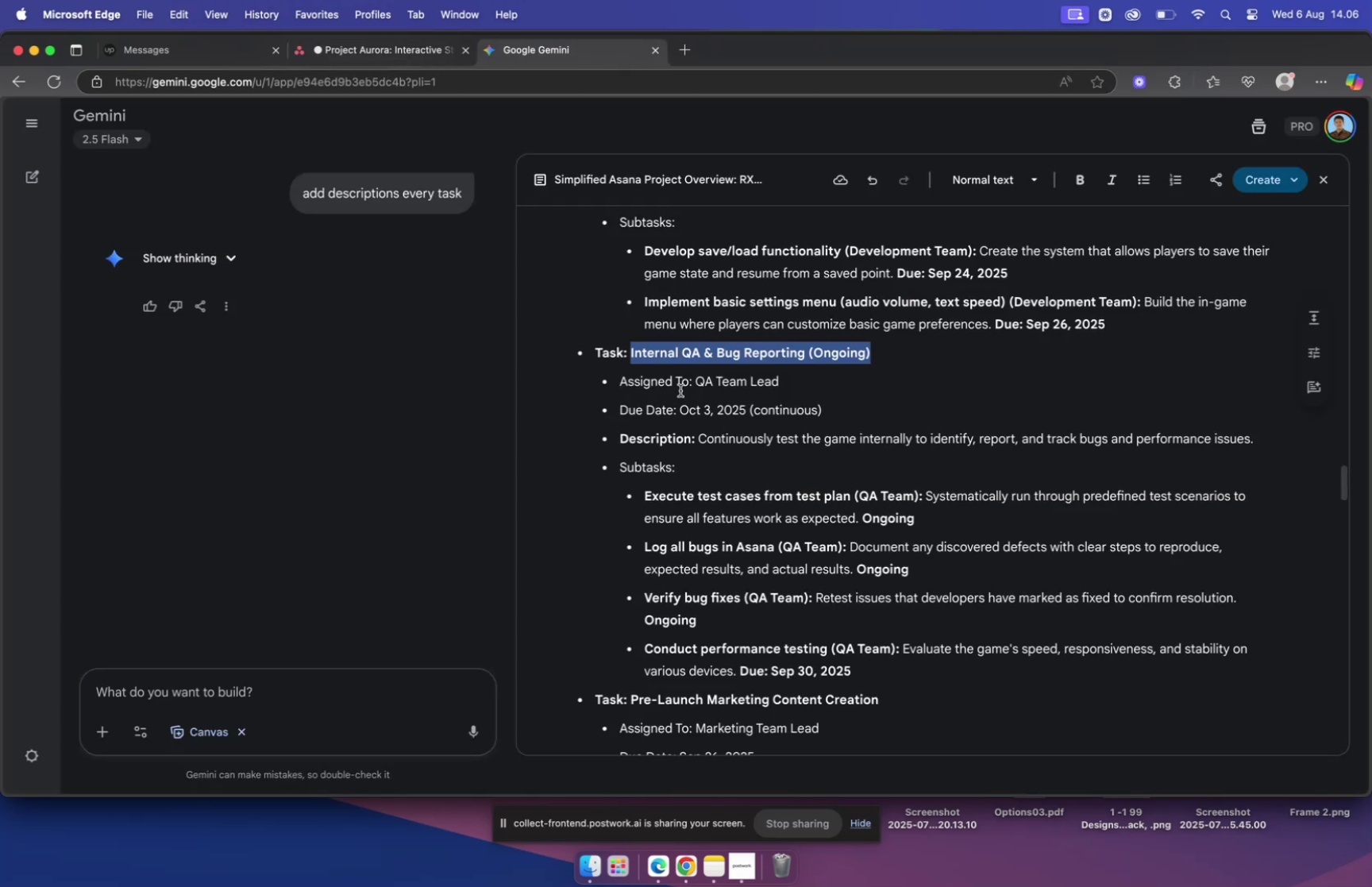 
left_click([378, 51])
 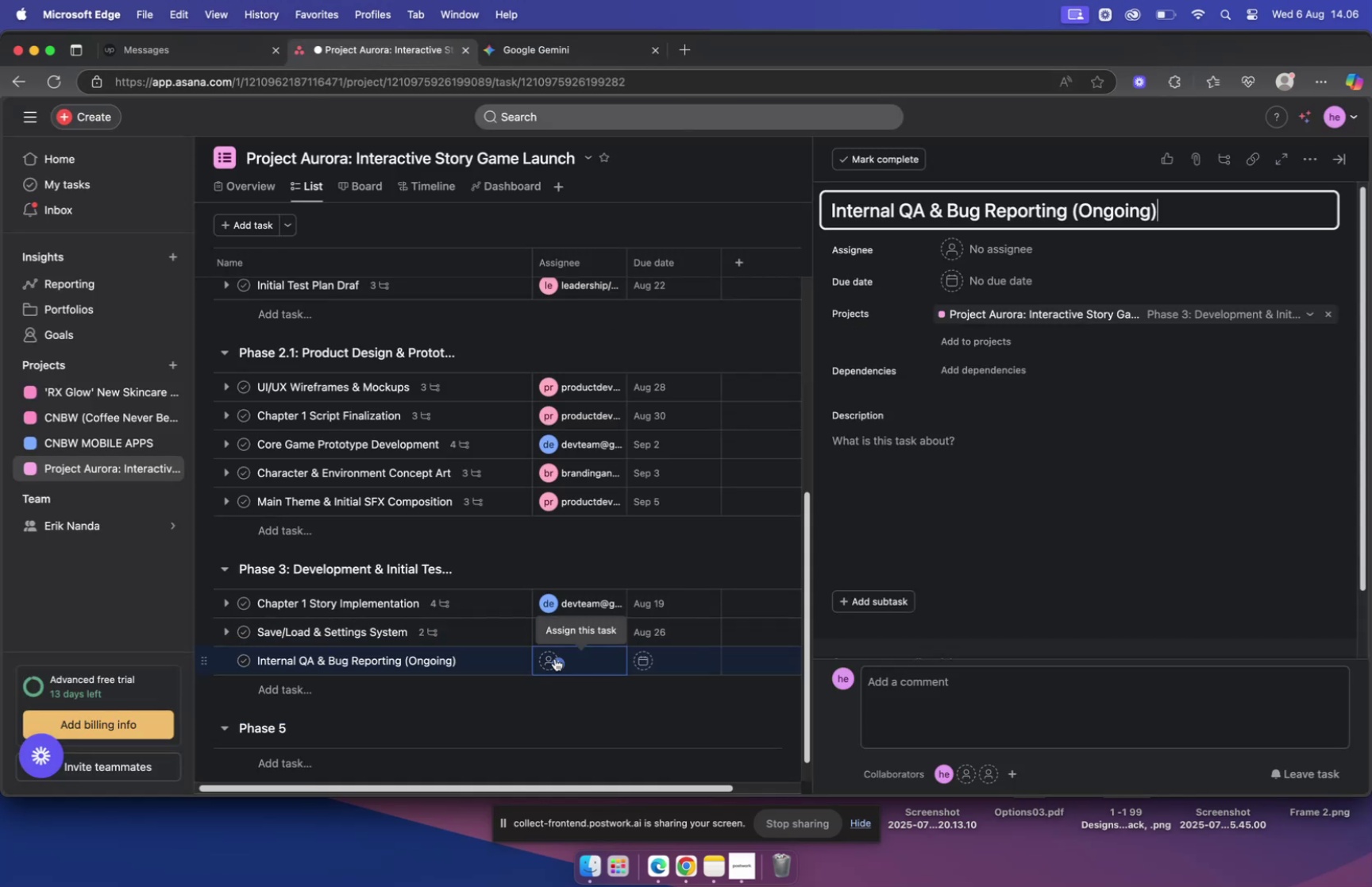 
left_click([545, 657])
 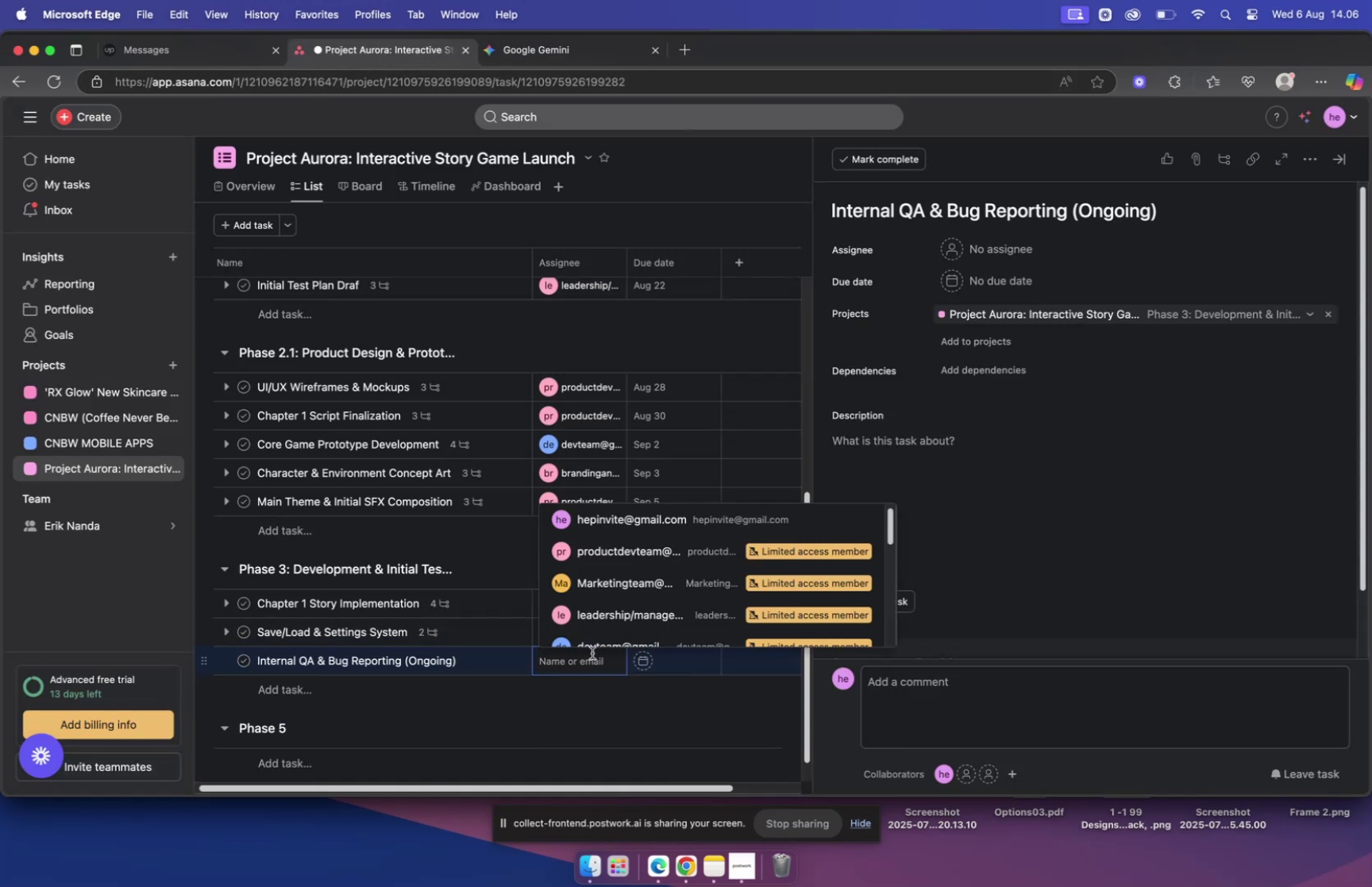 
type(lead)
 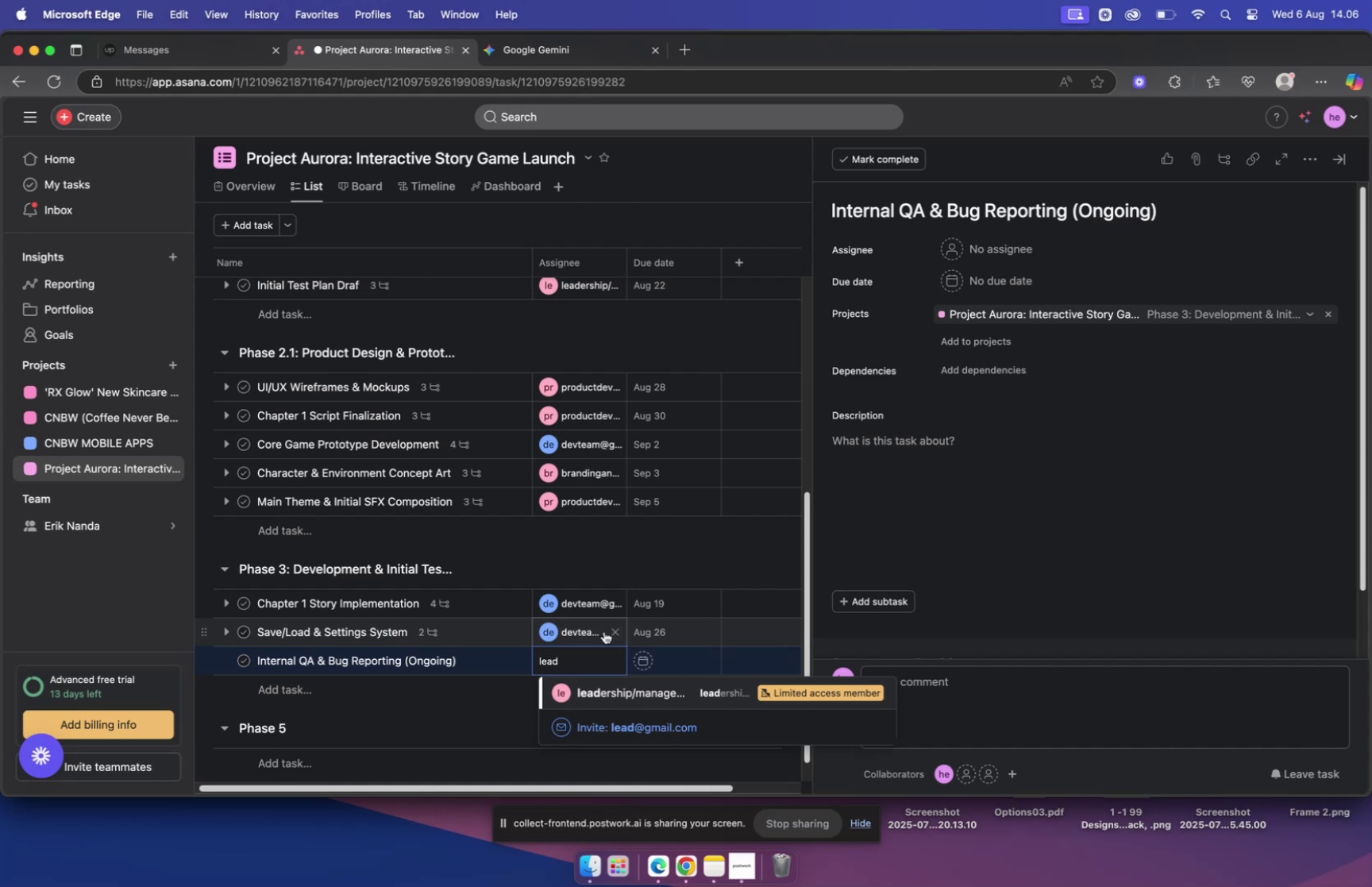 
left_click([590, 693])
 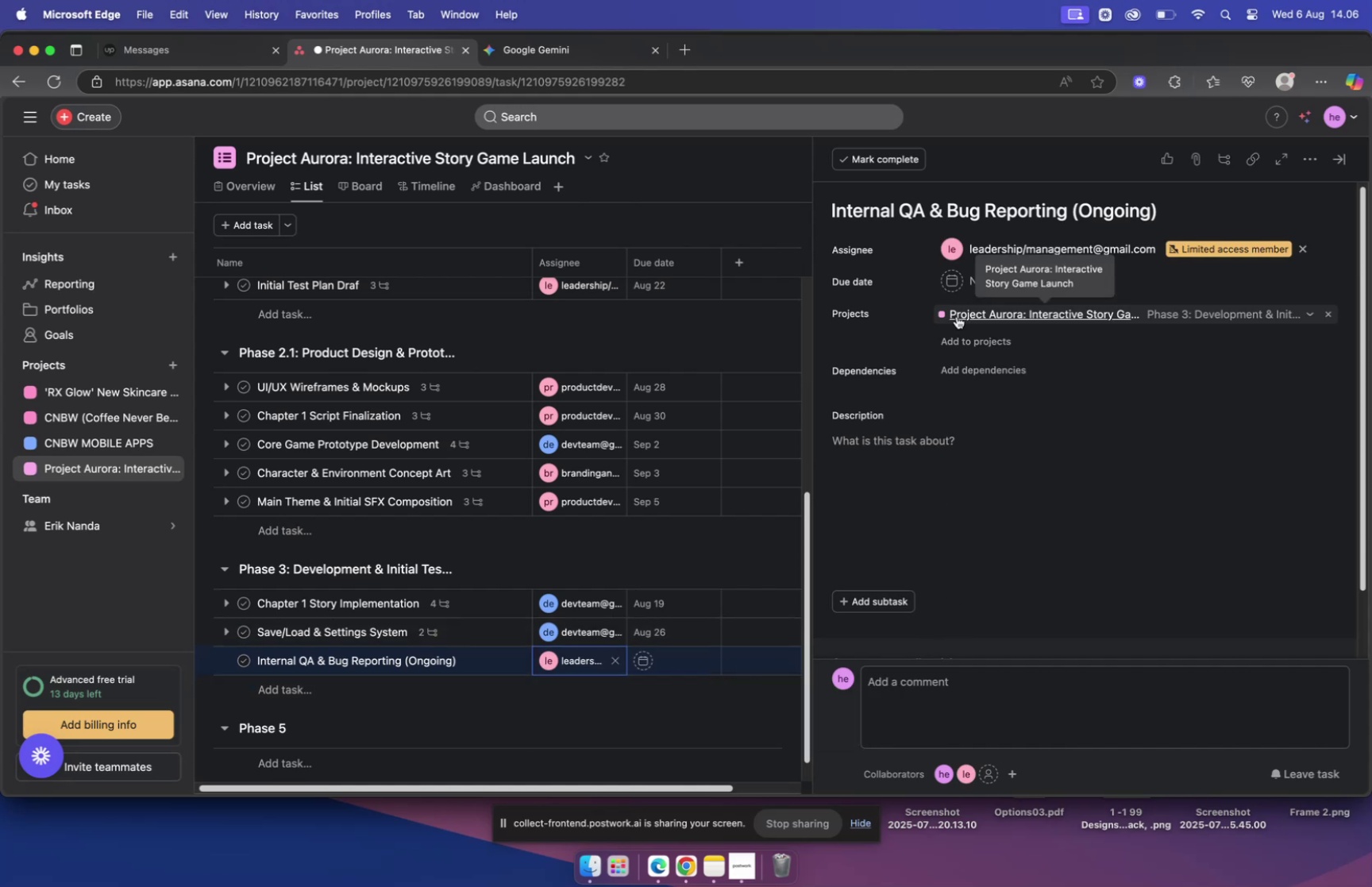 
left_click([955, 284])
 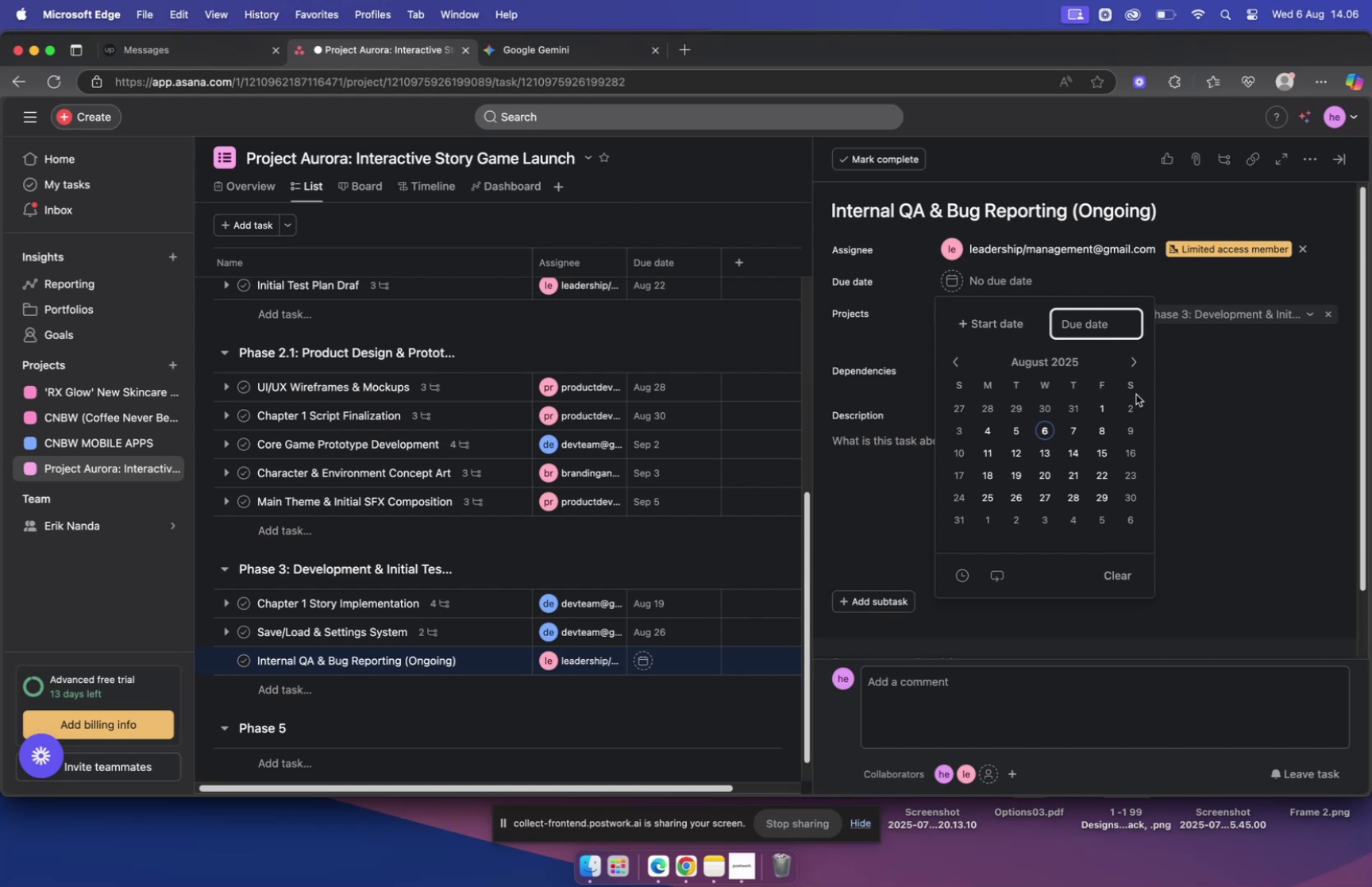 
wait(15.6)
 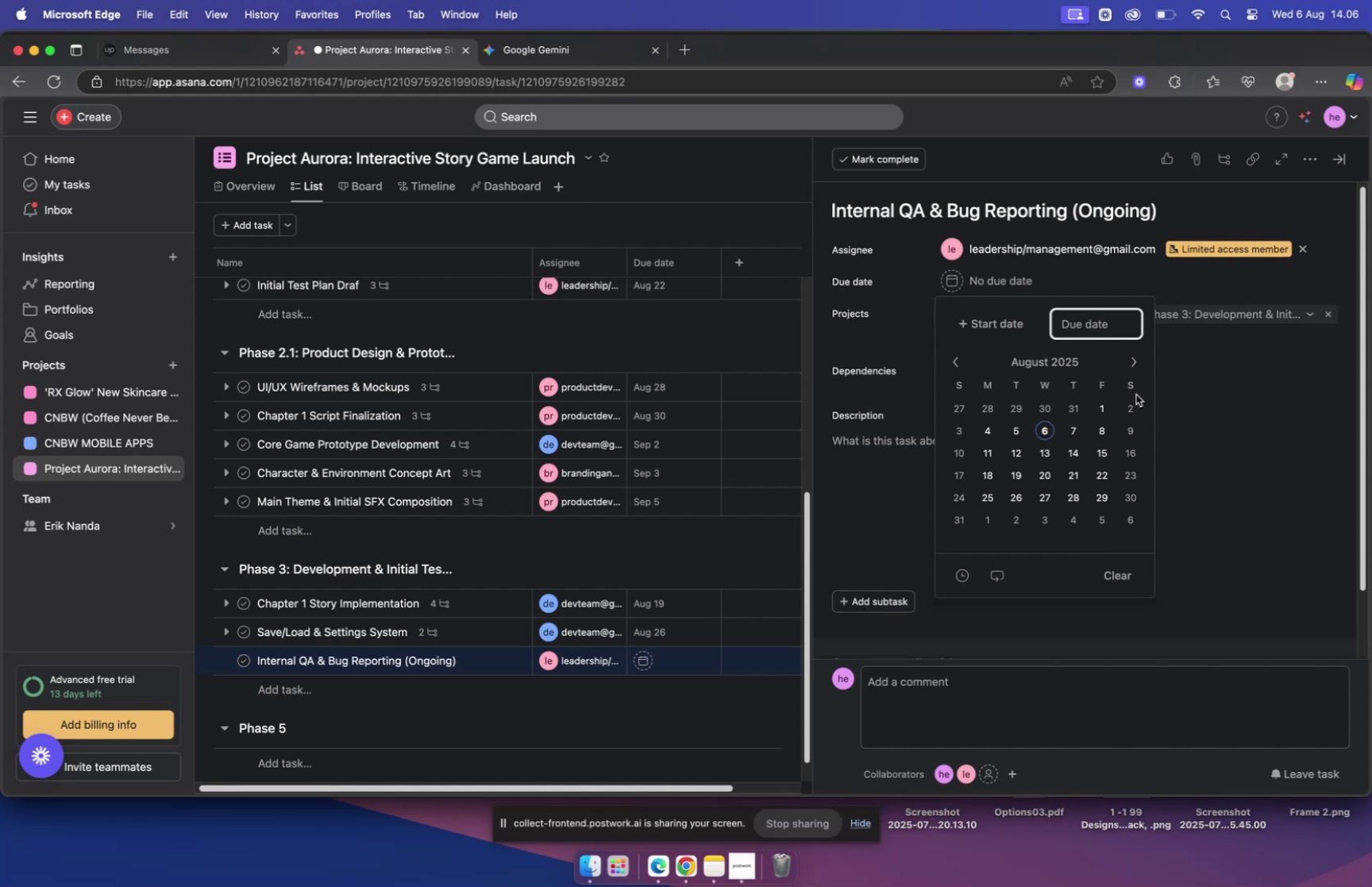 
left_click([581, 56])
 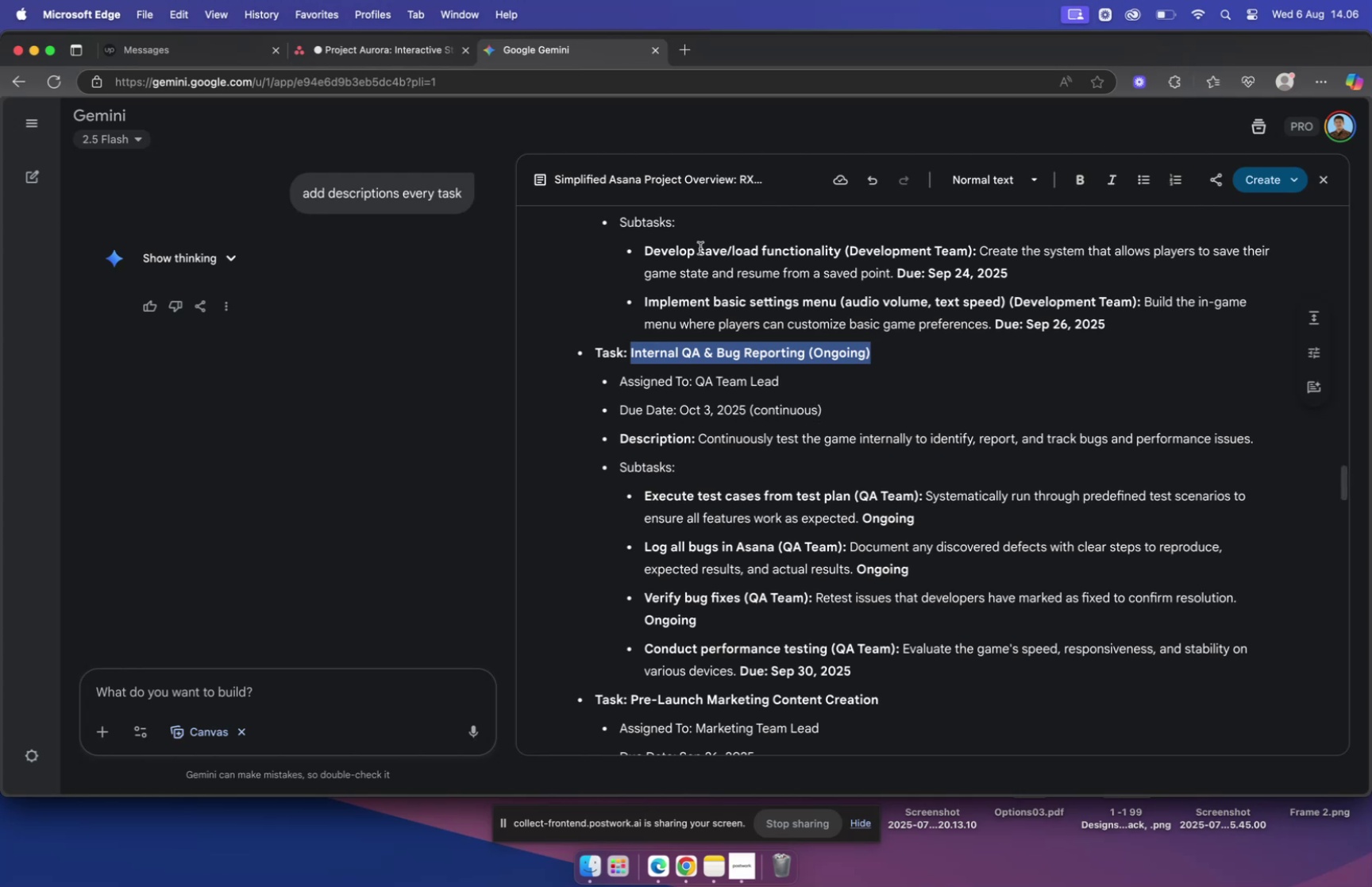 
wait(8.71)
 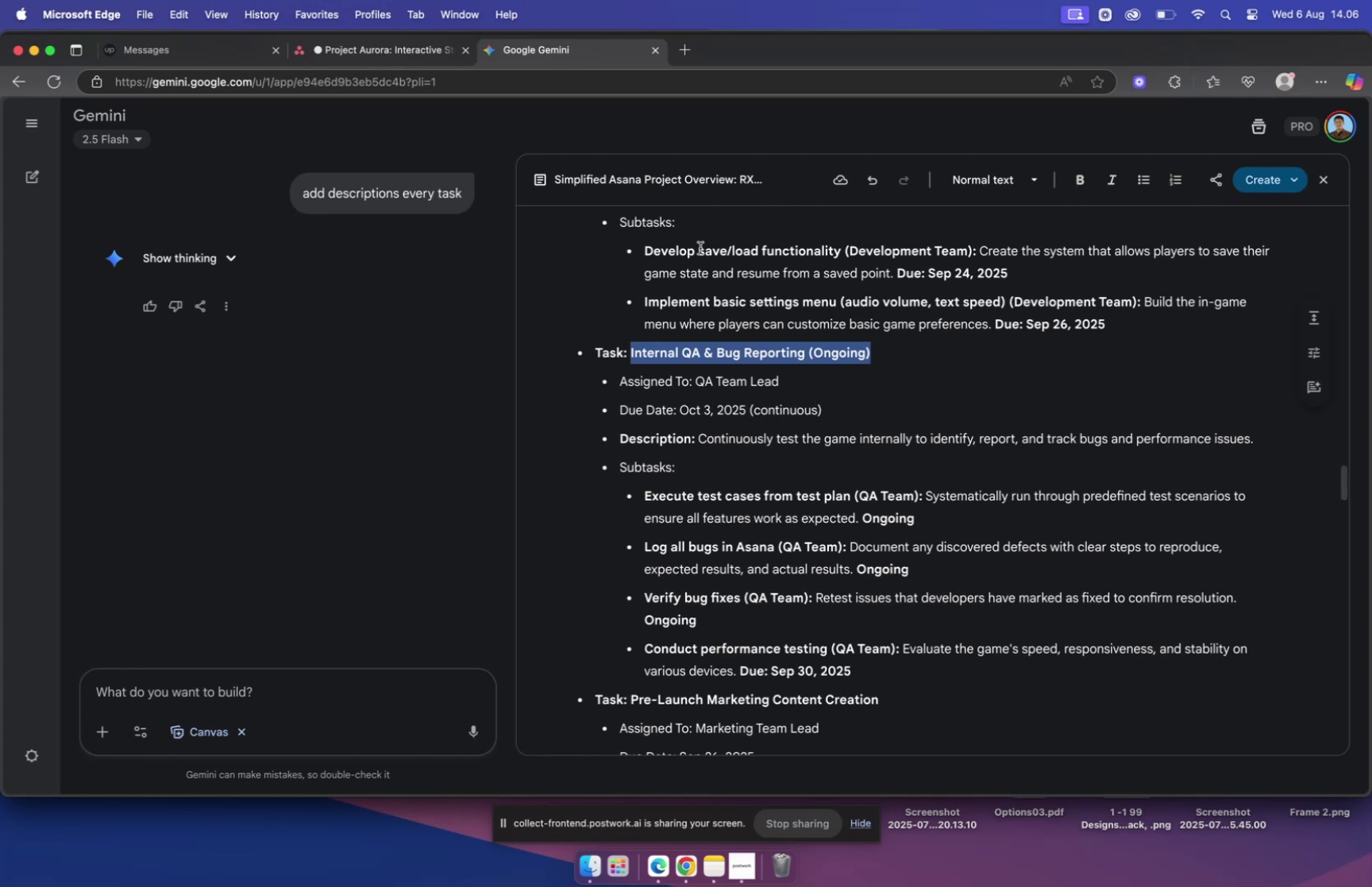 
left_click([354, 56])
 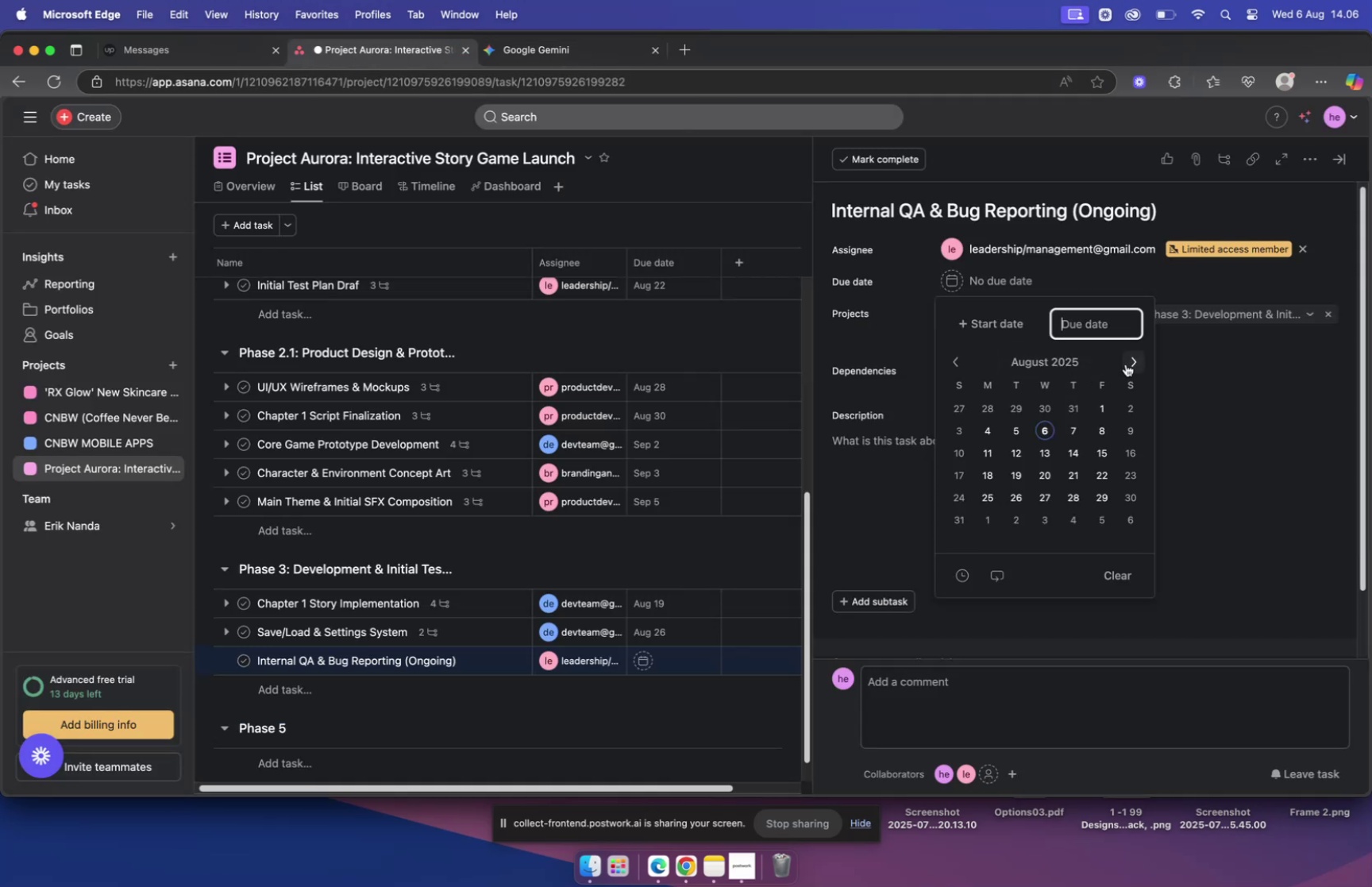 
double_click([1127, 364])
 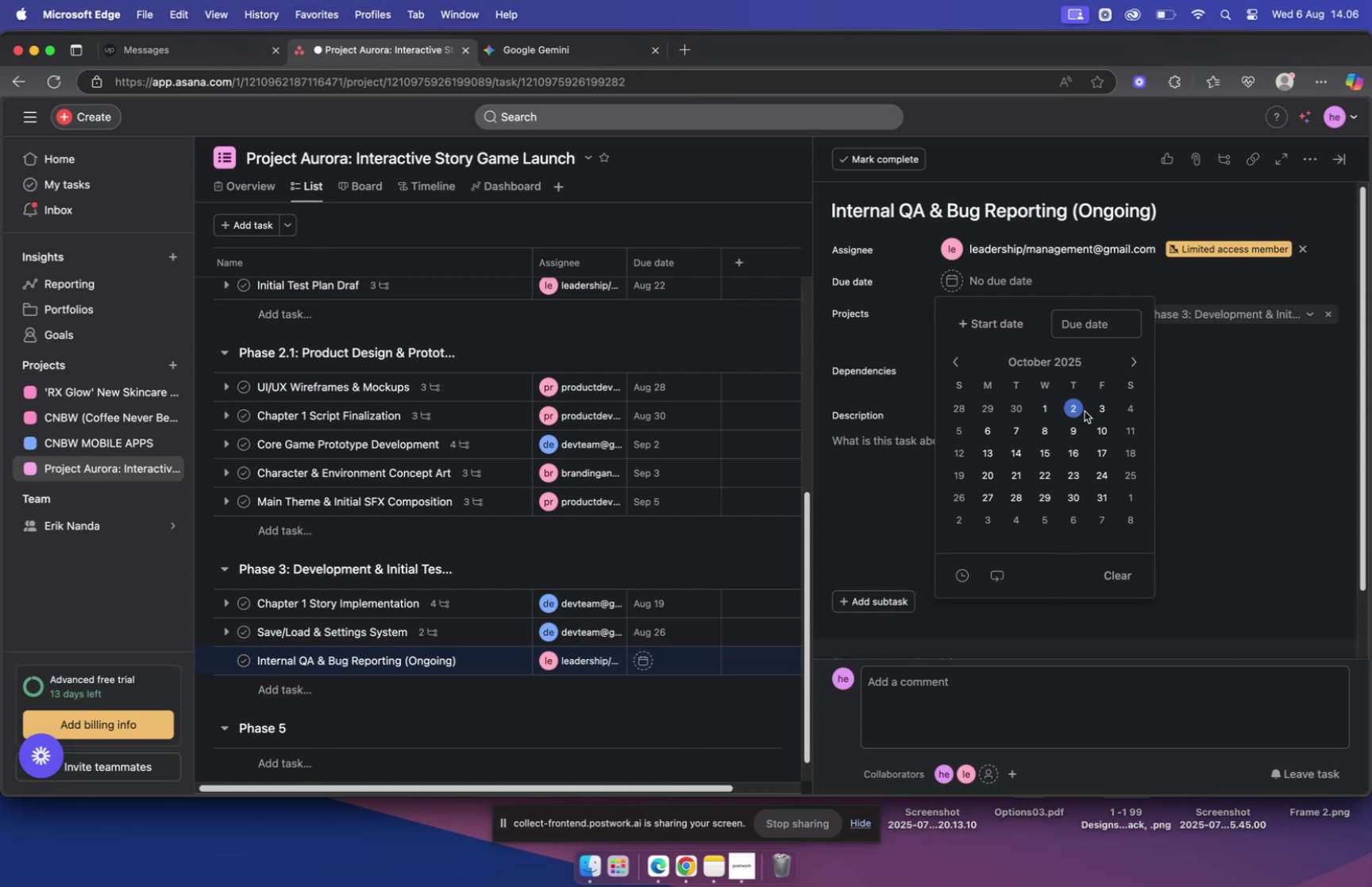 
left_click([1095, 409])
 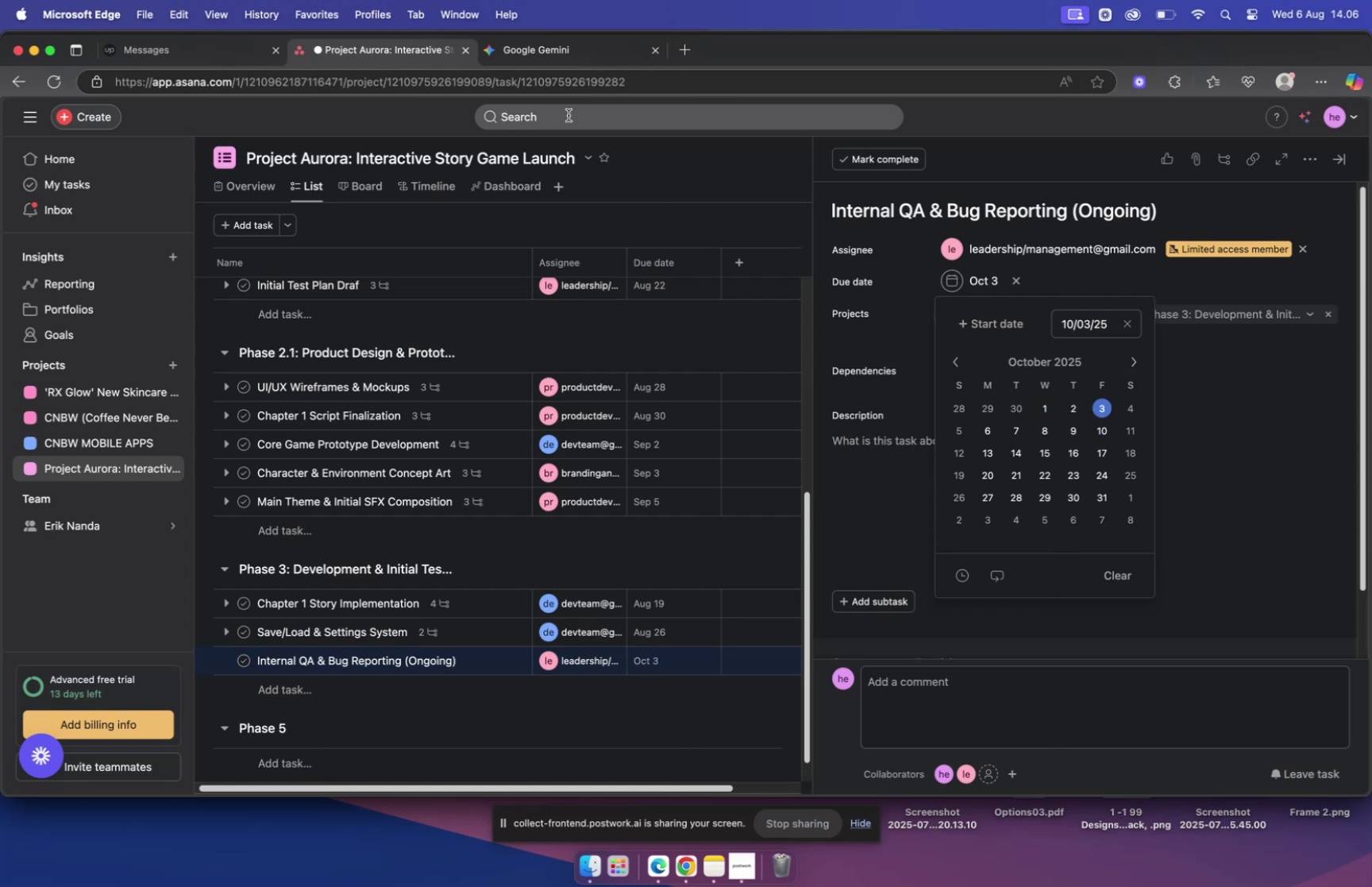 
left_click([534, 50])
 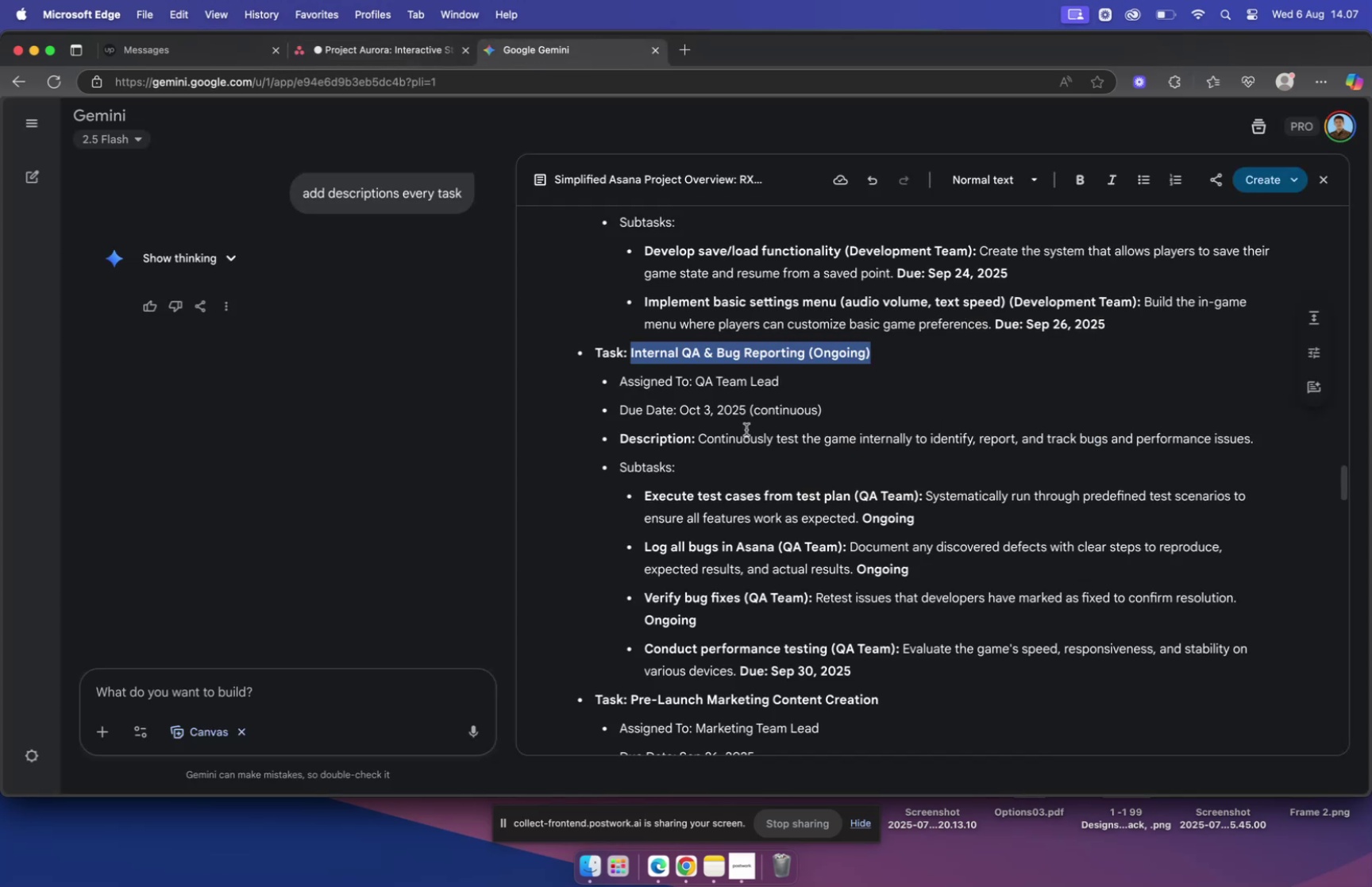 
left_click_drag(start_coordinate=[696, 382], to_coordinate=[783, 383])
 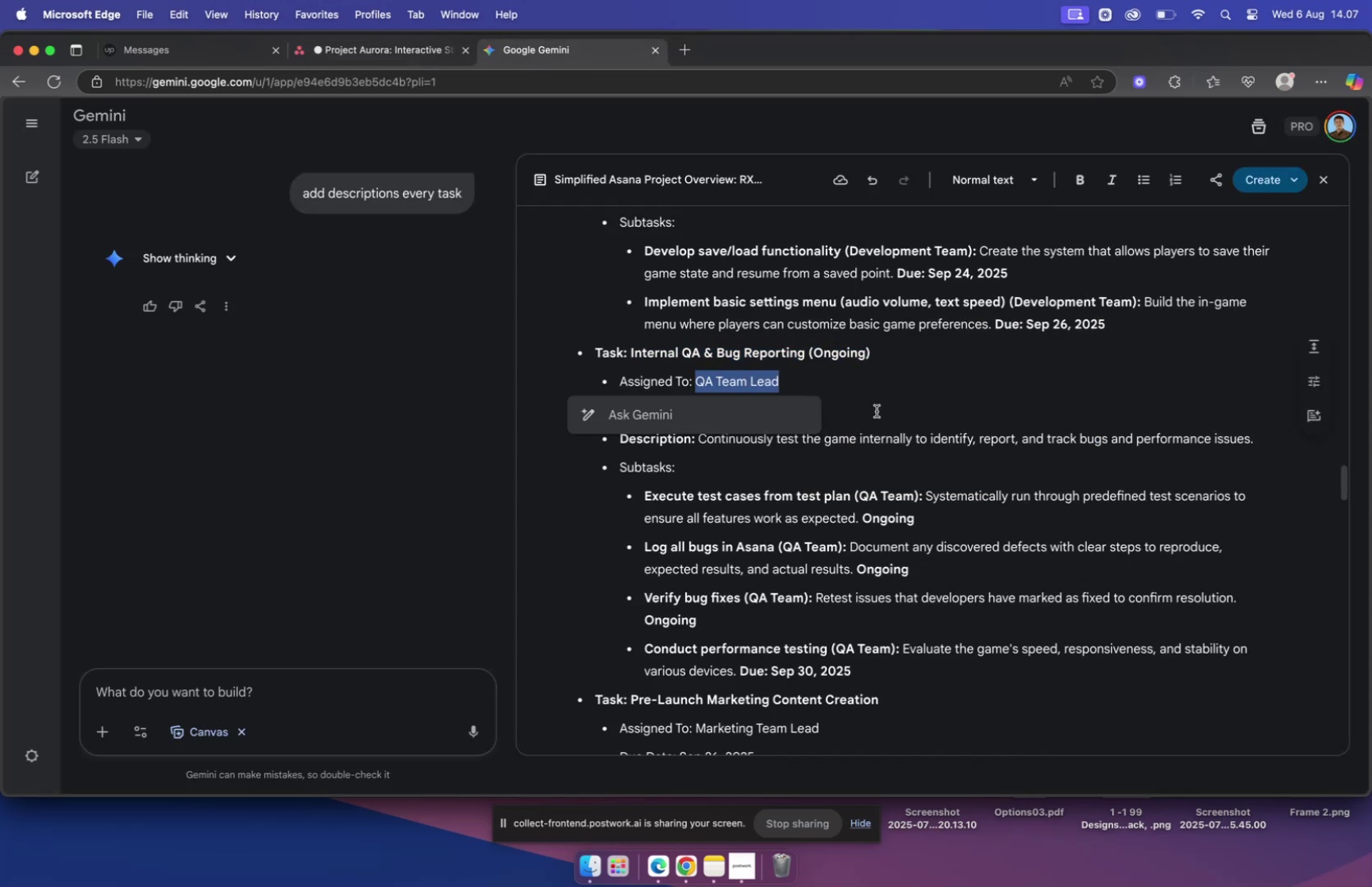 
left_click([877, 409])
 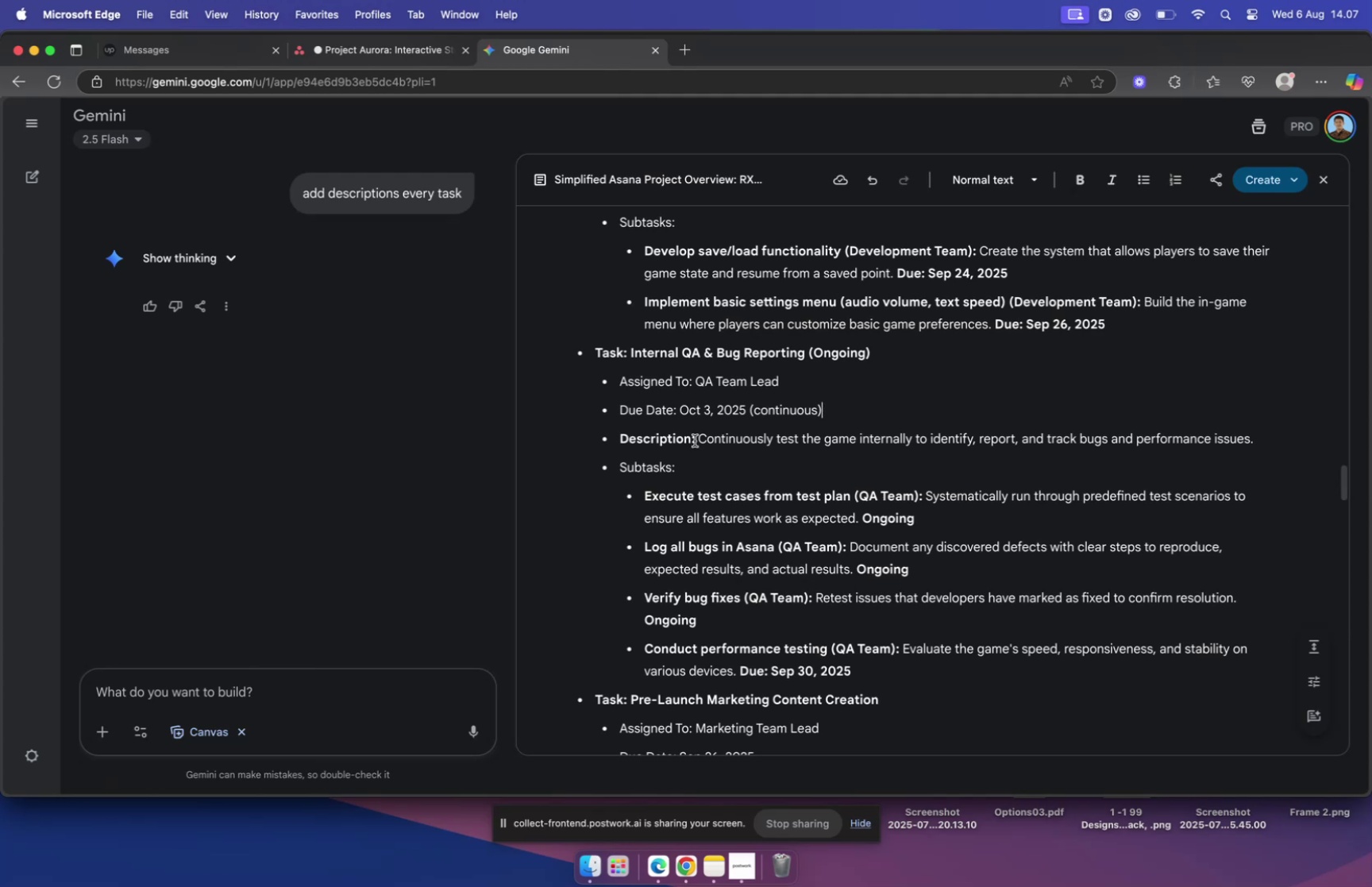 
left_click_drag(start_coordinate=[698, 437], to_coordinate=[1254, 437])
 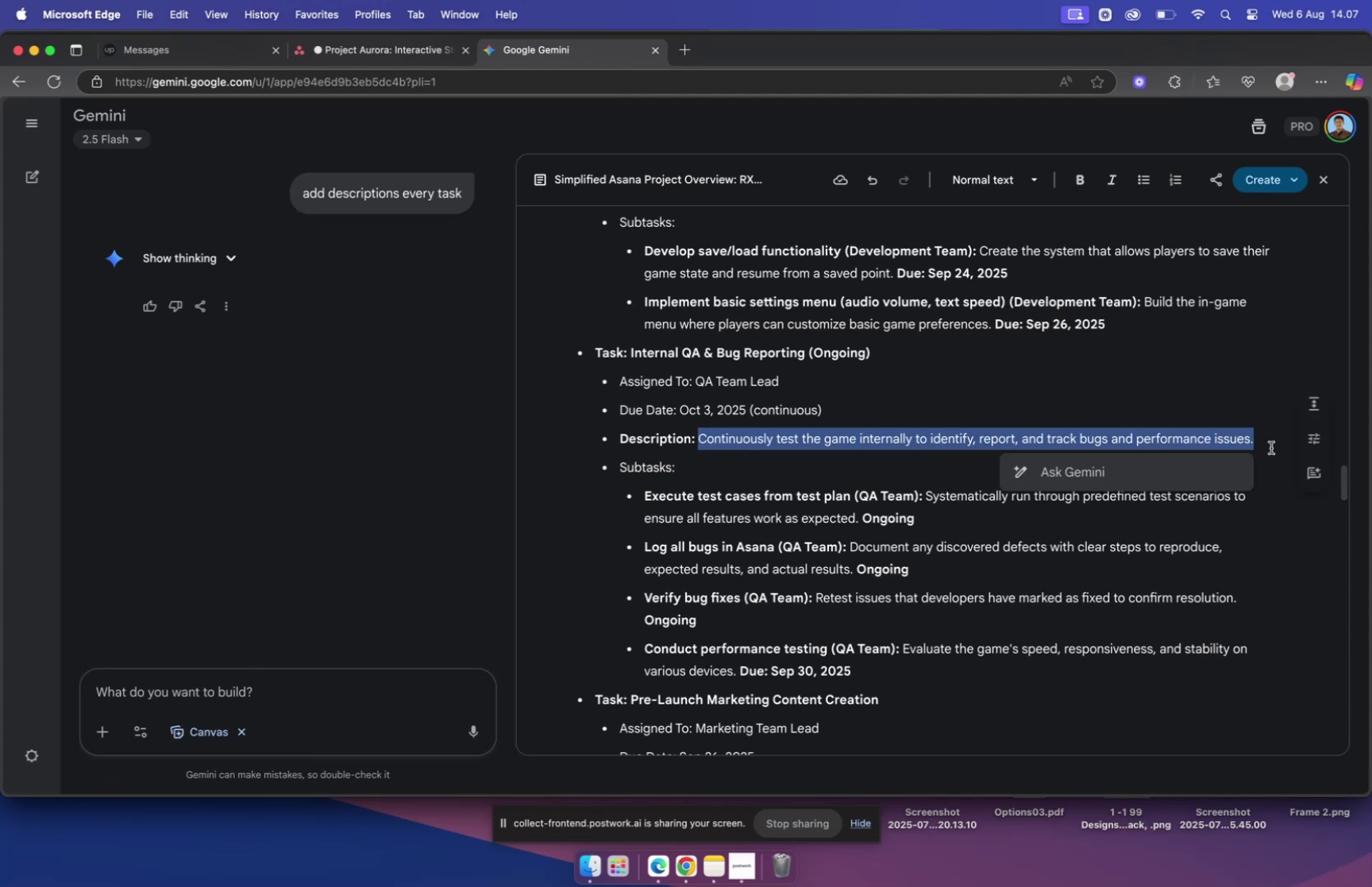 
key(Meta+C)
 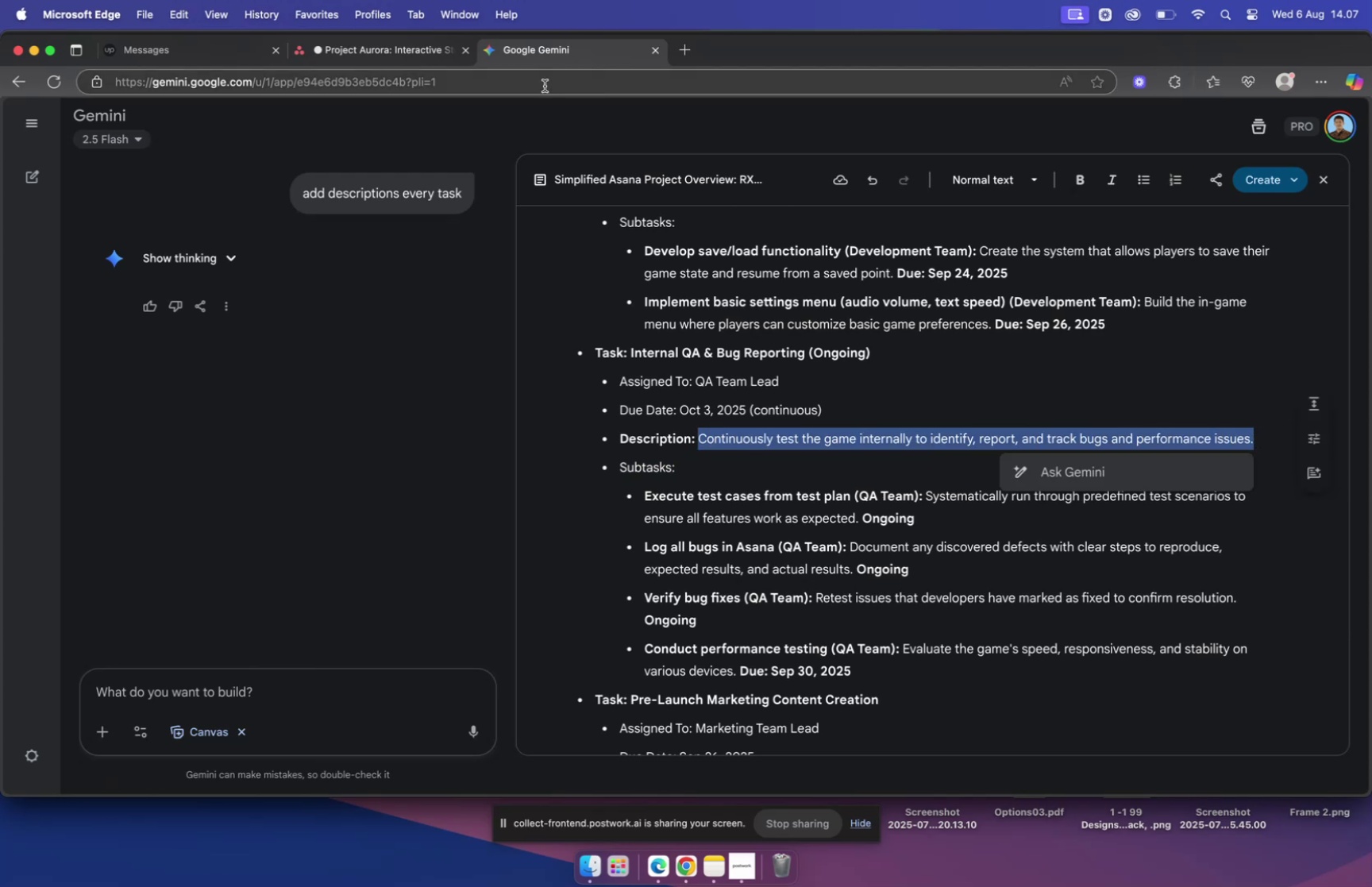 
left_click([388, 50])
 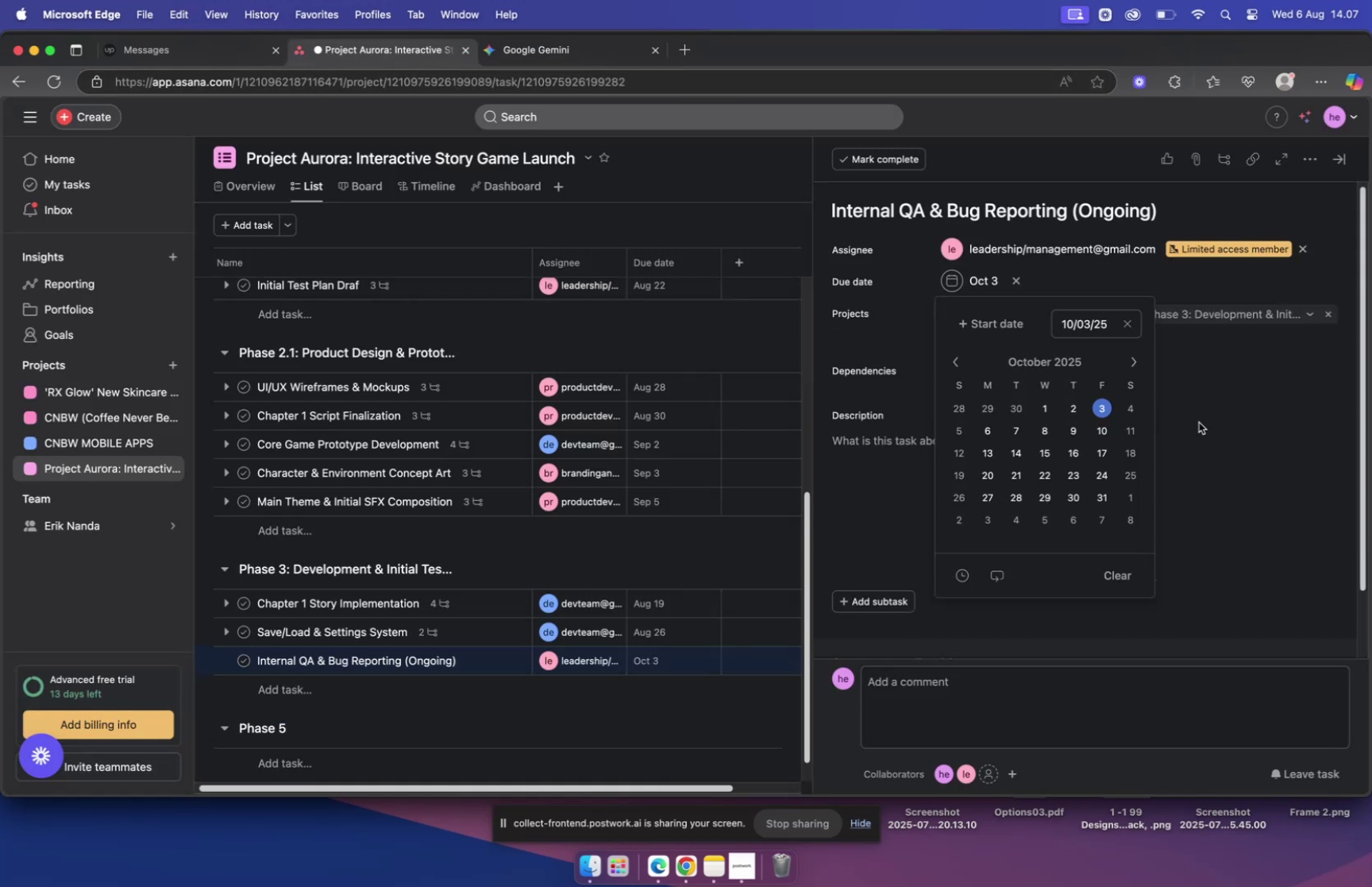 
left_click([1235, 408])
 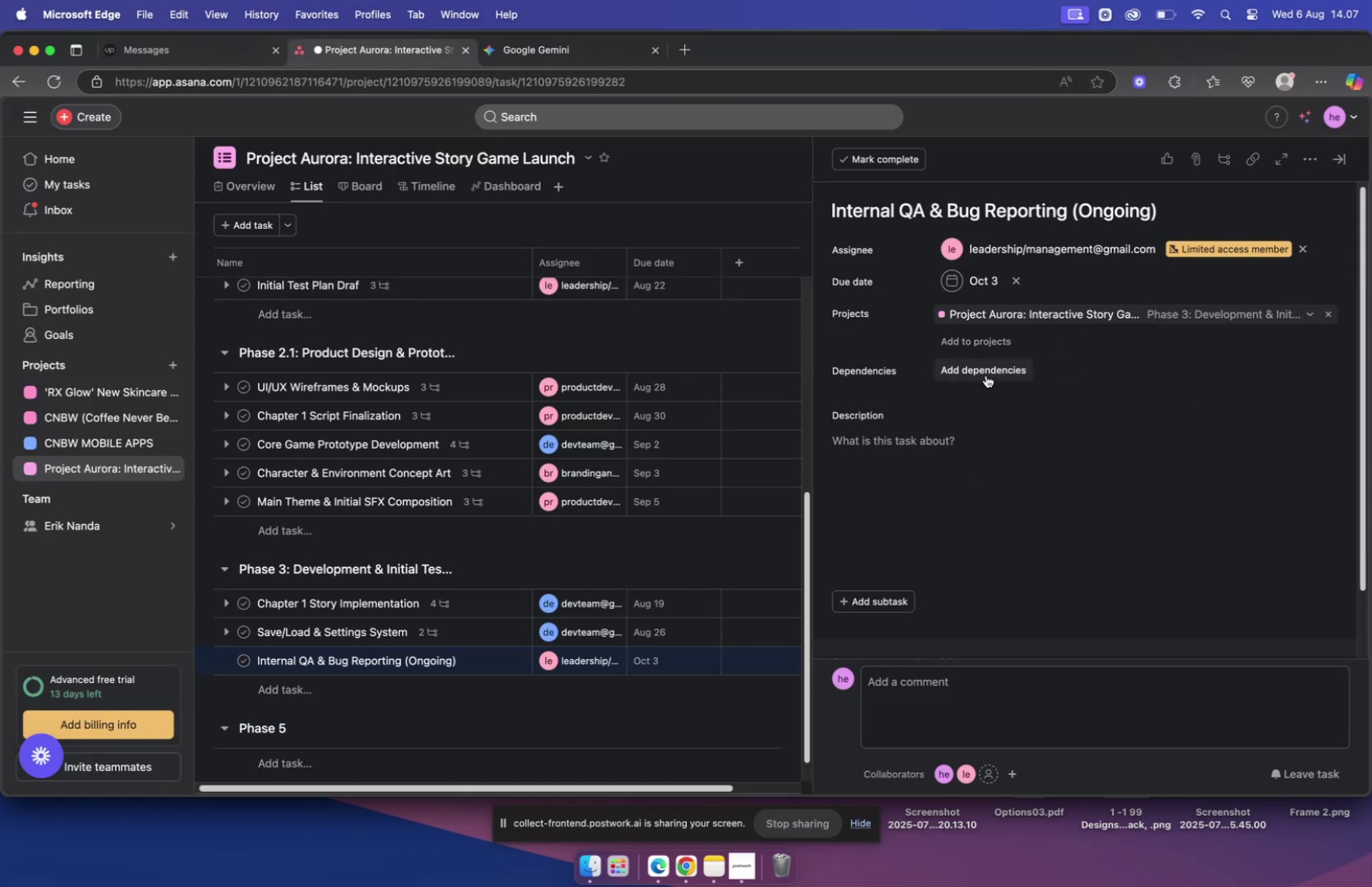 
left_click([934, 441])
 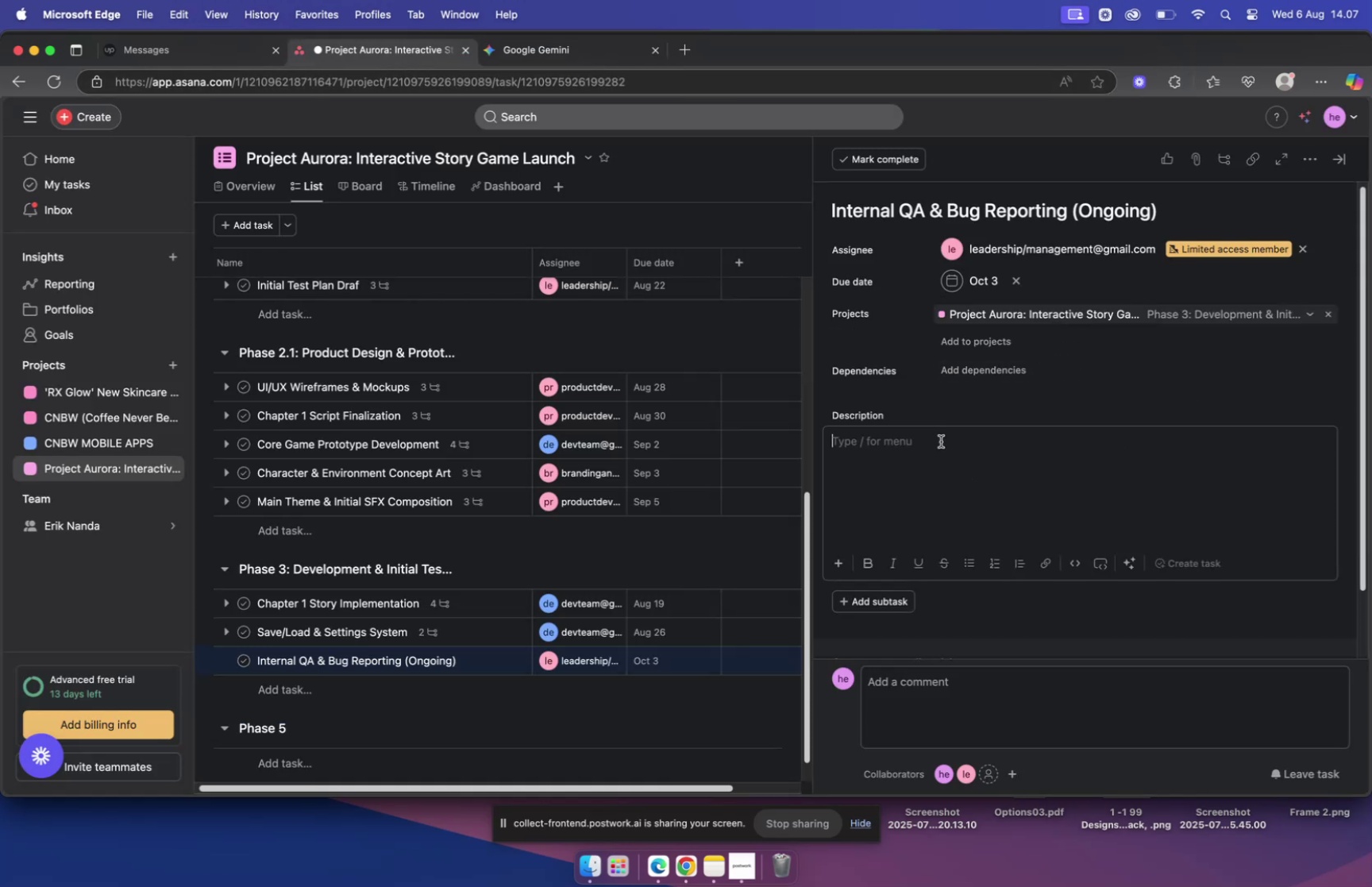 
key(Meta+V)
 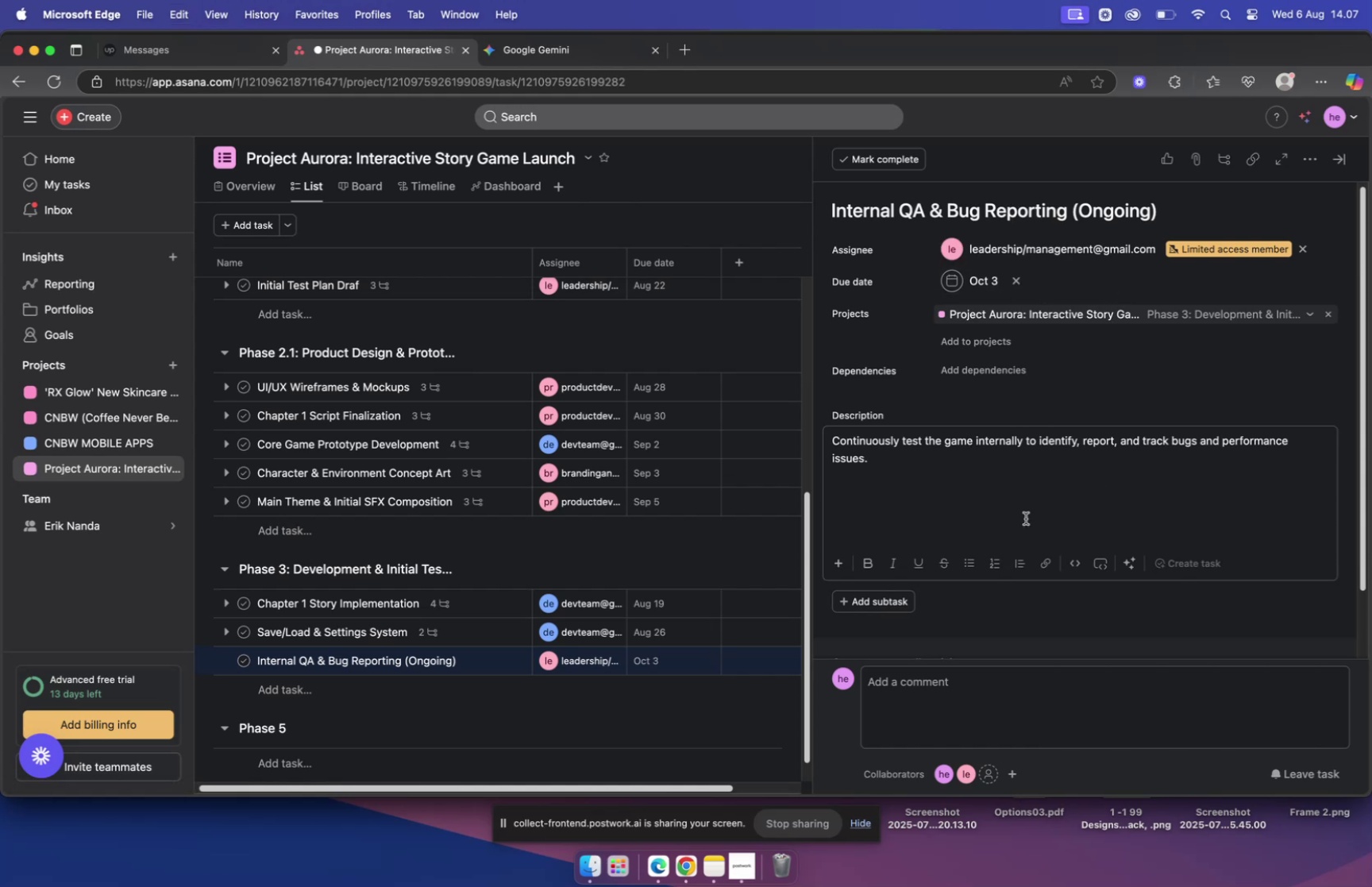 
wait(5.33)
 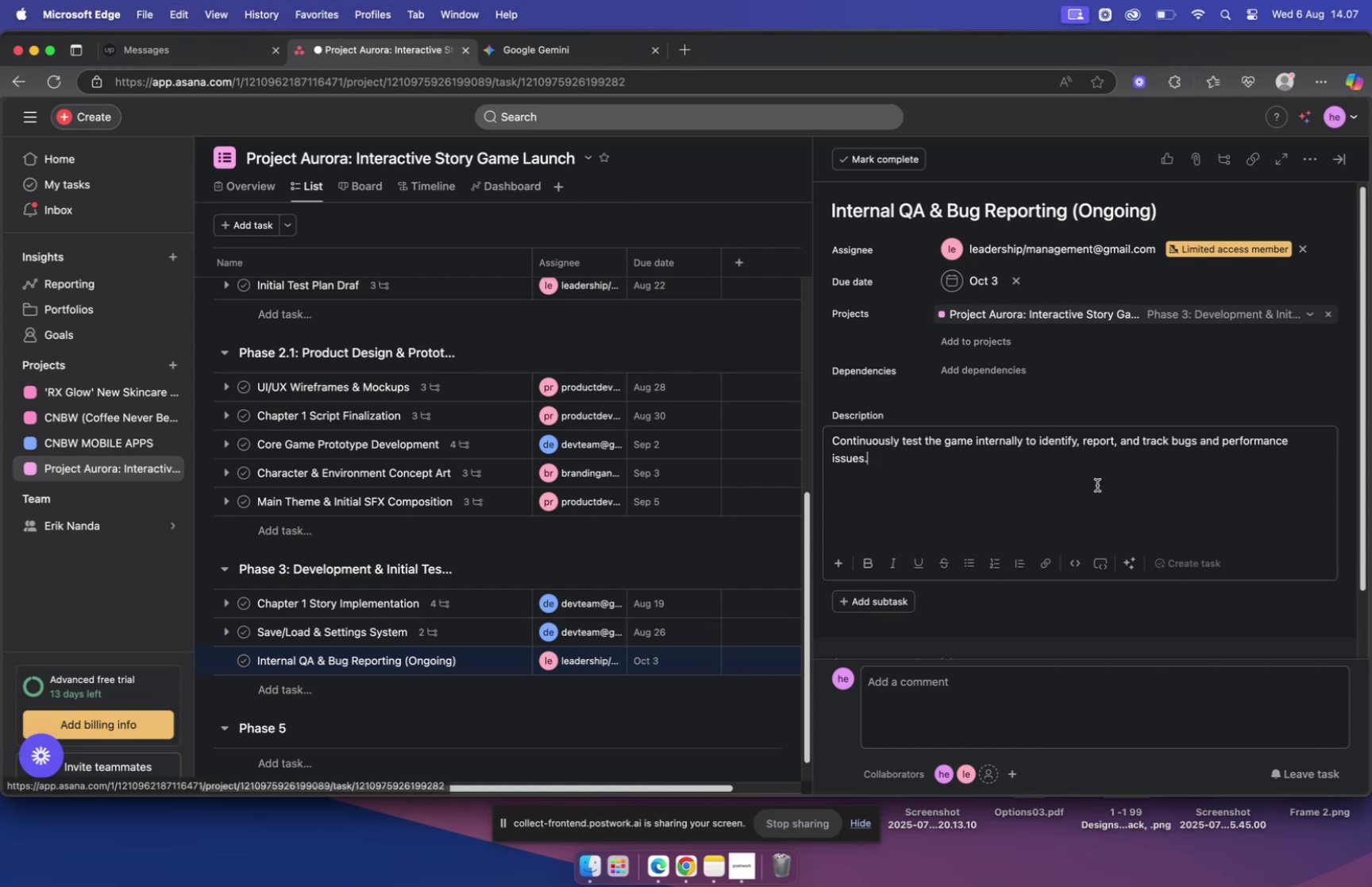 
scroll: coordinate [1026, 518], scroll_direction: down, amount: 4.0
 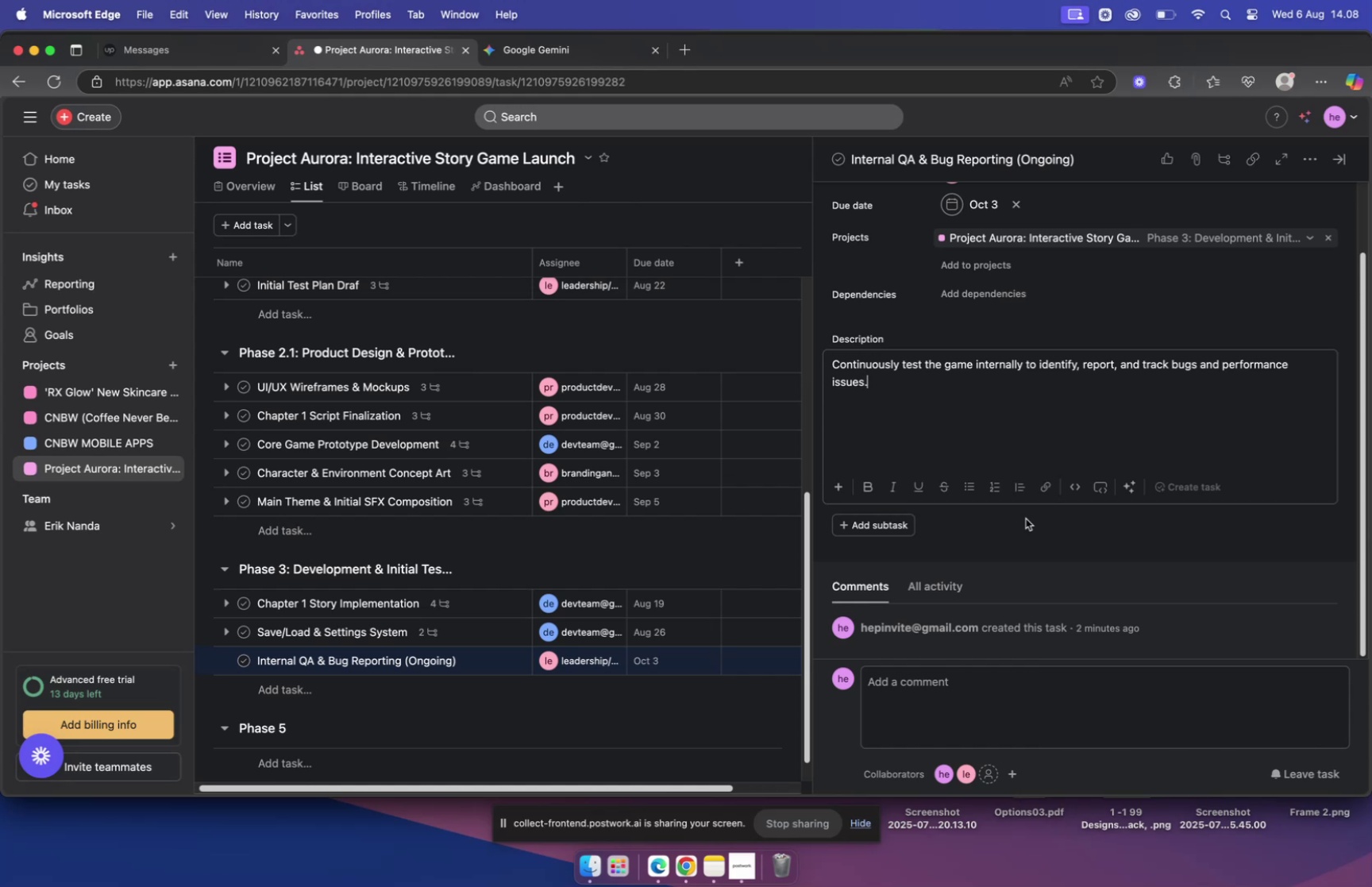 
wait(75.19)
 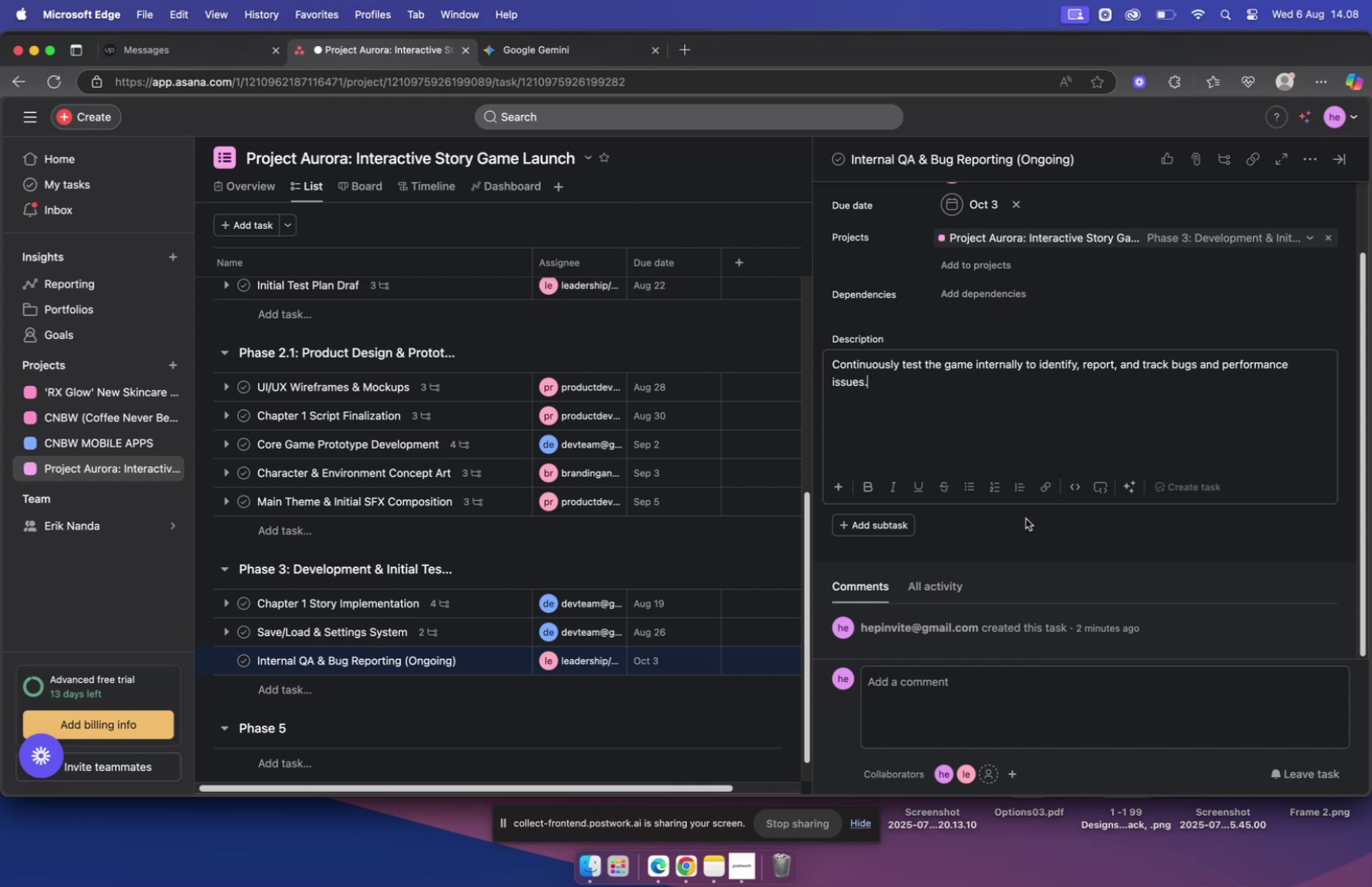 
scroll: coordinate [959, 399], scroll_direction: down, amount: 2.0
 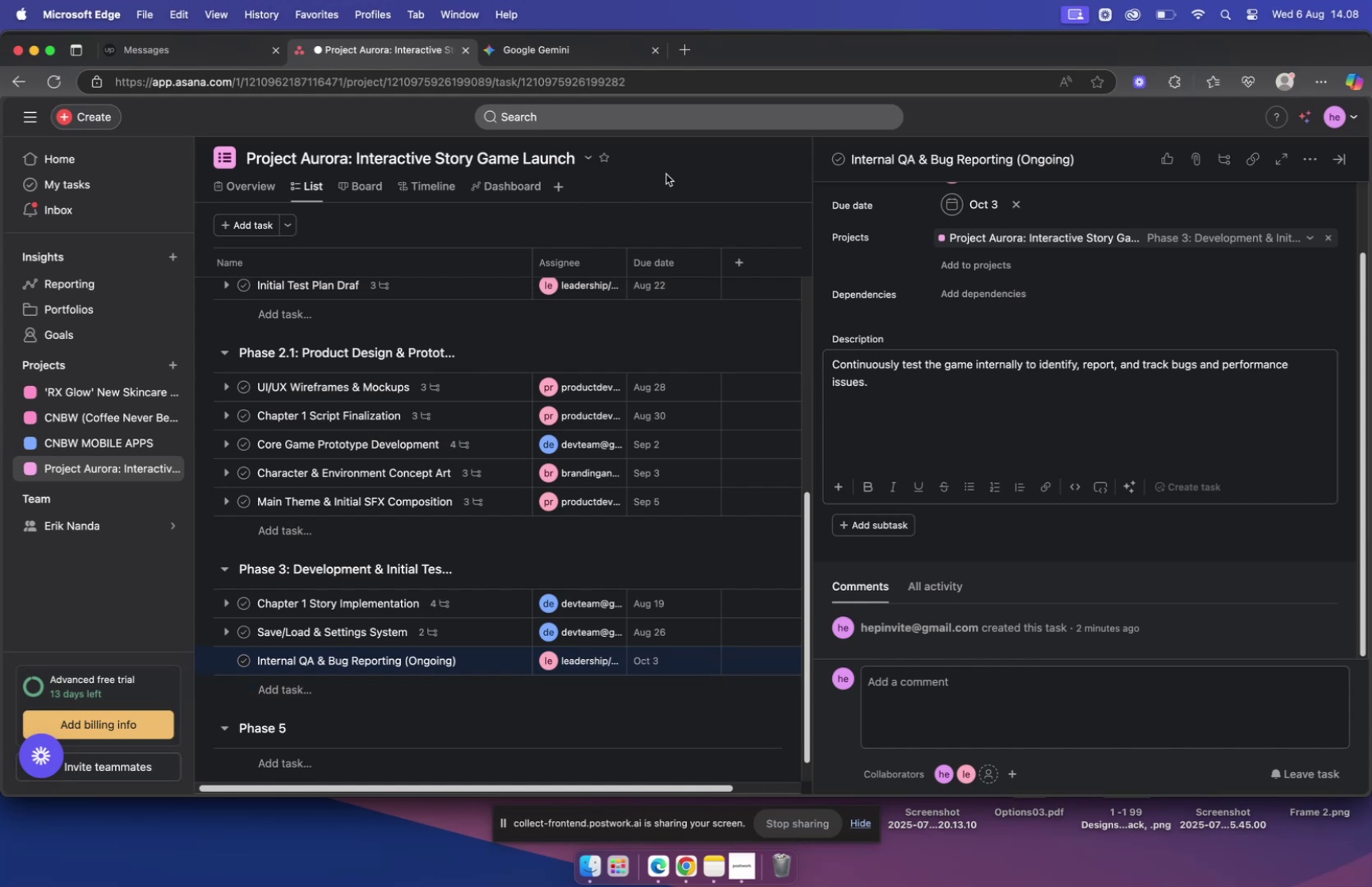 
left_click([550, 50])
 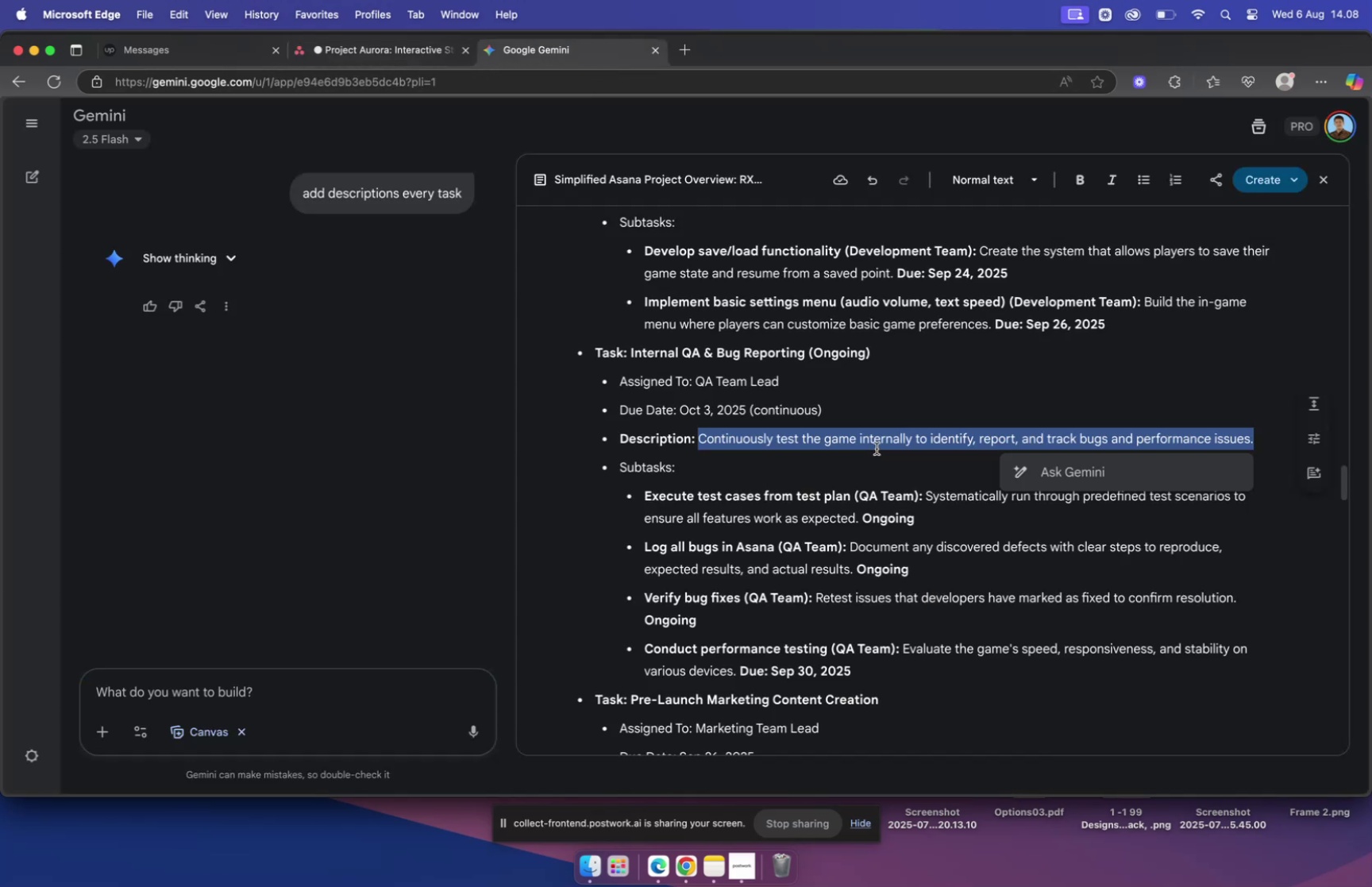 
scroll: coordinate [872, 449], scroll_direction: down, amount: 4.0
 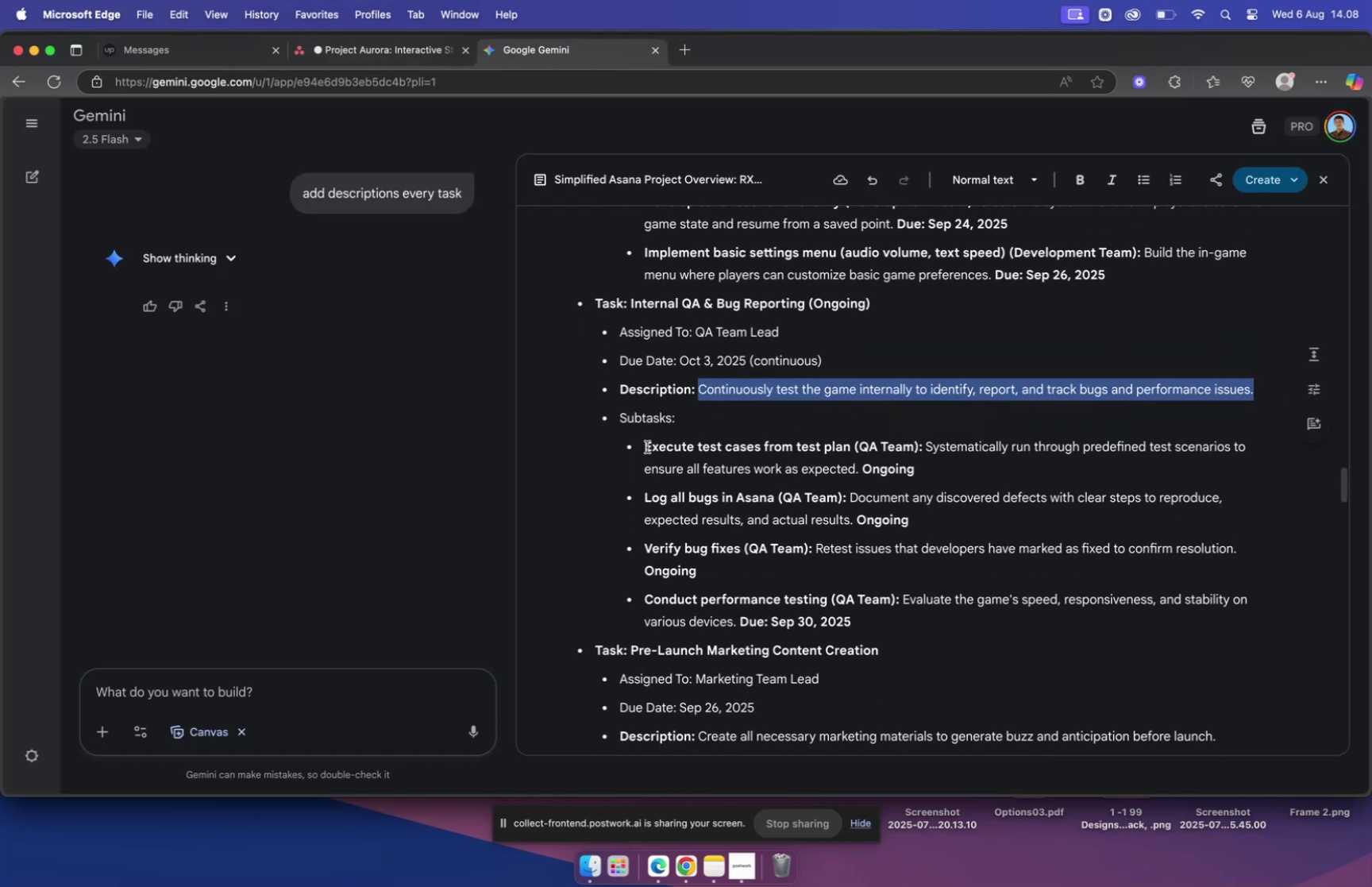 
left_click_drag(start_coordinate=[643, 446], to_coordinate=[856, 449])
 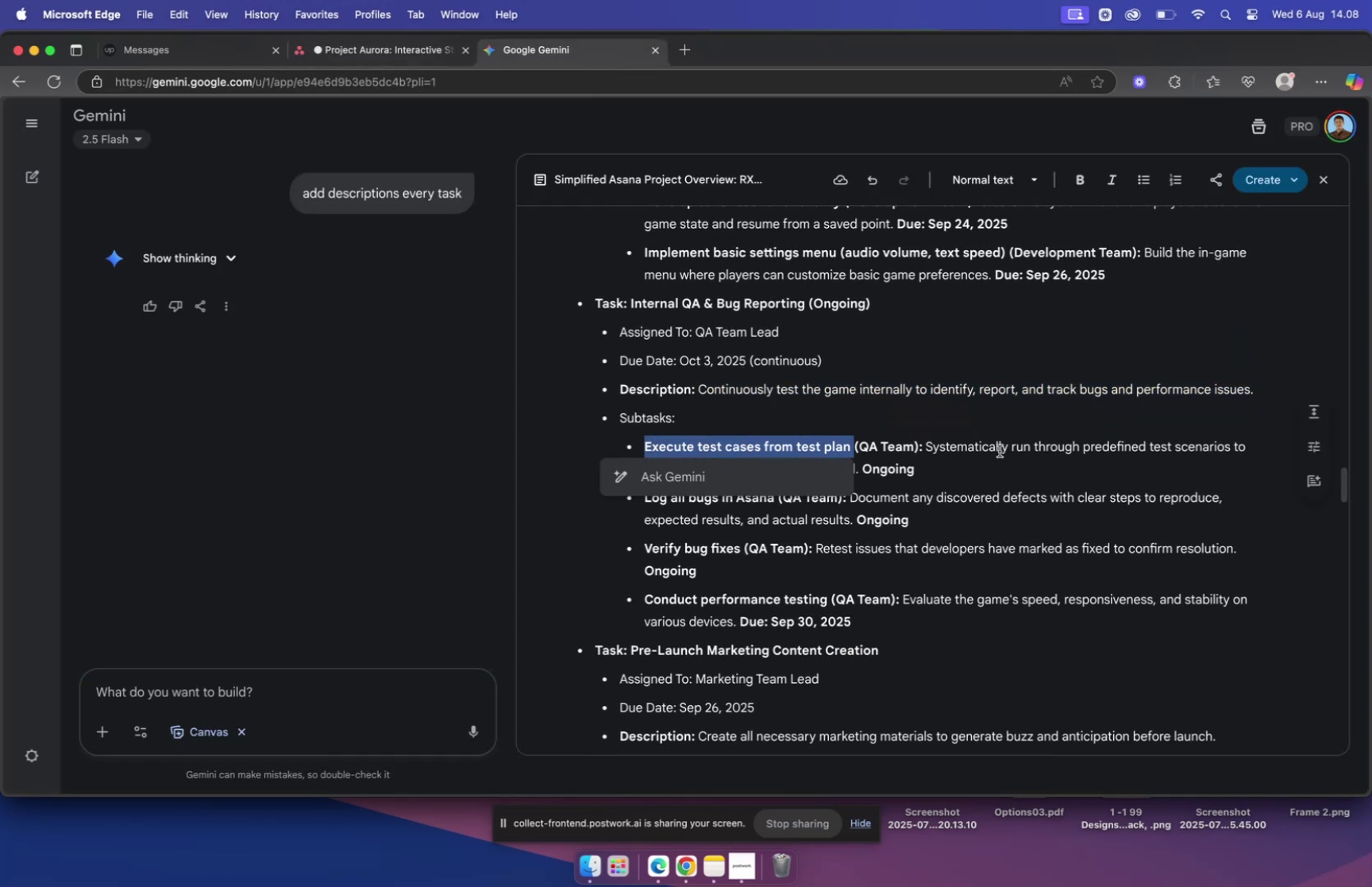 
hold_key(key=CommandLeft, duration=1.13)
 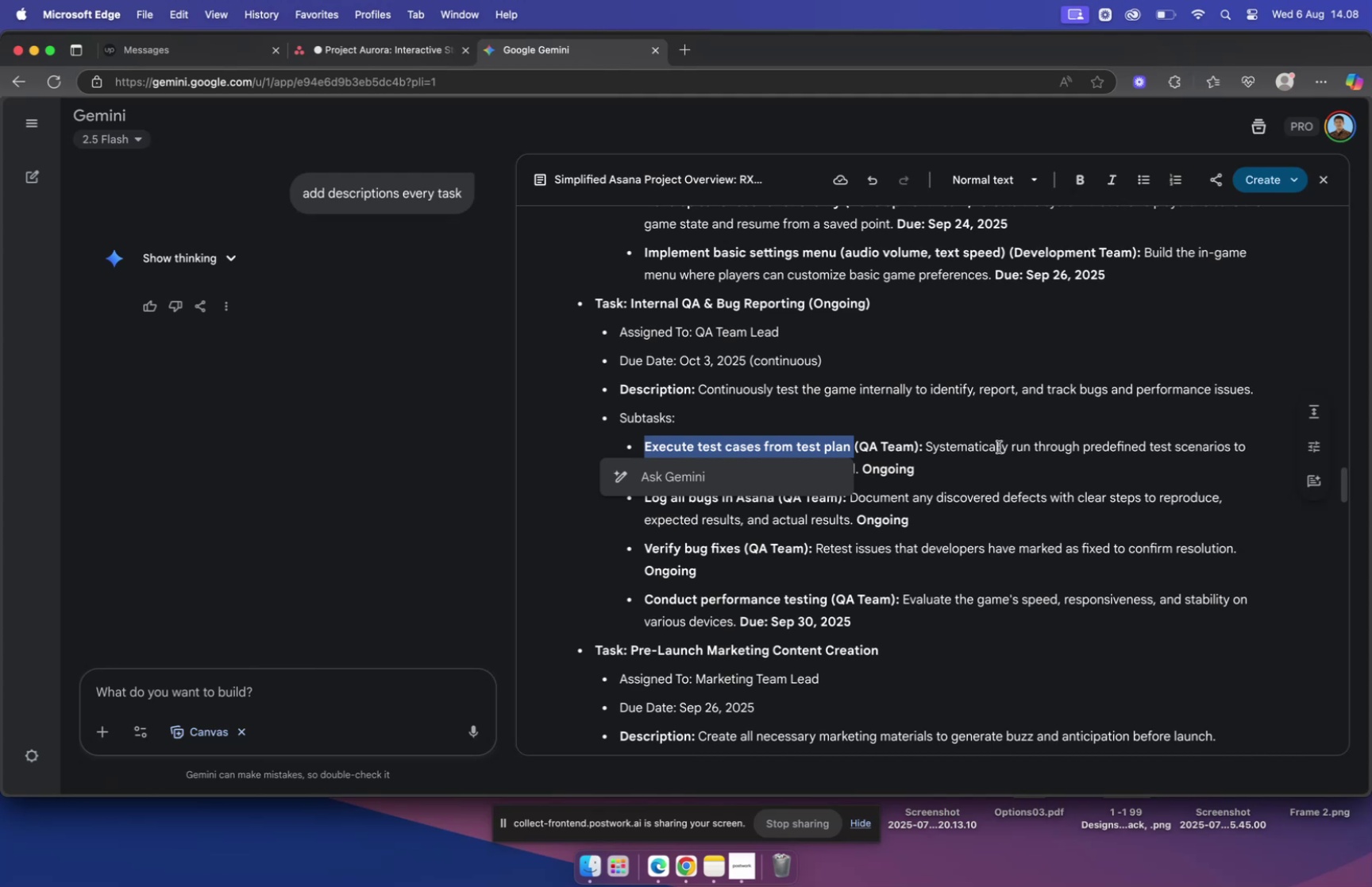 
key(Meta+C)
 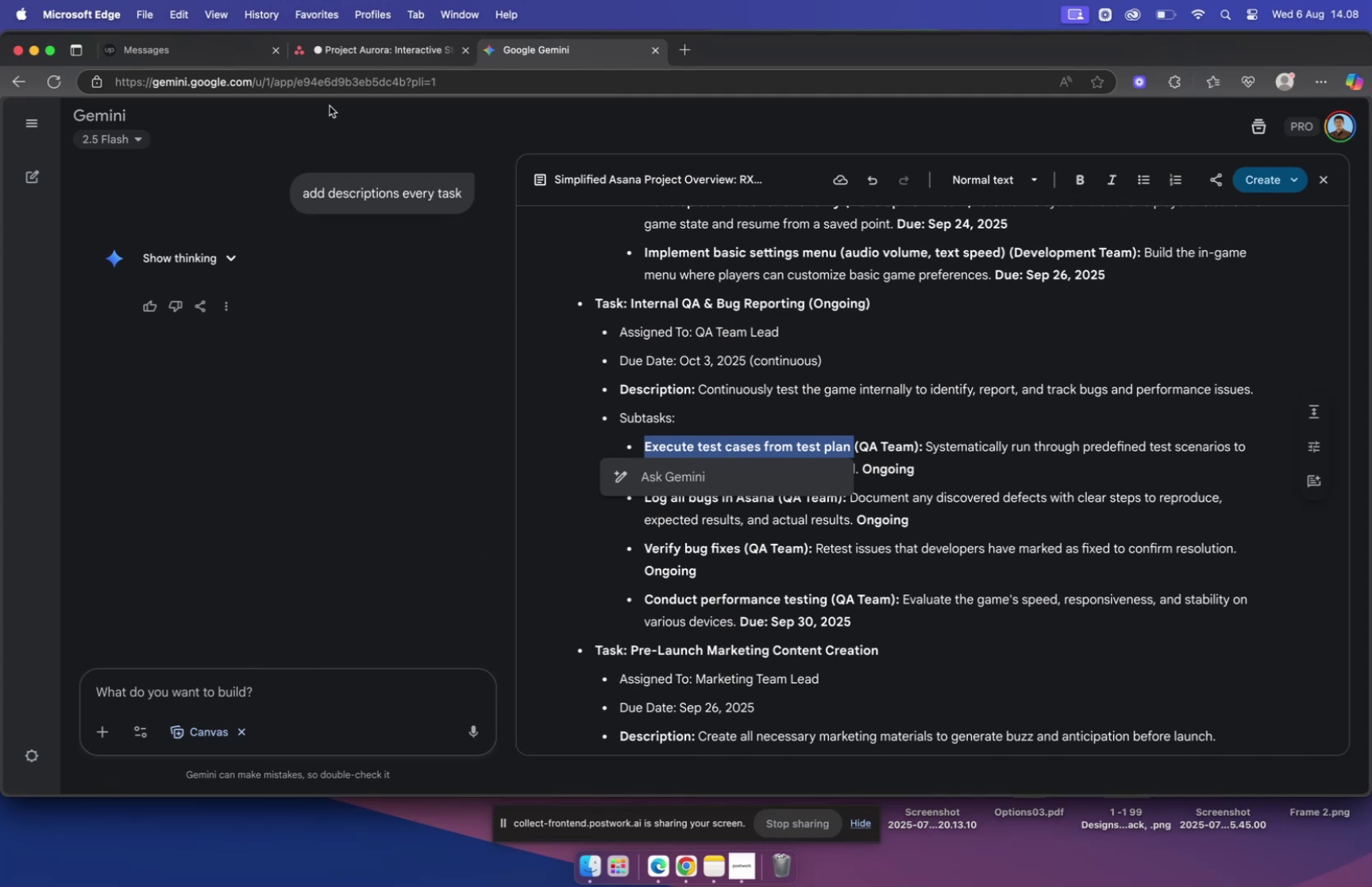 
left_click([210, 49])
 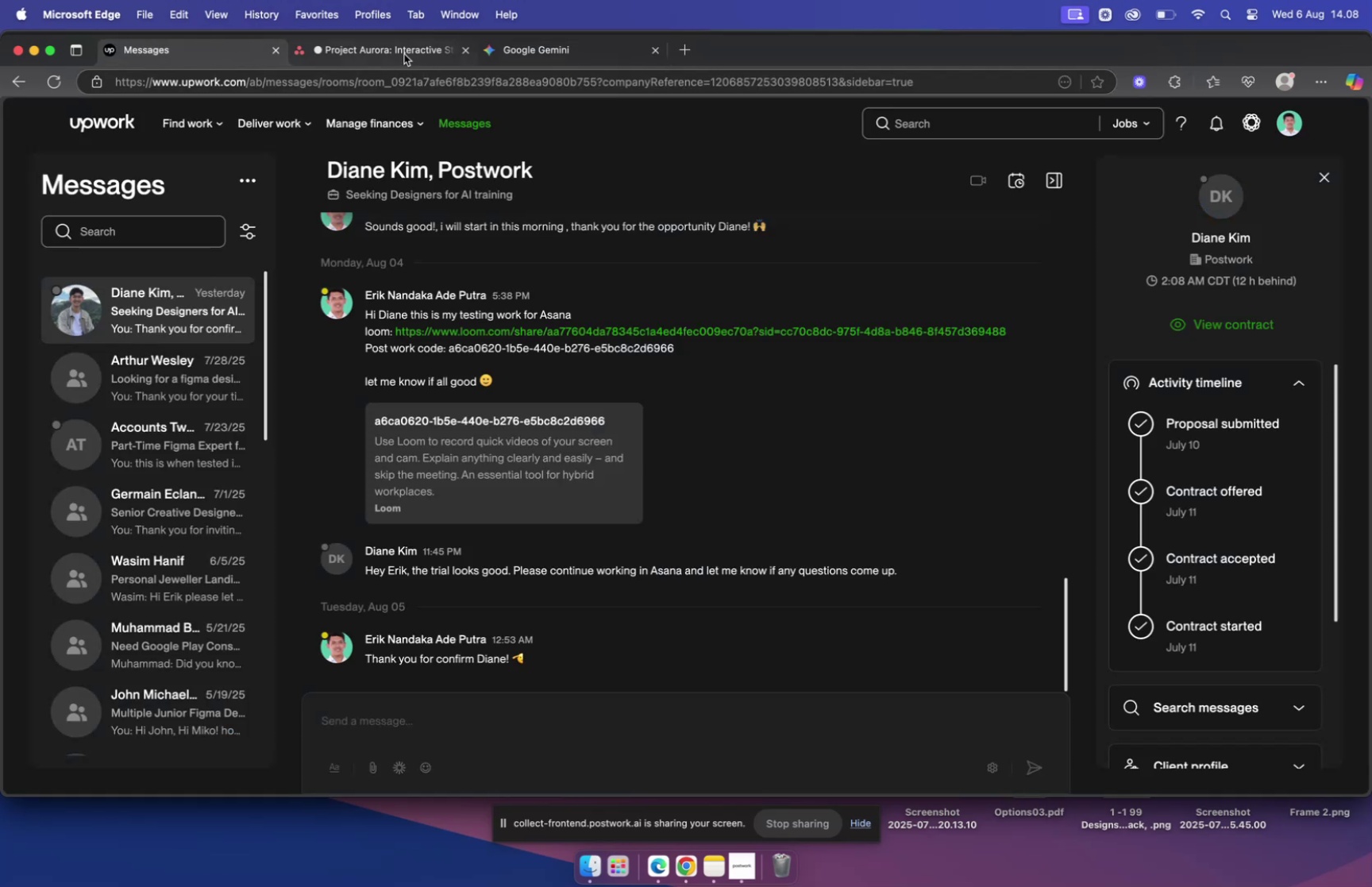 
left_click([367, 51])
 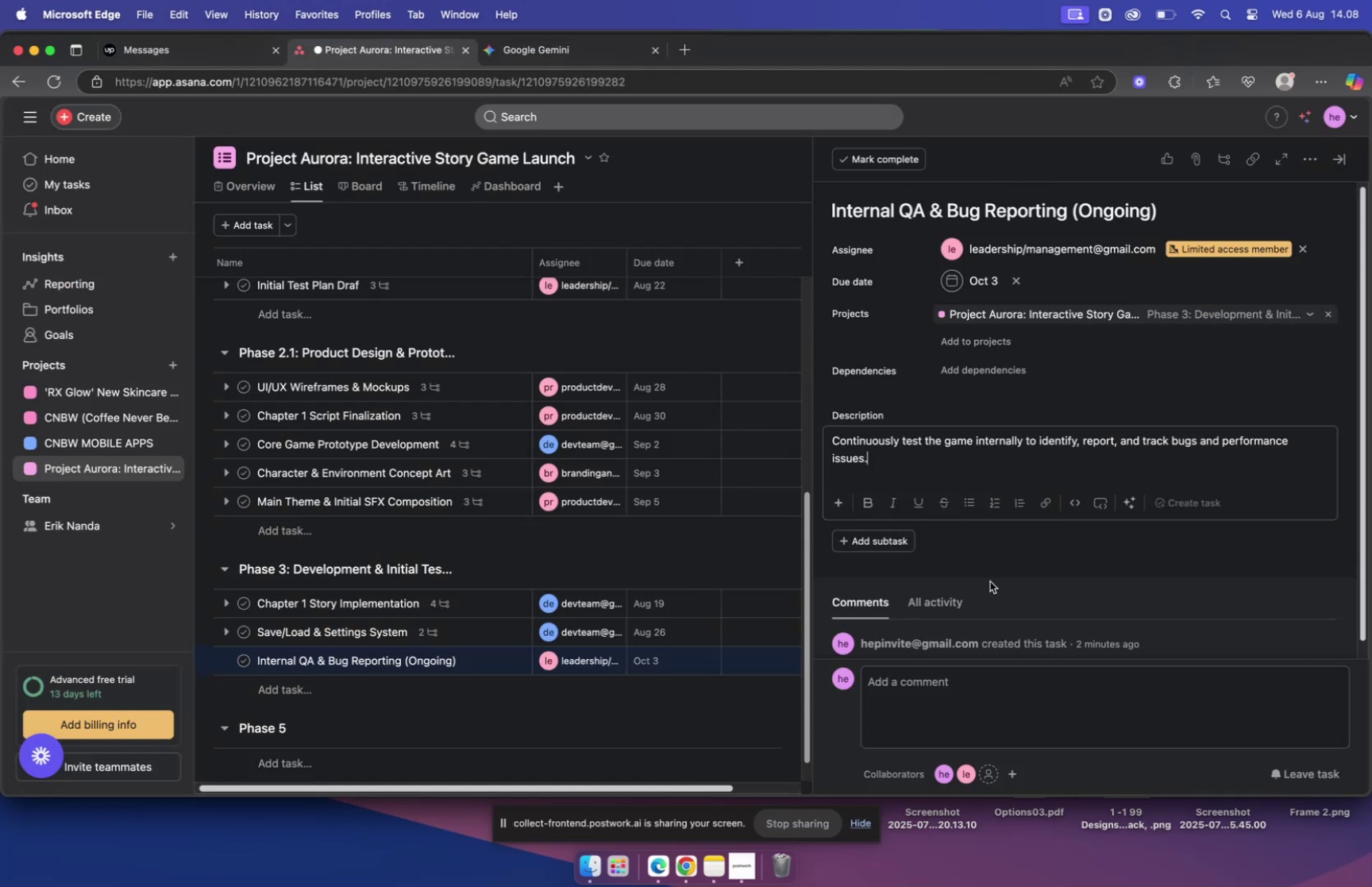 
mouse_move([950, 534])
 